 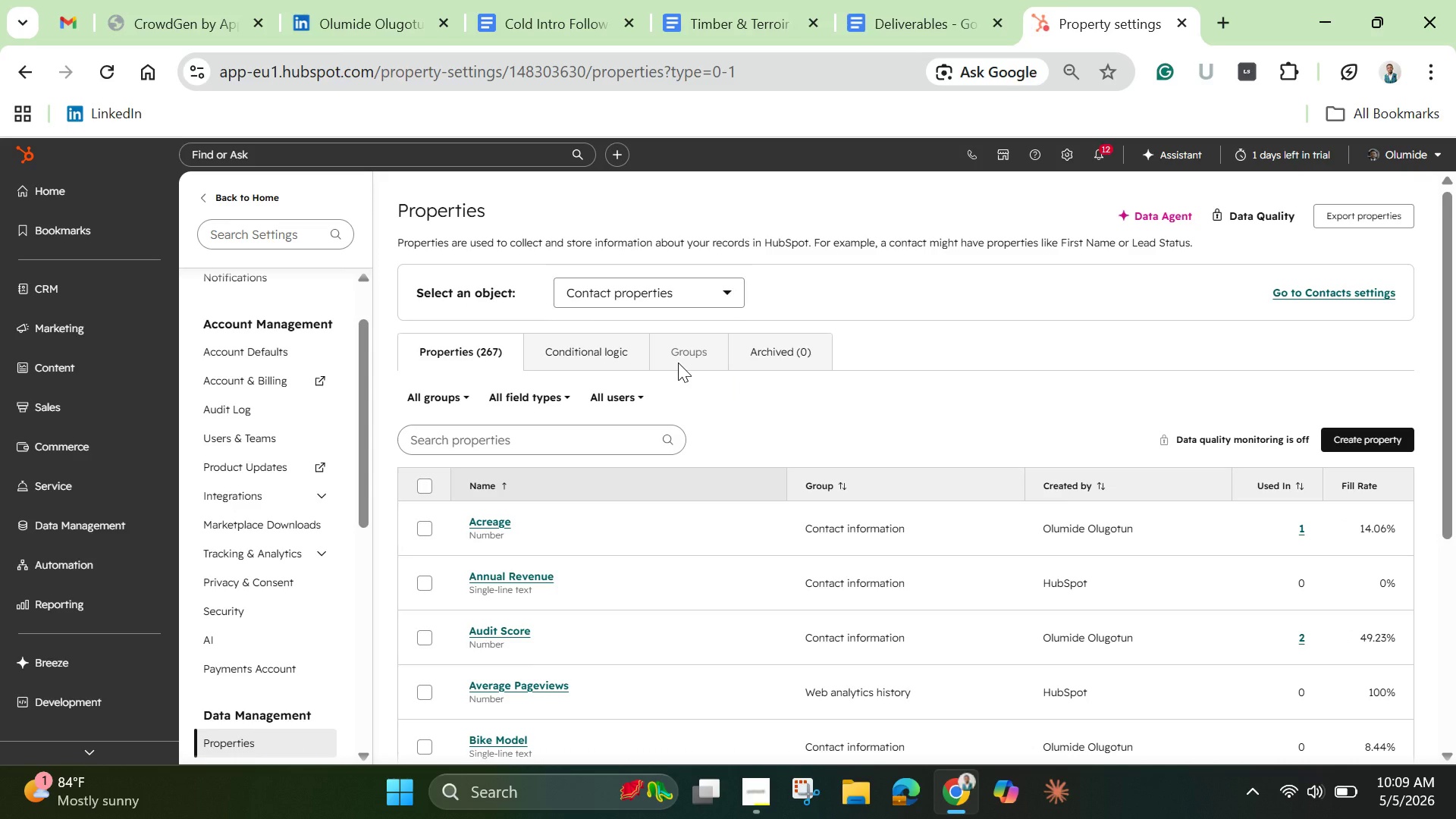 
left_click([1354, 440])
 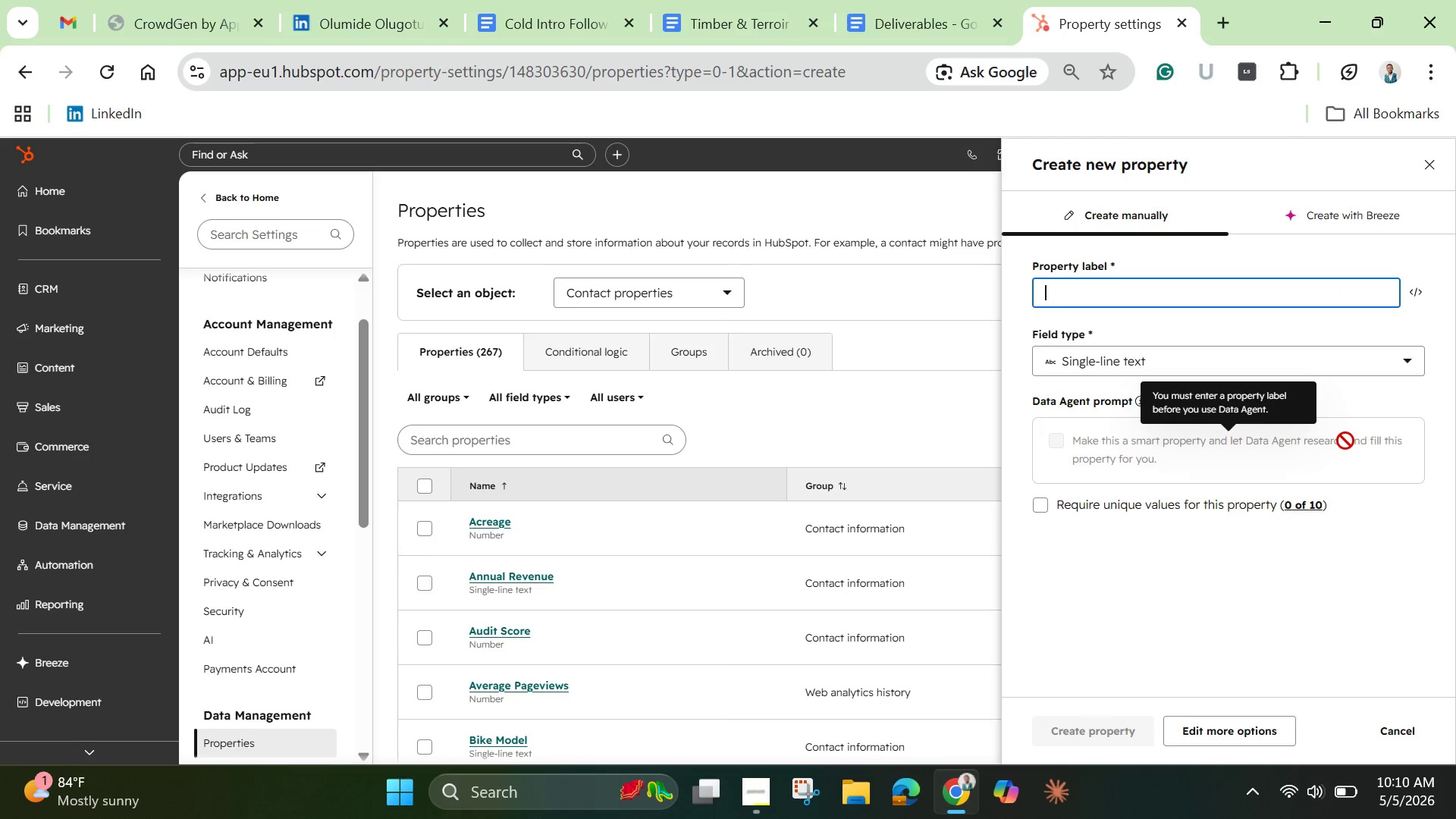 
wait(7.53)
 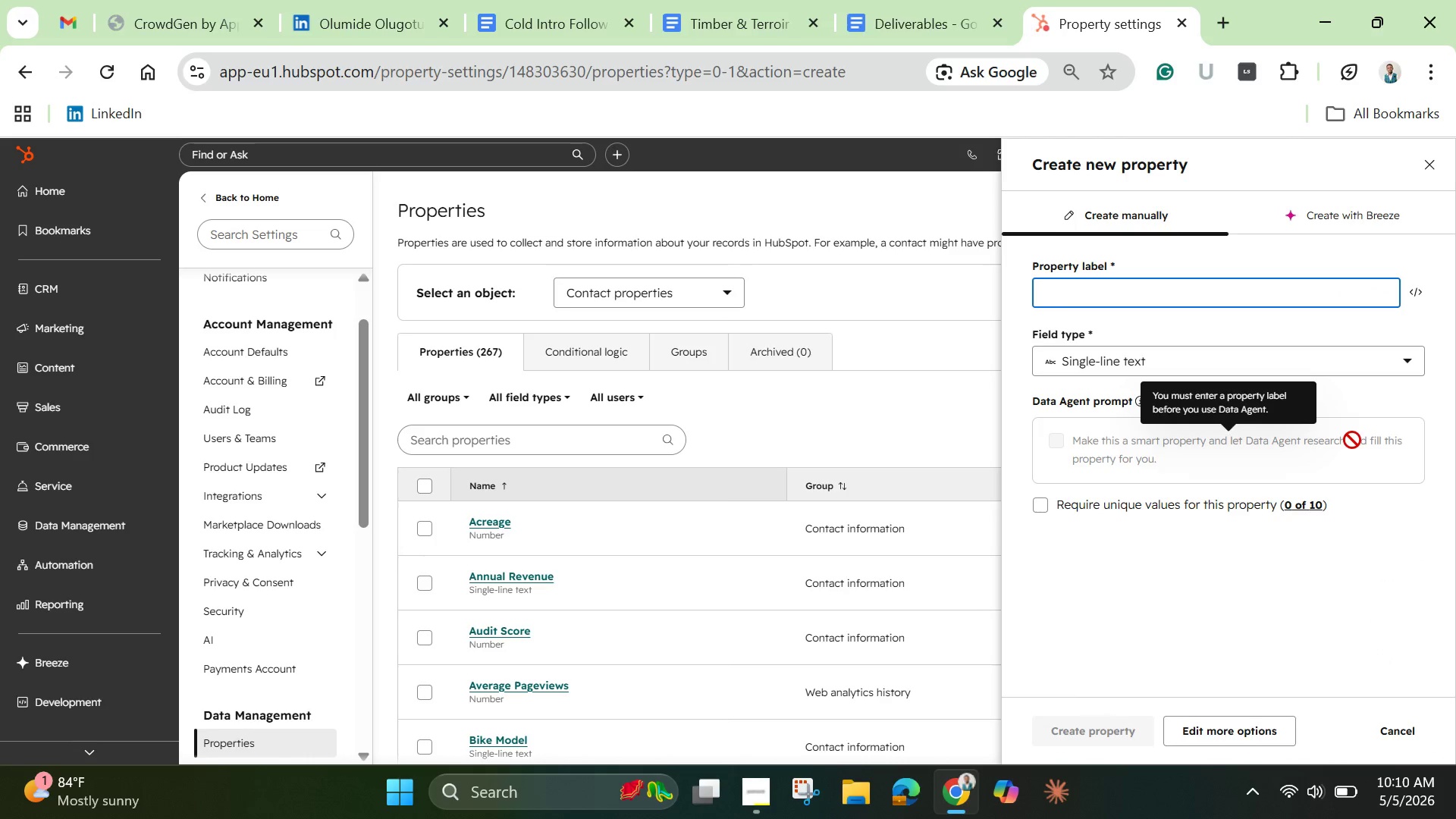 
type(Evwe)
key(Backspace)
key(Backspace)
type(ent Category )
 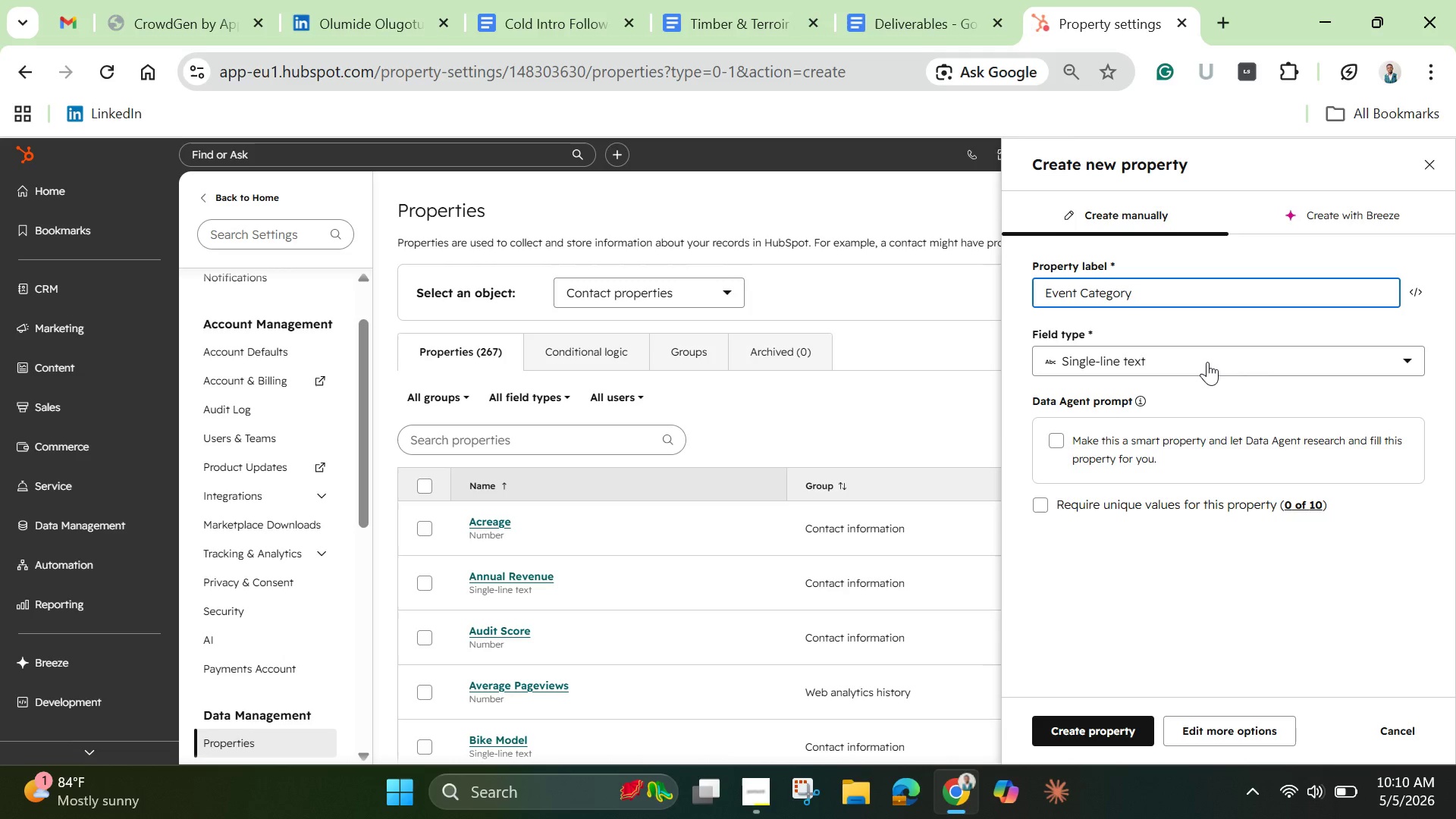 
wait(5.75)
 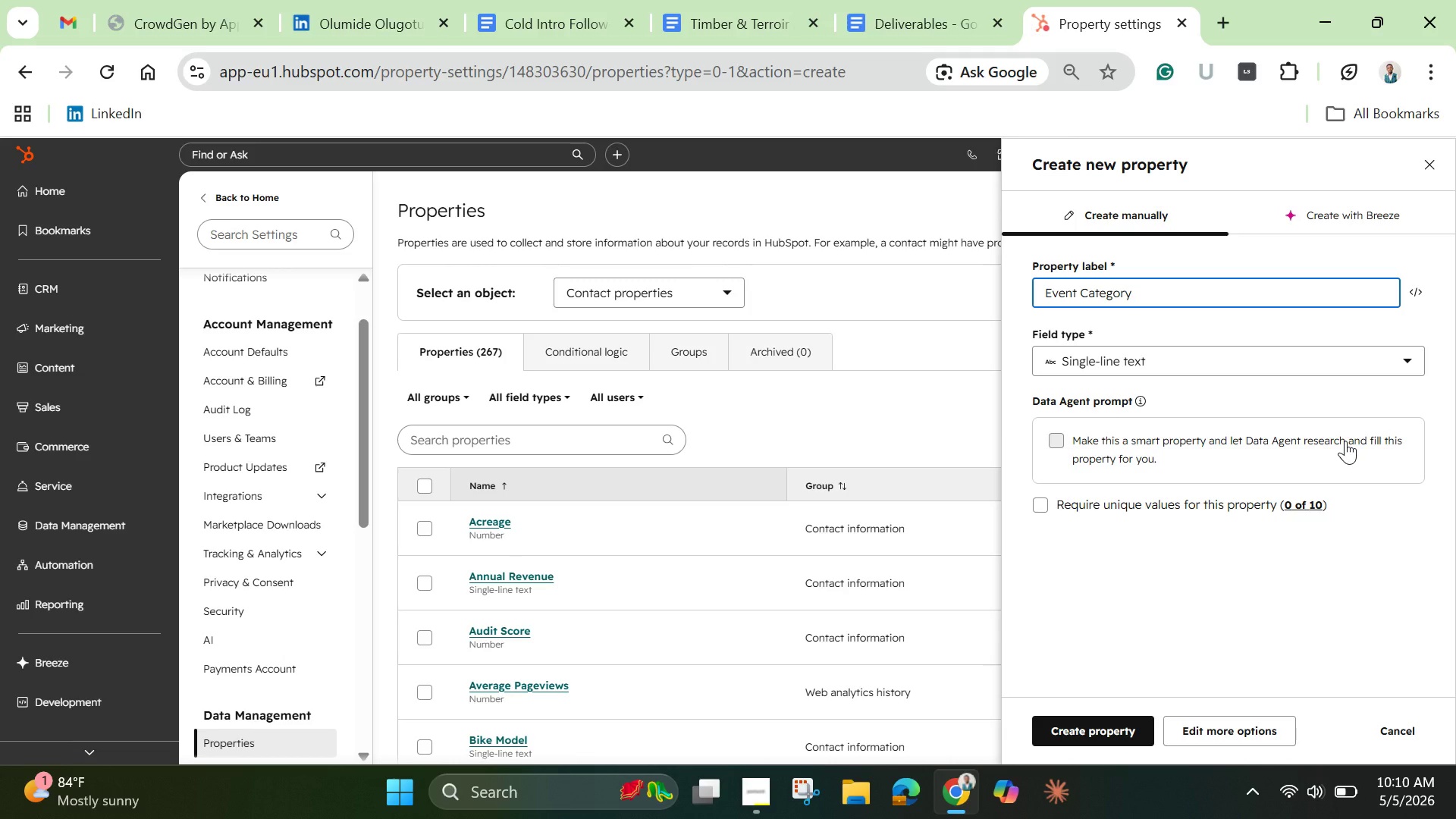 
left_click([1207, 362])
 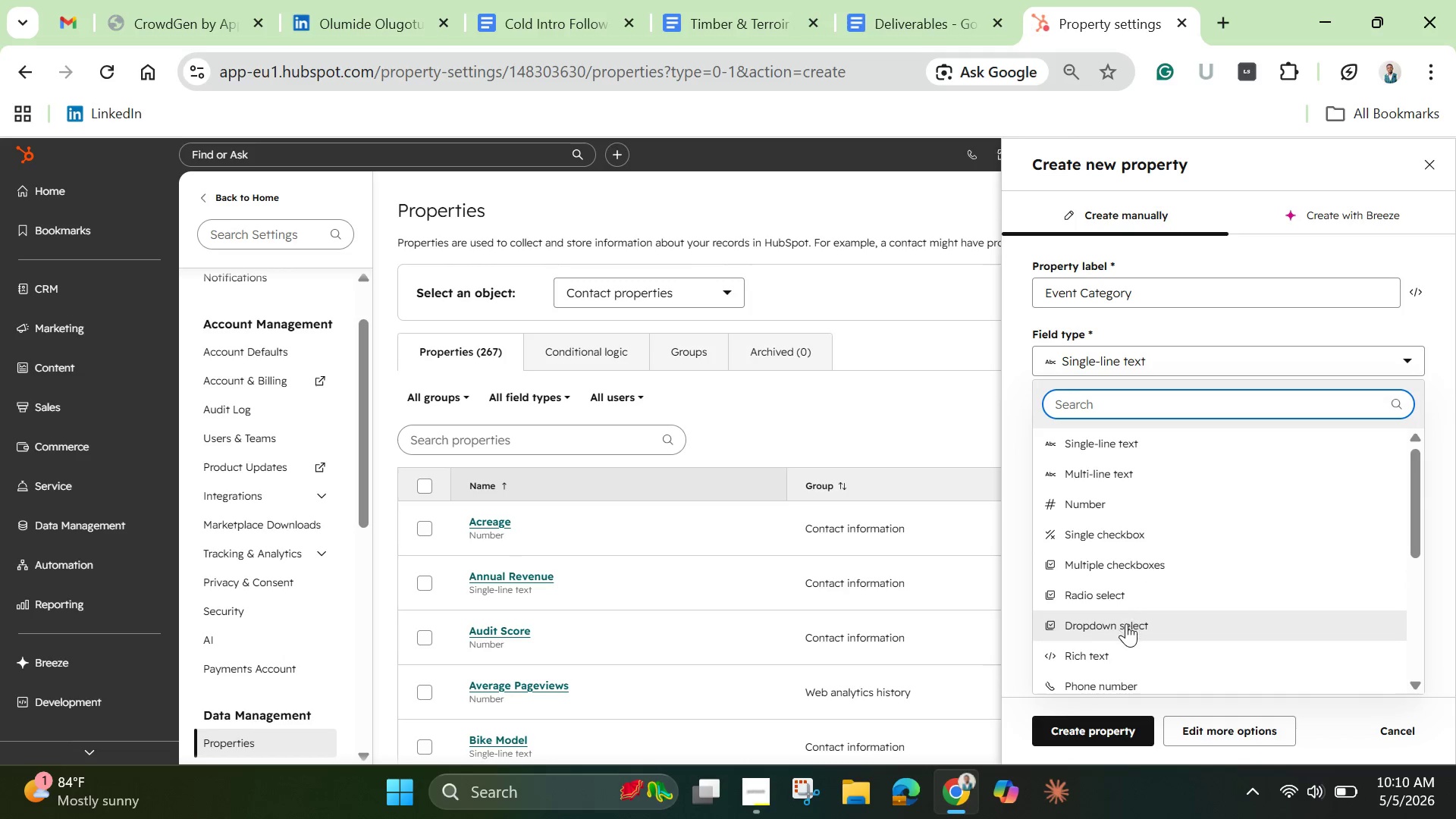 
left_click([1125, 626])
 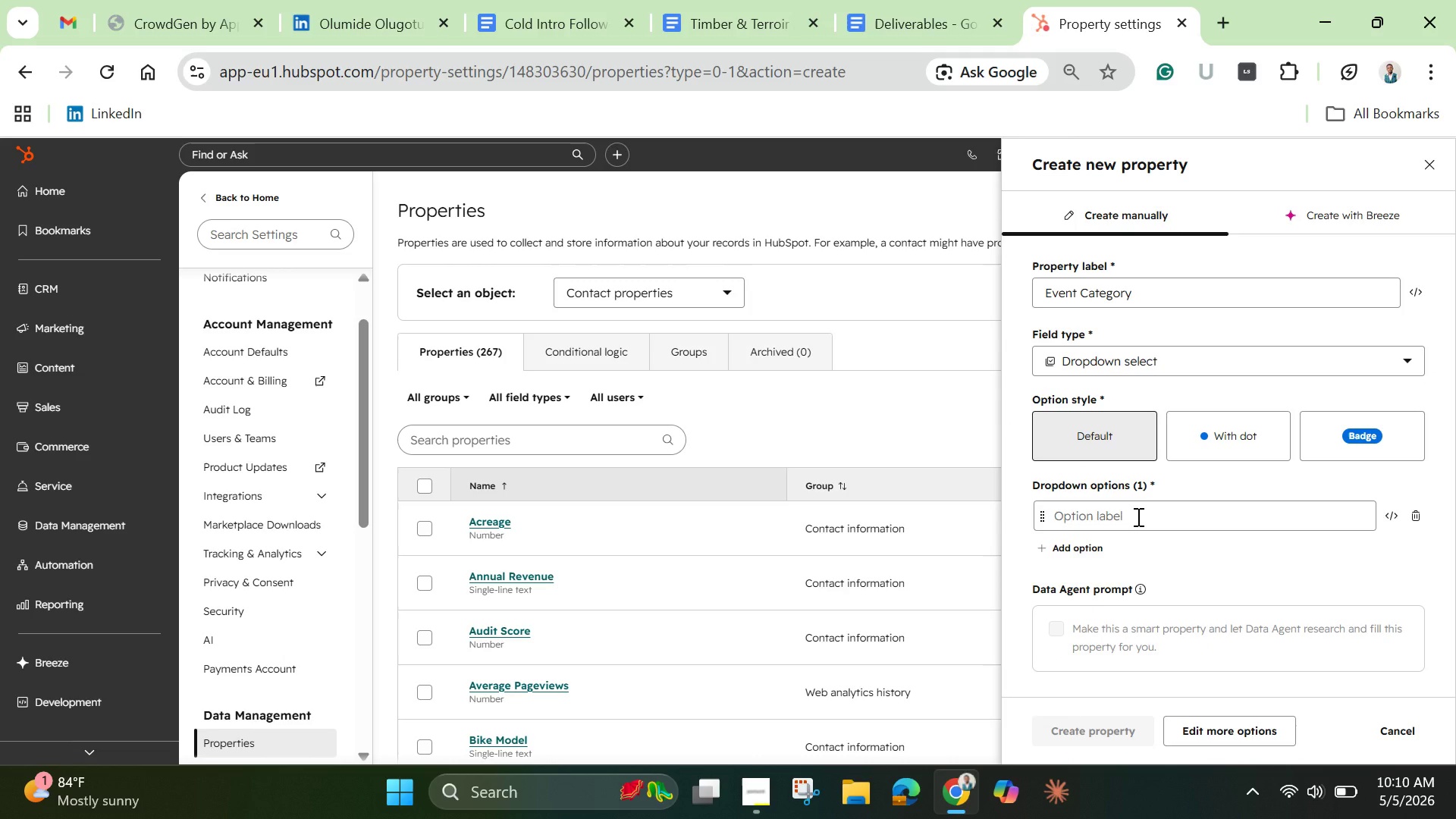 
left_click([1137, 516])
 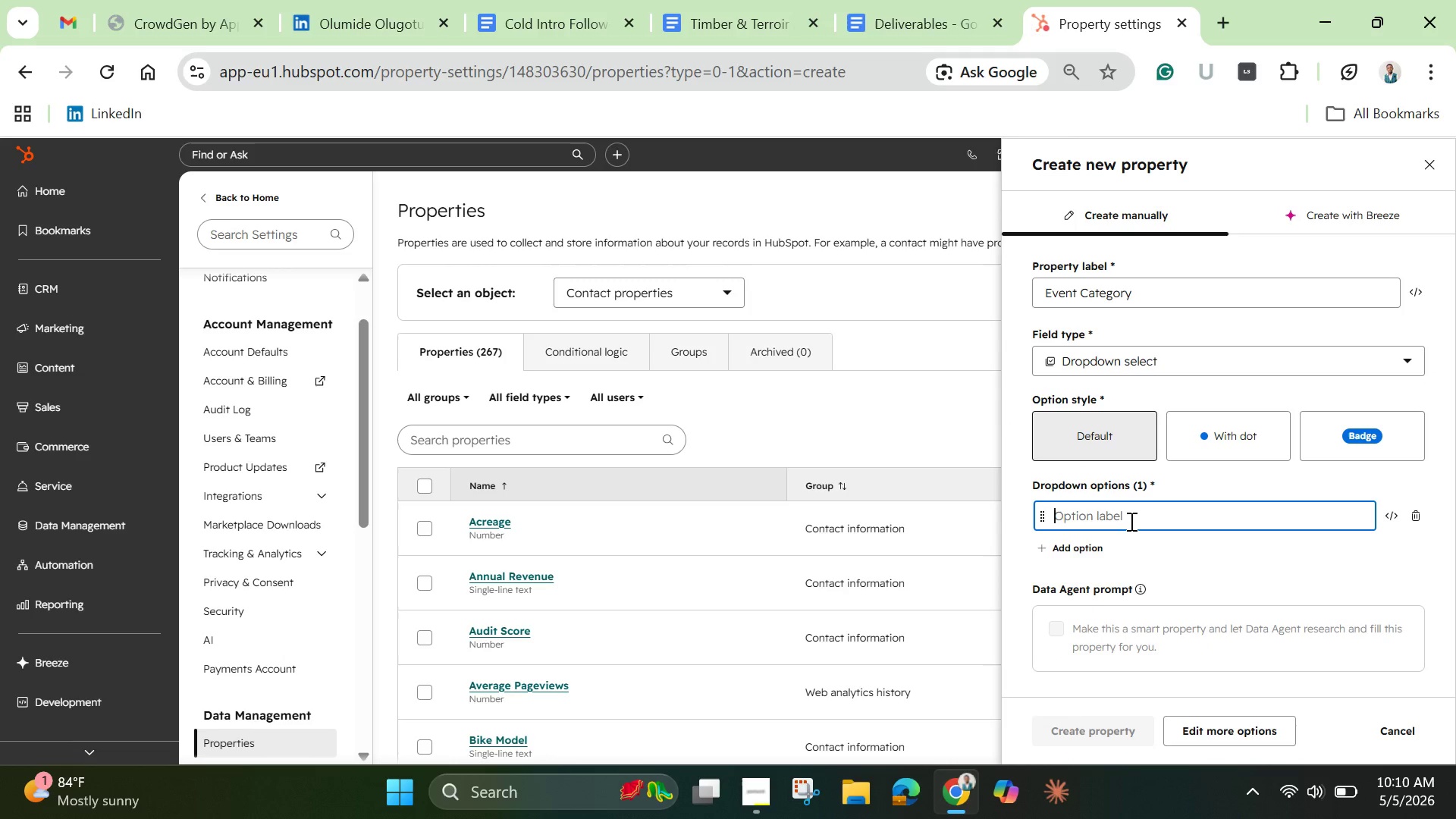 
type(Gala)
 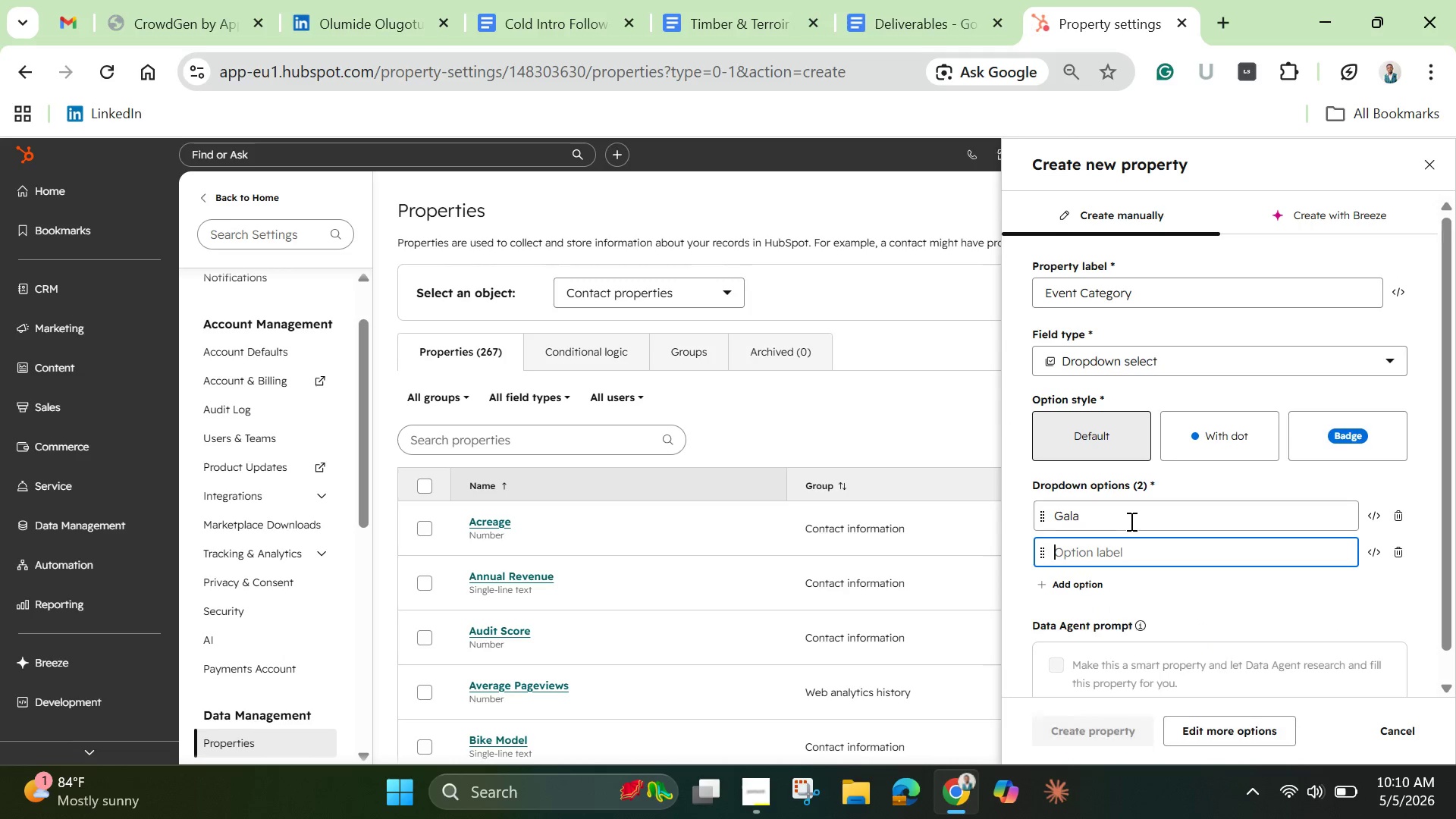 
key(Enter)
 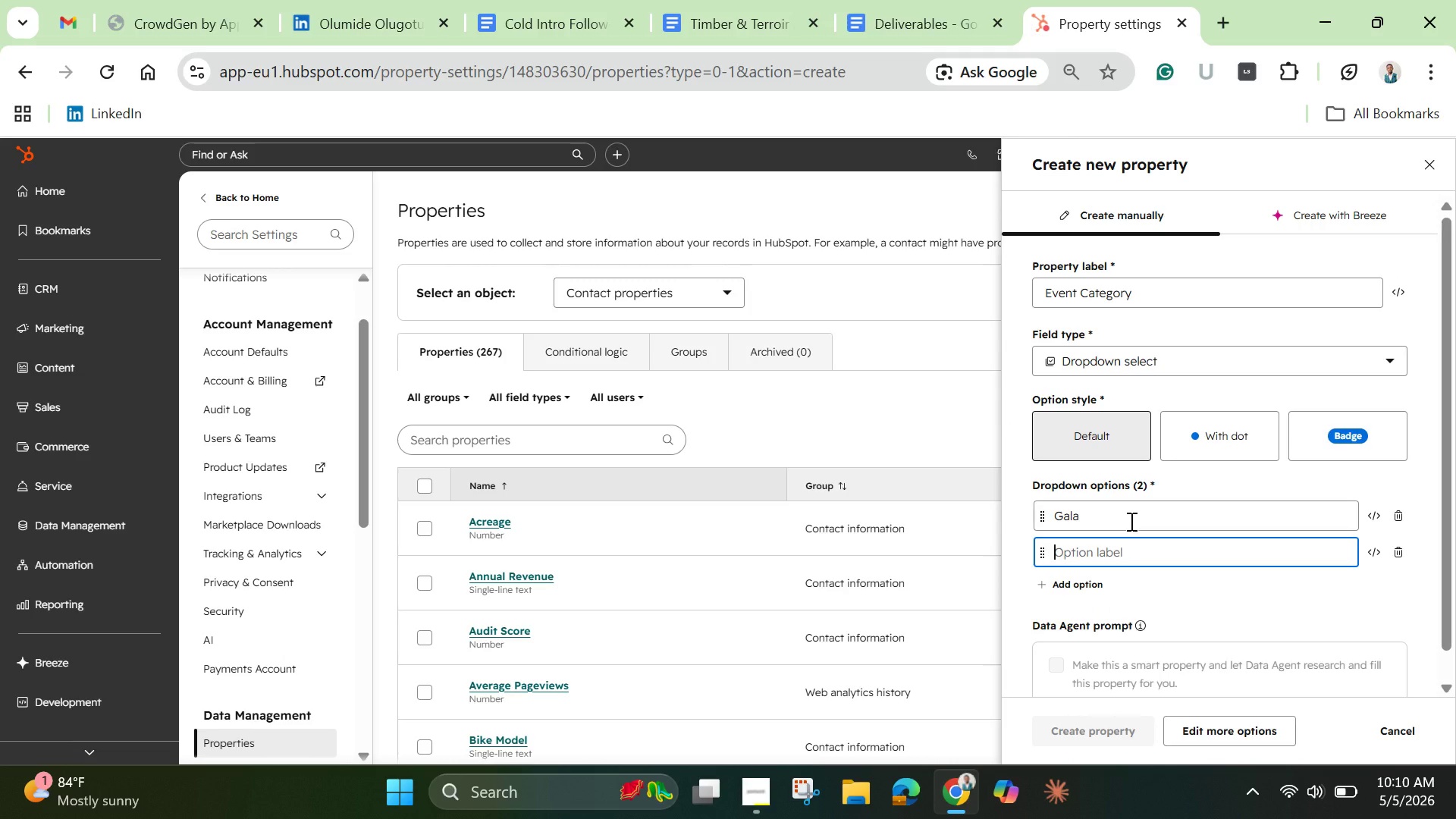 
type(Produv)
key(Backspace)
type(ct Lunch)
 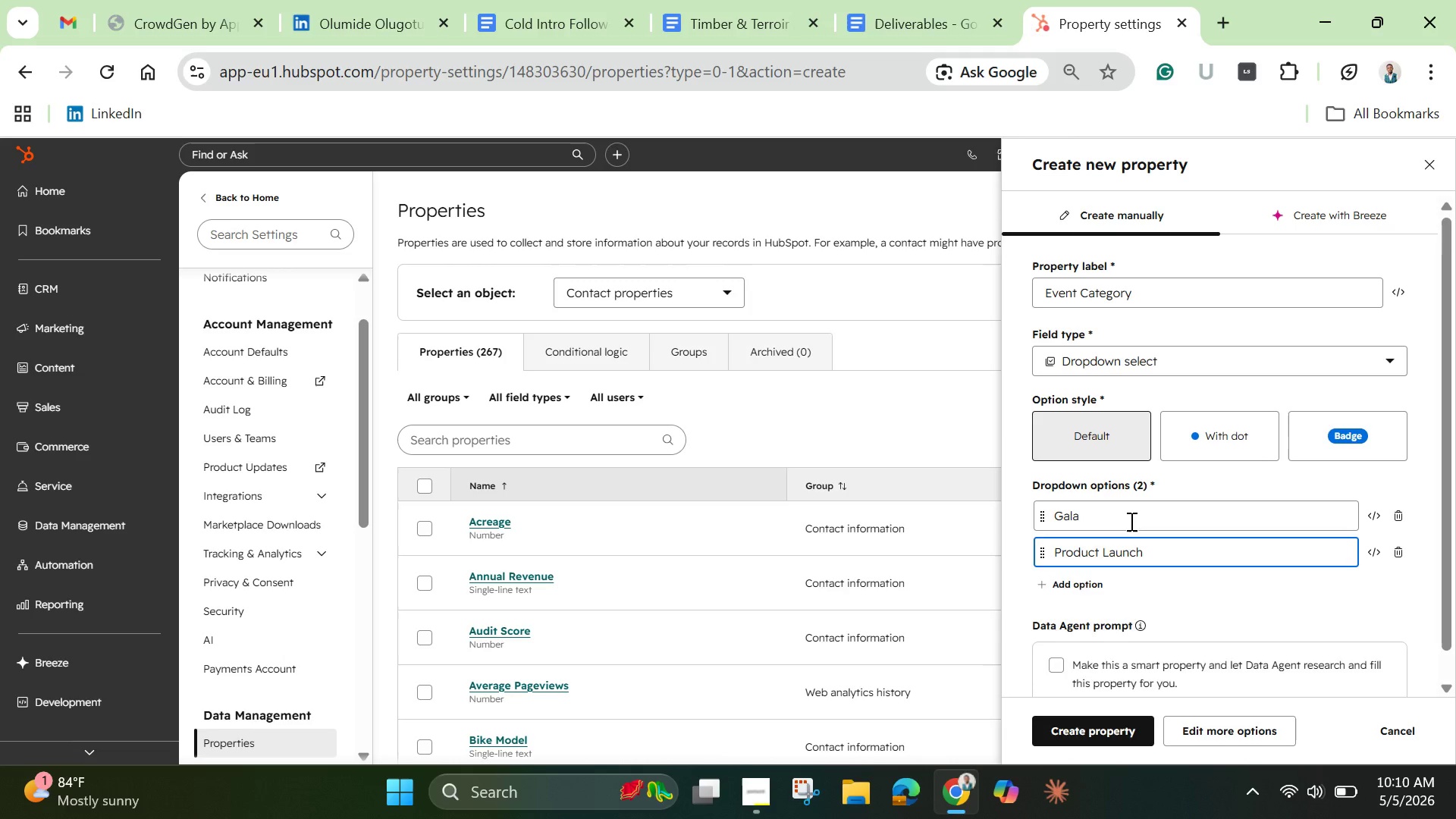 
 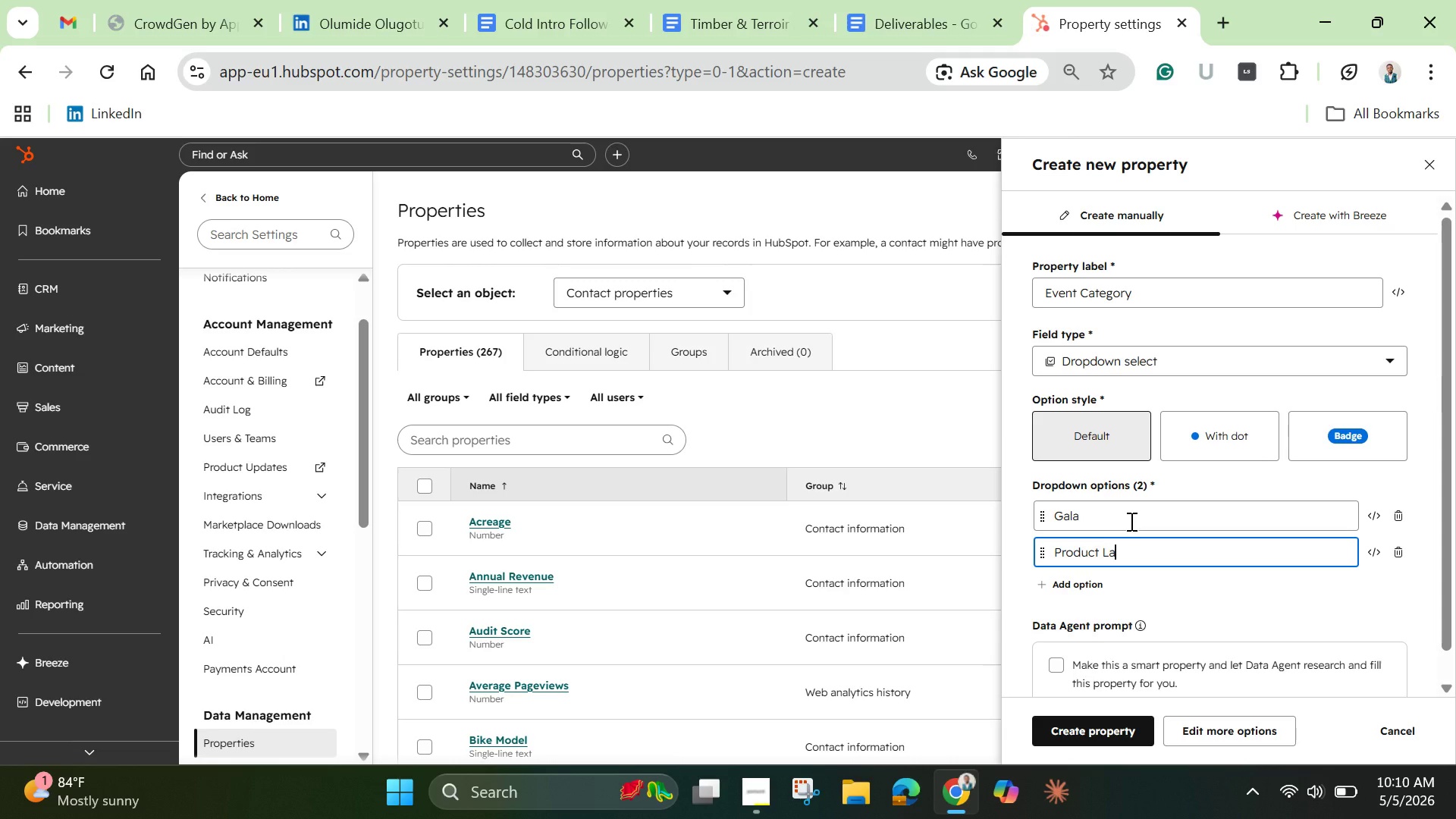 
hold_key(key=A, duration=0.31)
 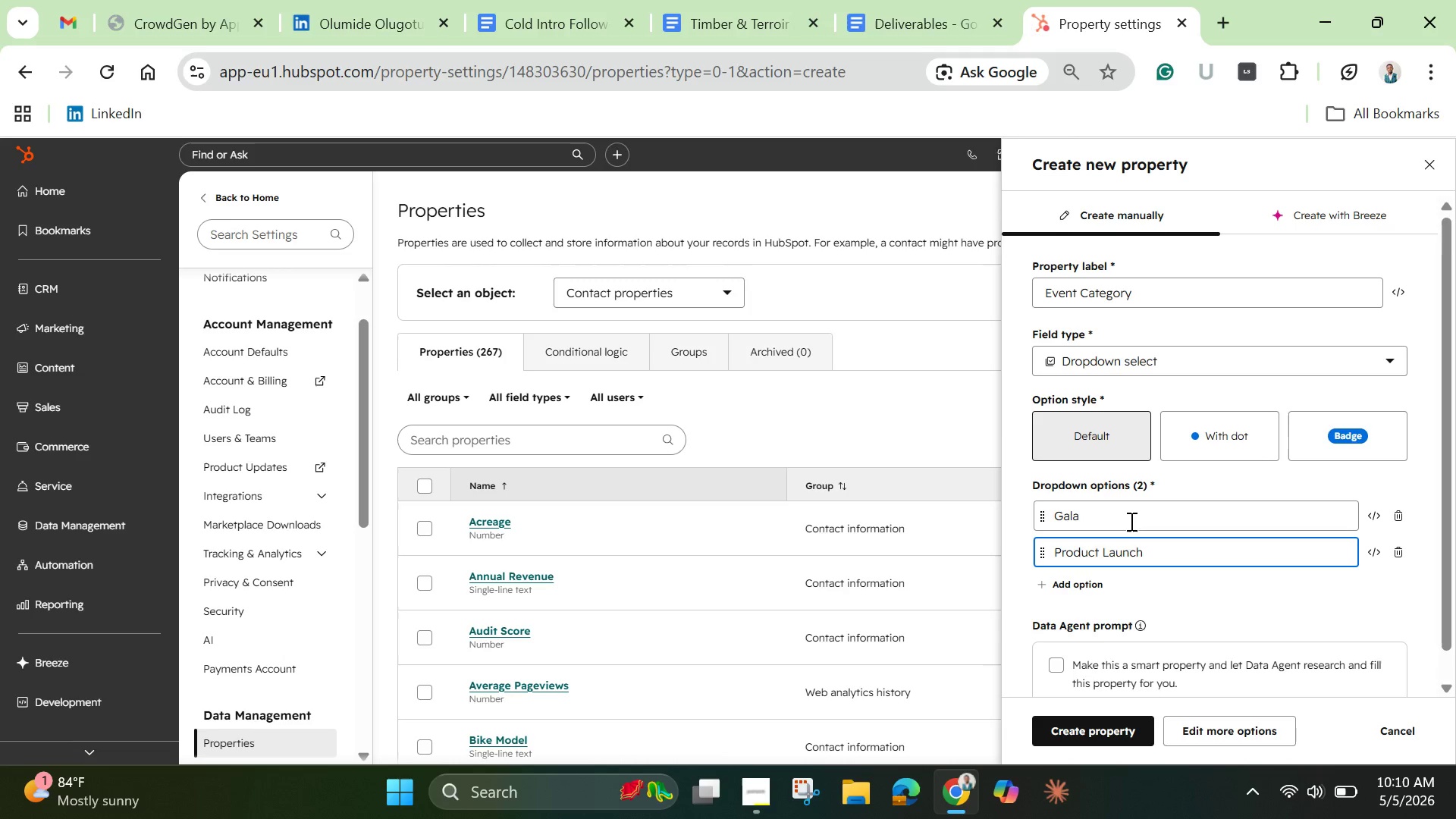 
key(Enter)
 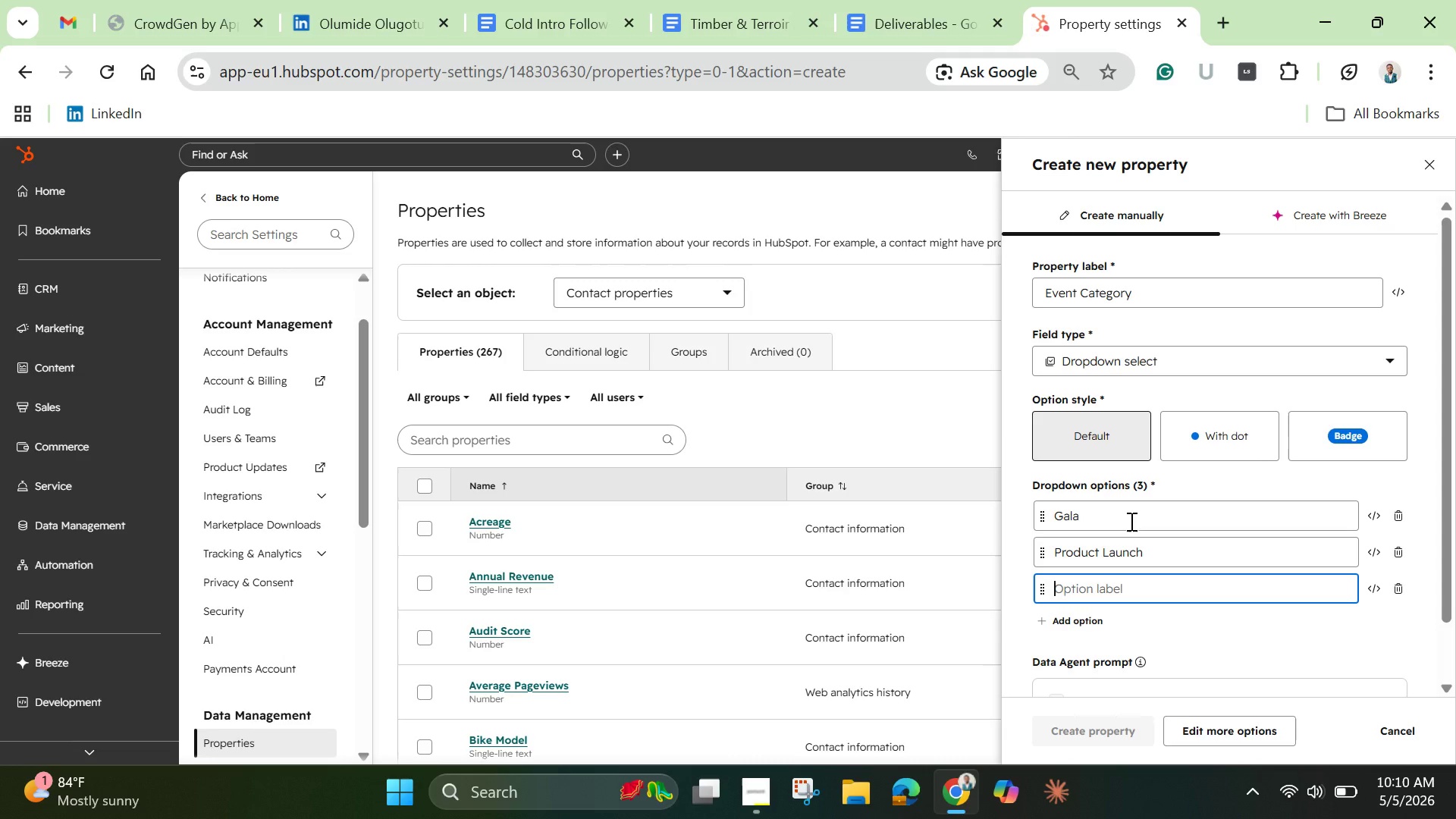 
type(Seminar)
 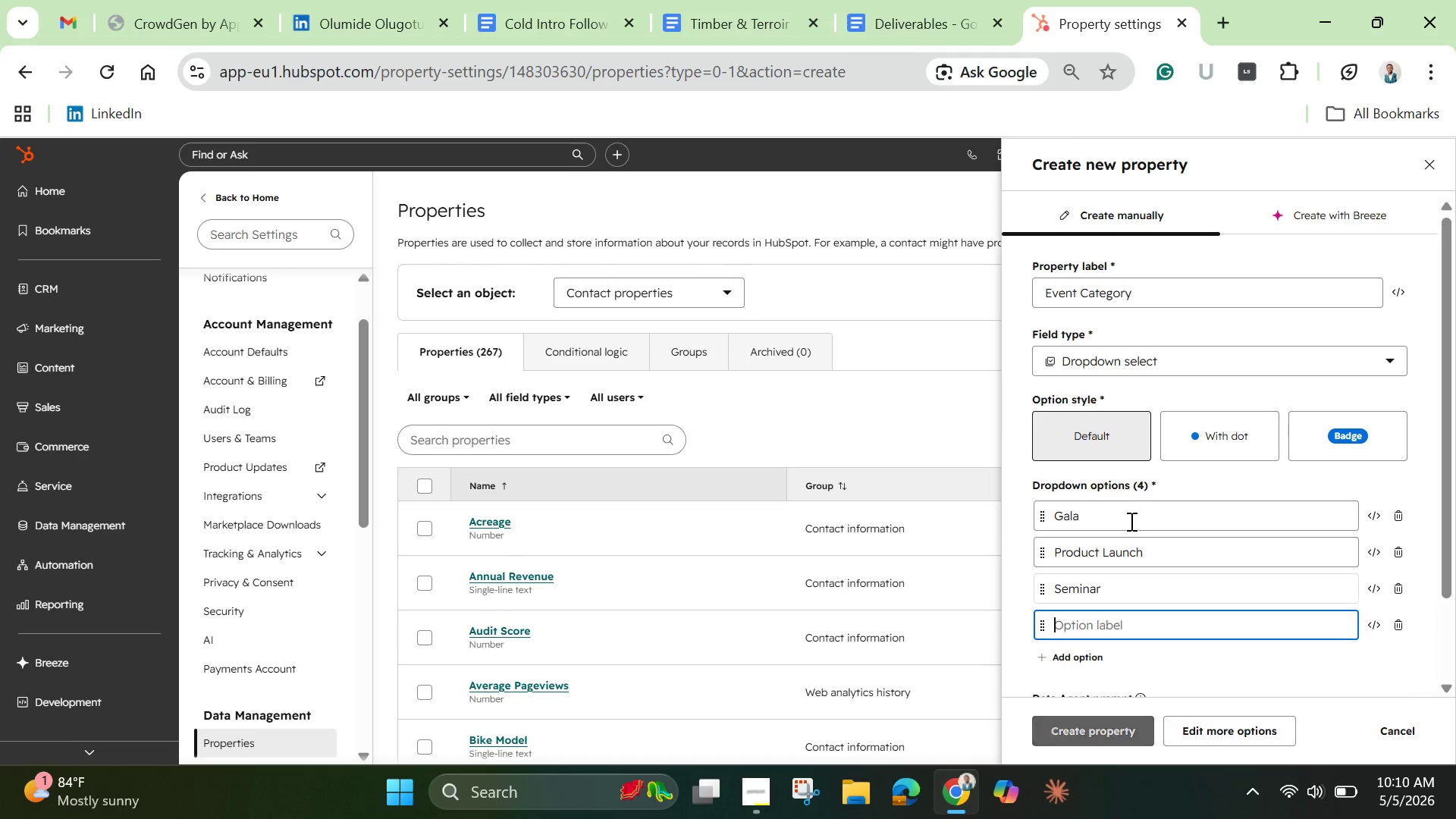 
key(Enter)
 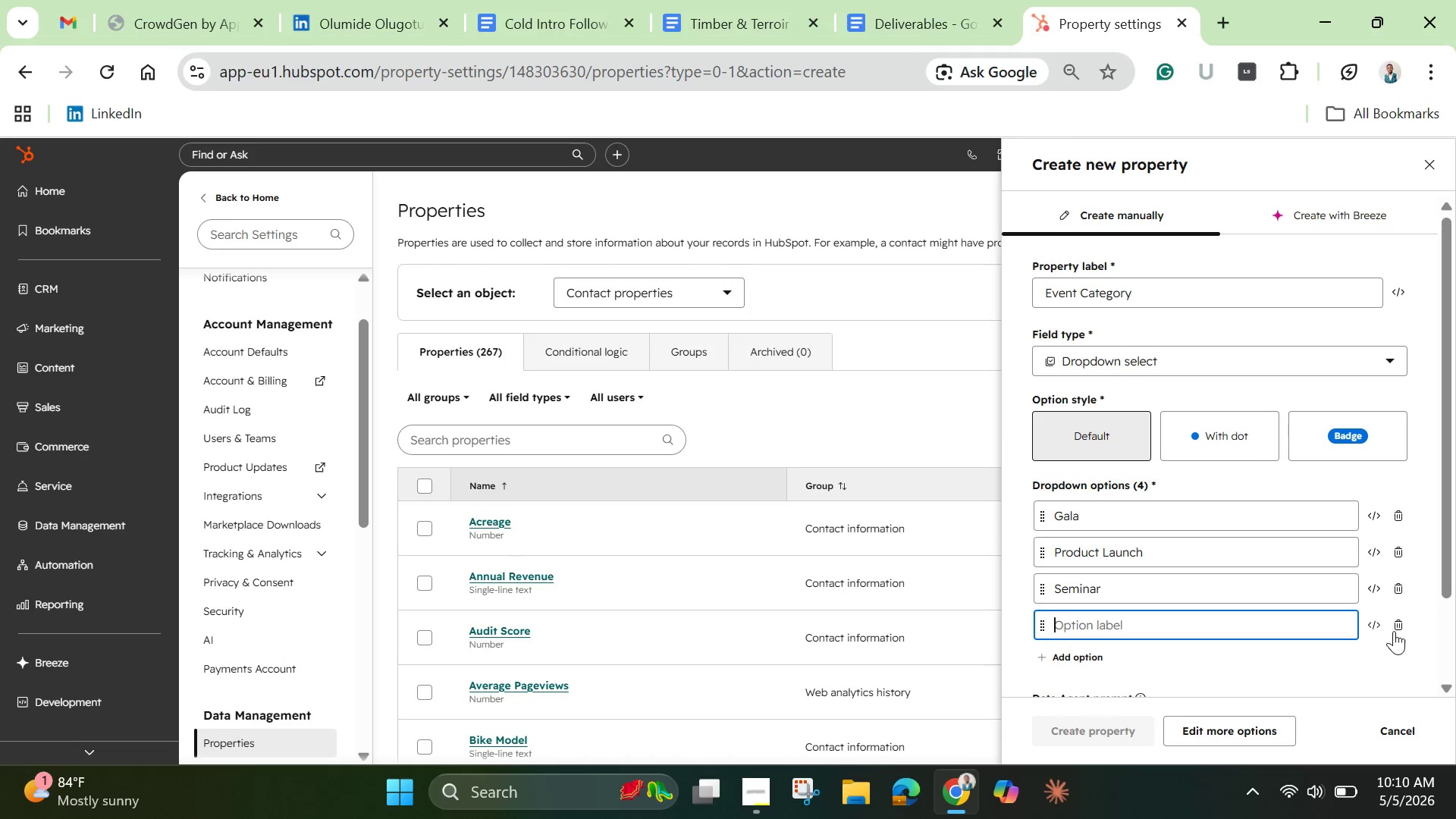 
left_click([1406, 627])
 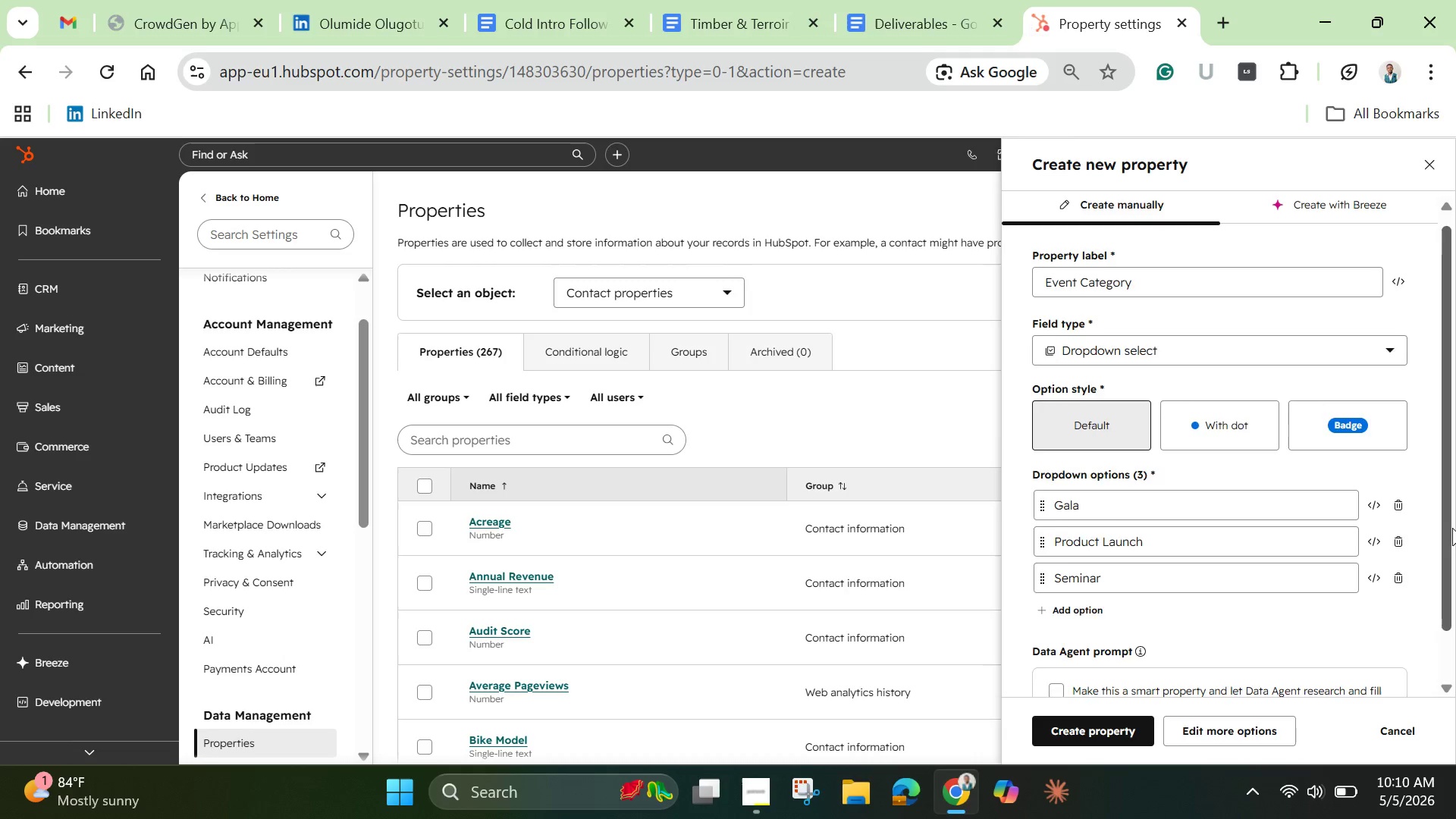 
left_click_drag(start_coordinate=[1448, 497], to_coordinate=[1449, 624])
 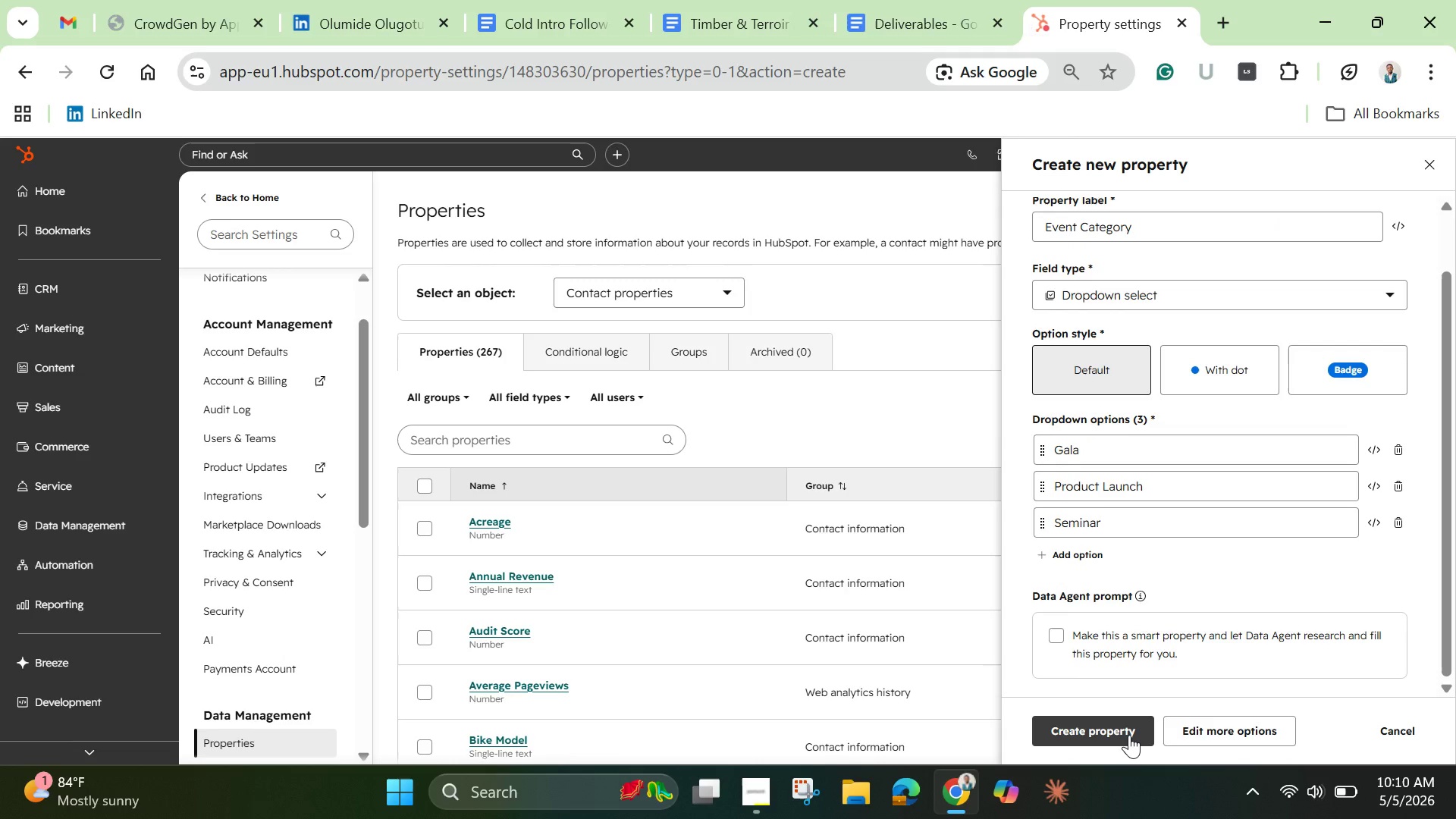 
left_click([1129, 735])
 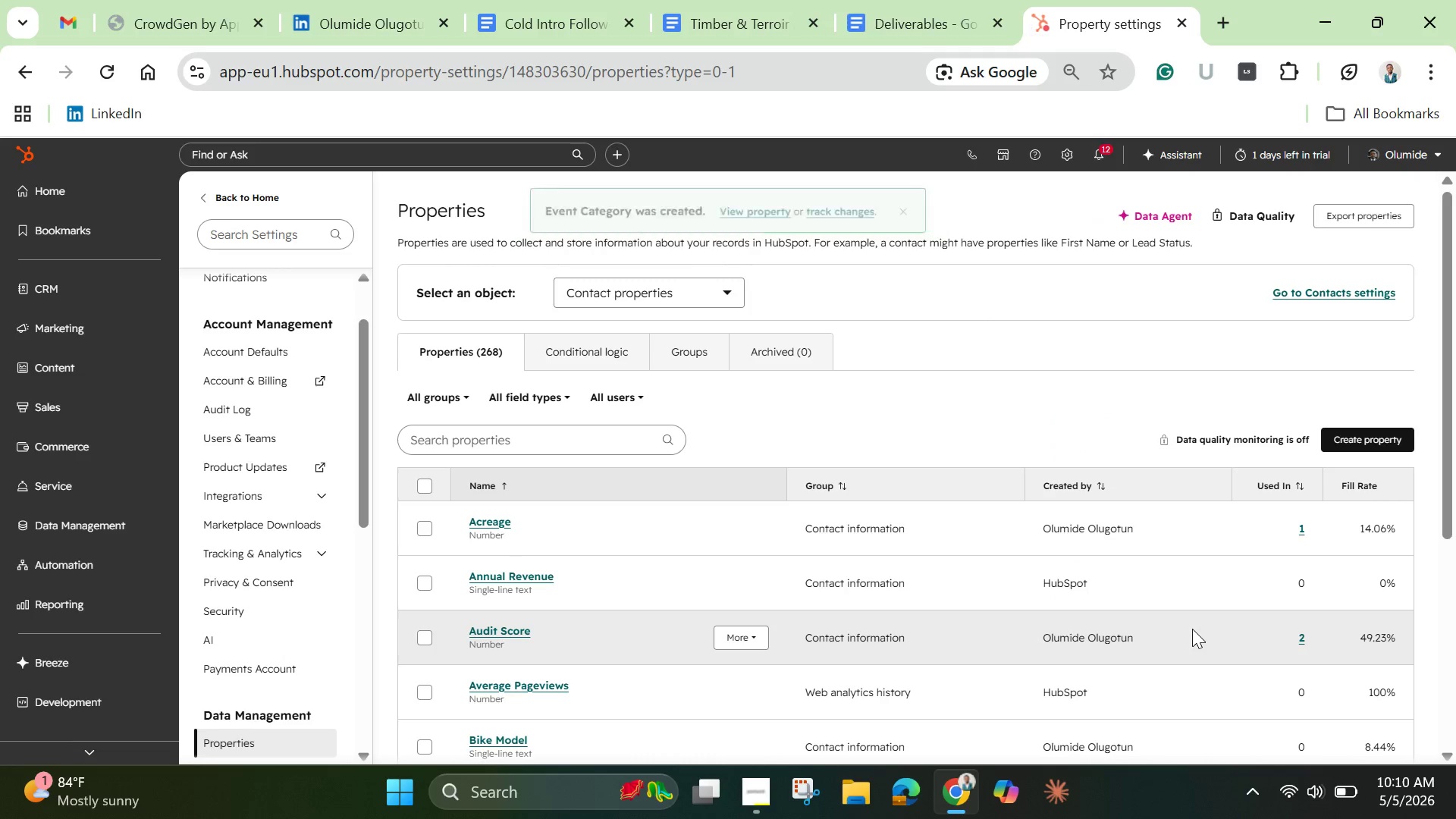 
wait(7.94)
 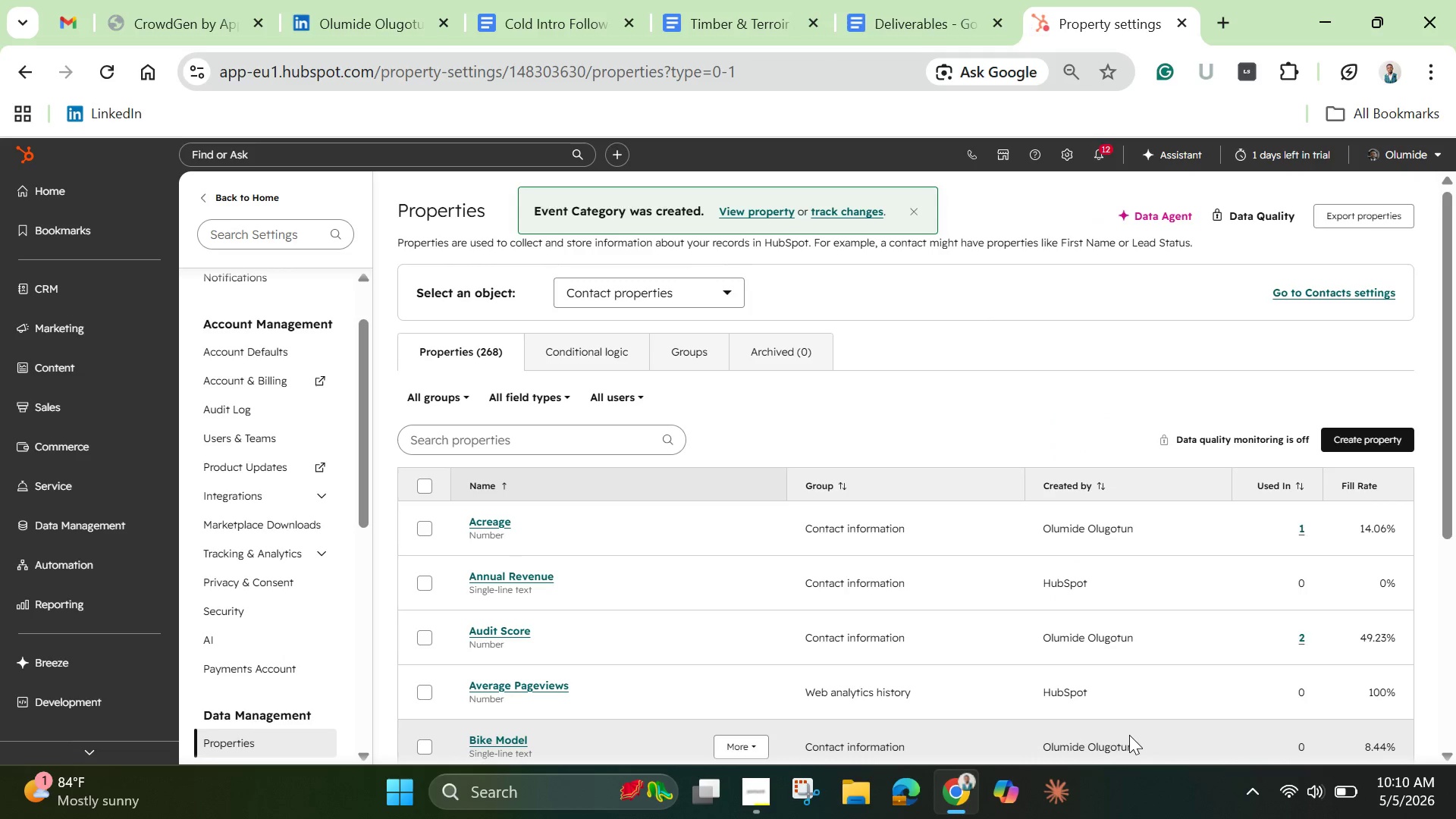 
left_click([1351, 441])
 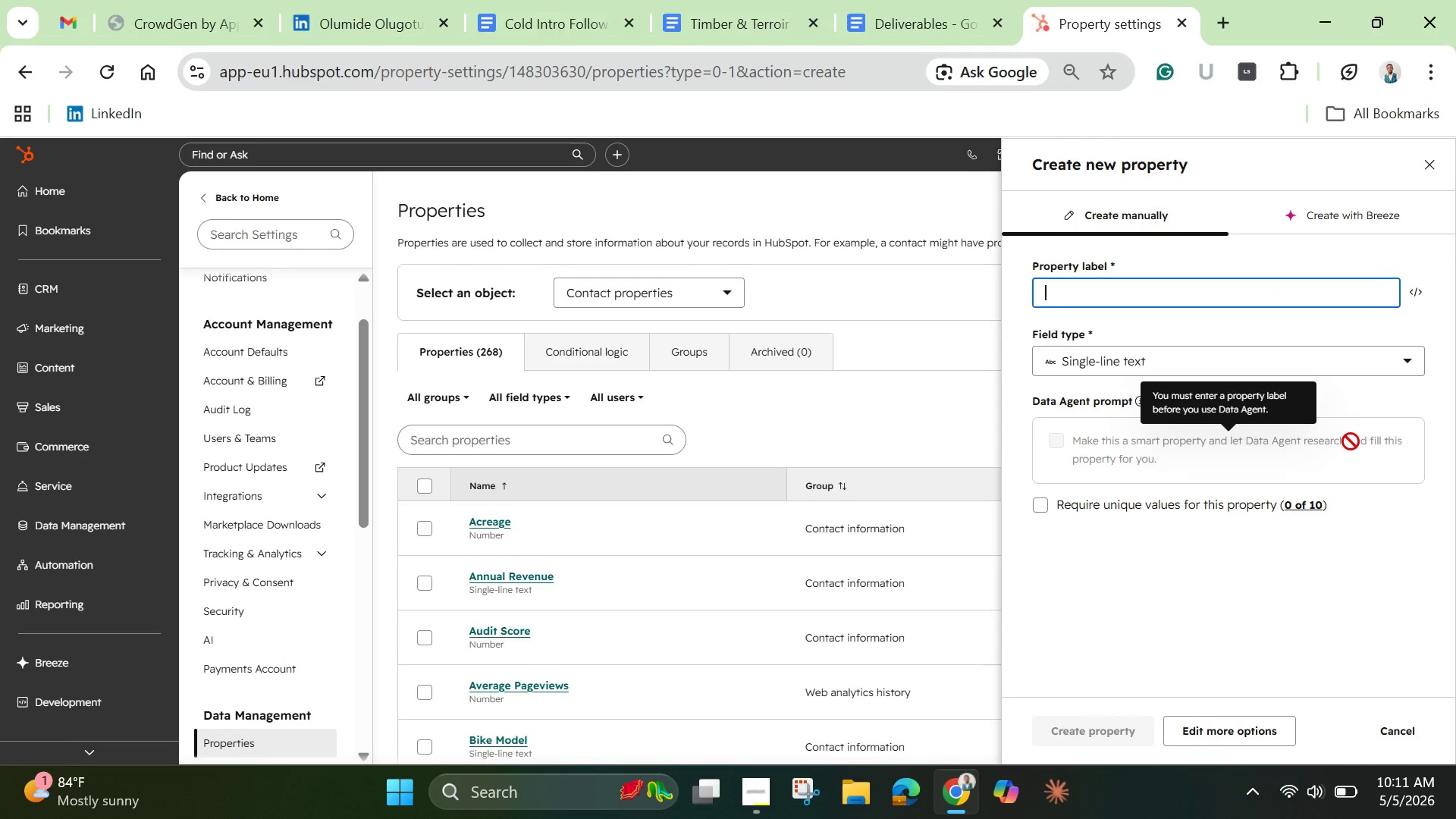 
type(Target season)
 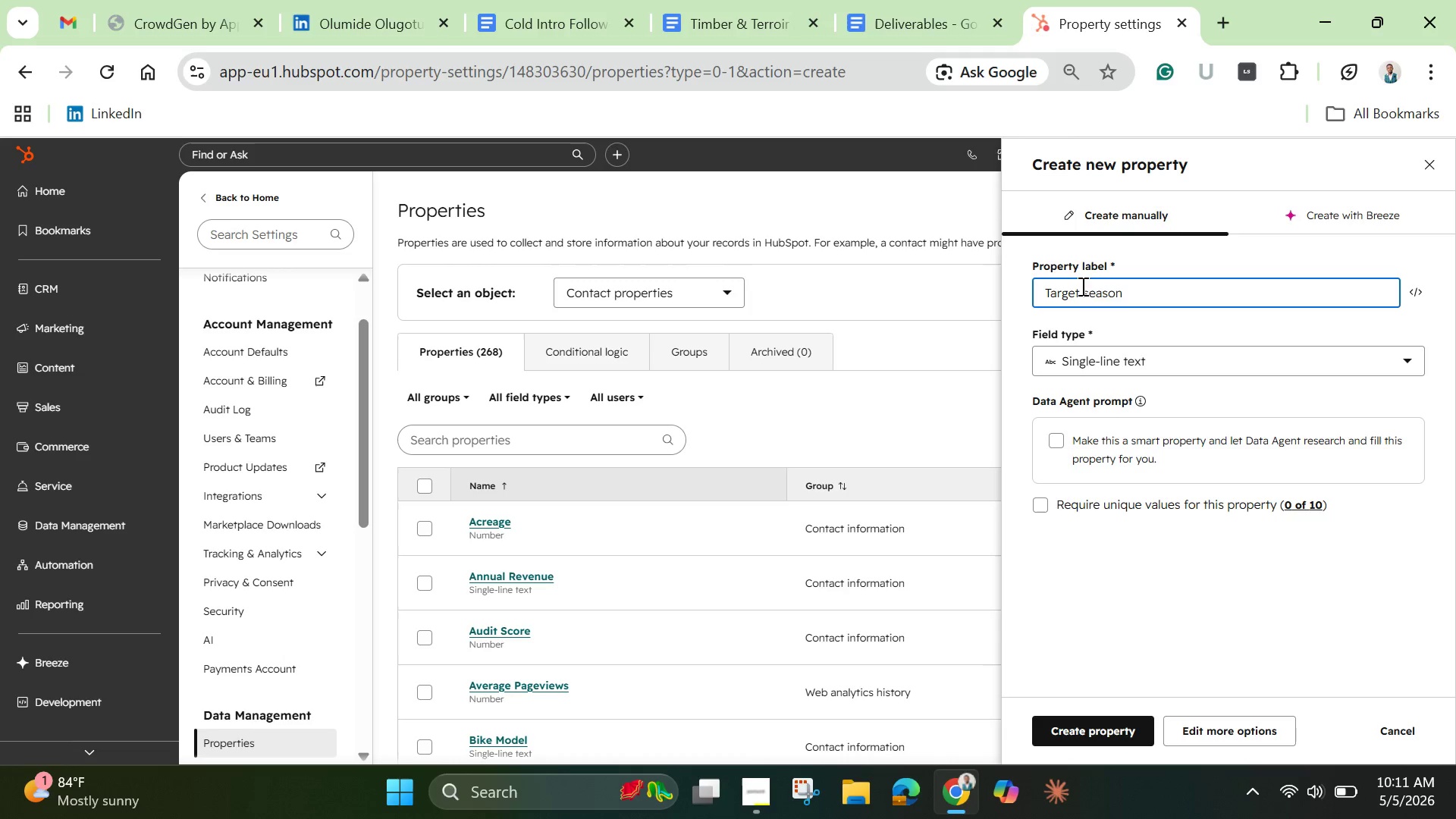 
wait(6.05)
 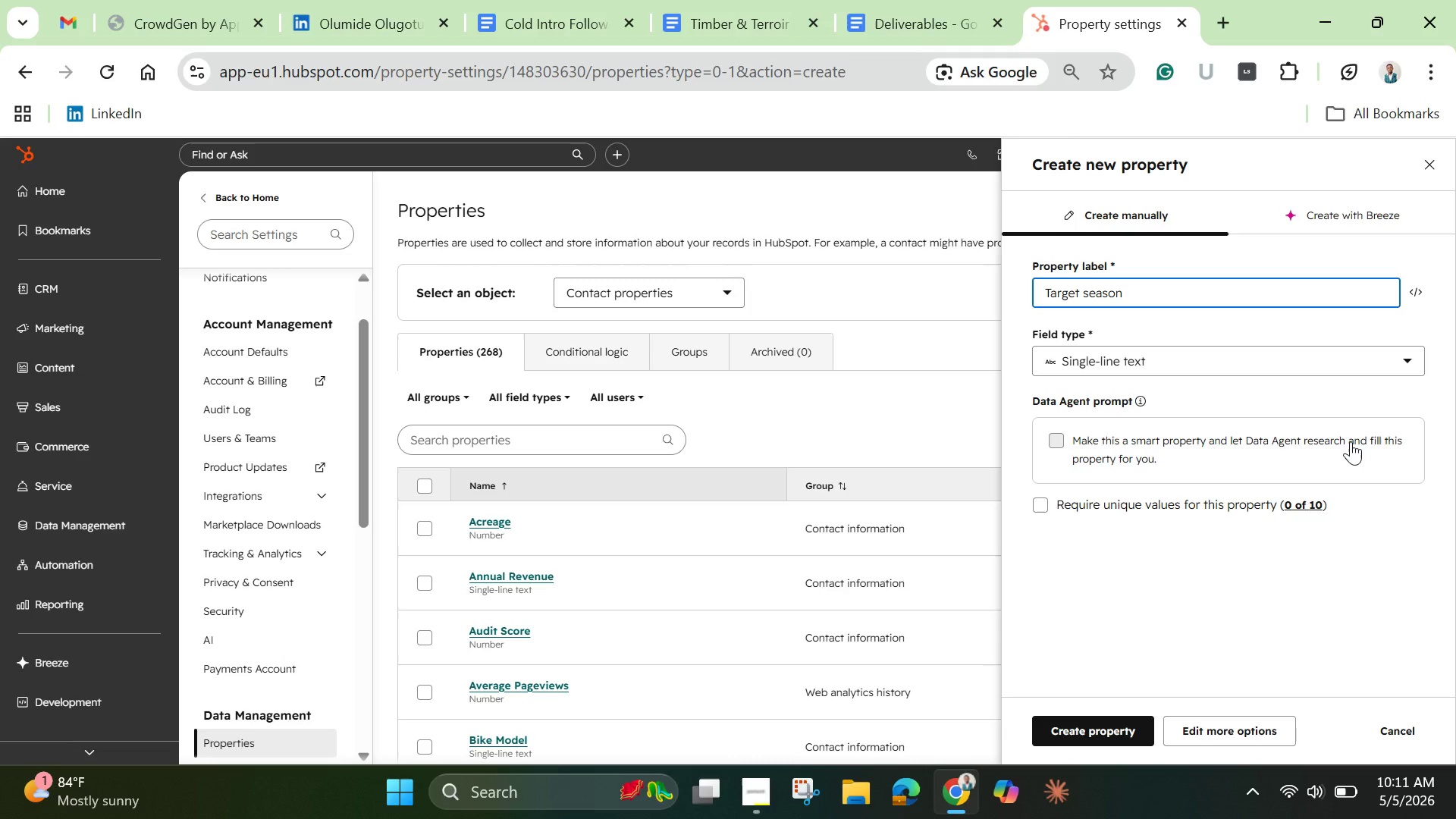 
left_click([1088, 289])
 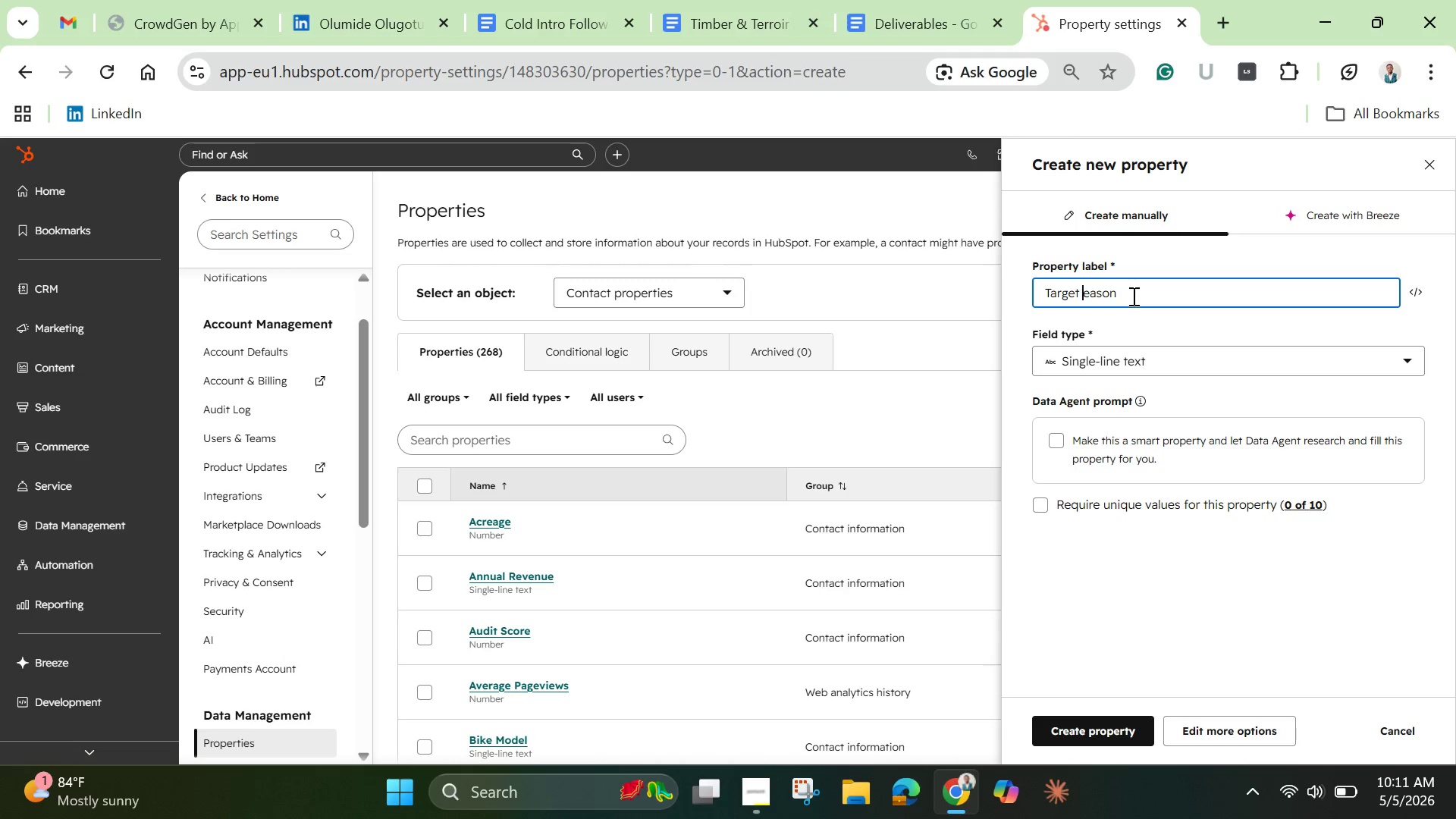 
key(Backspace)
 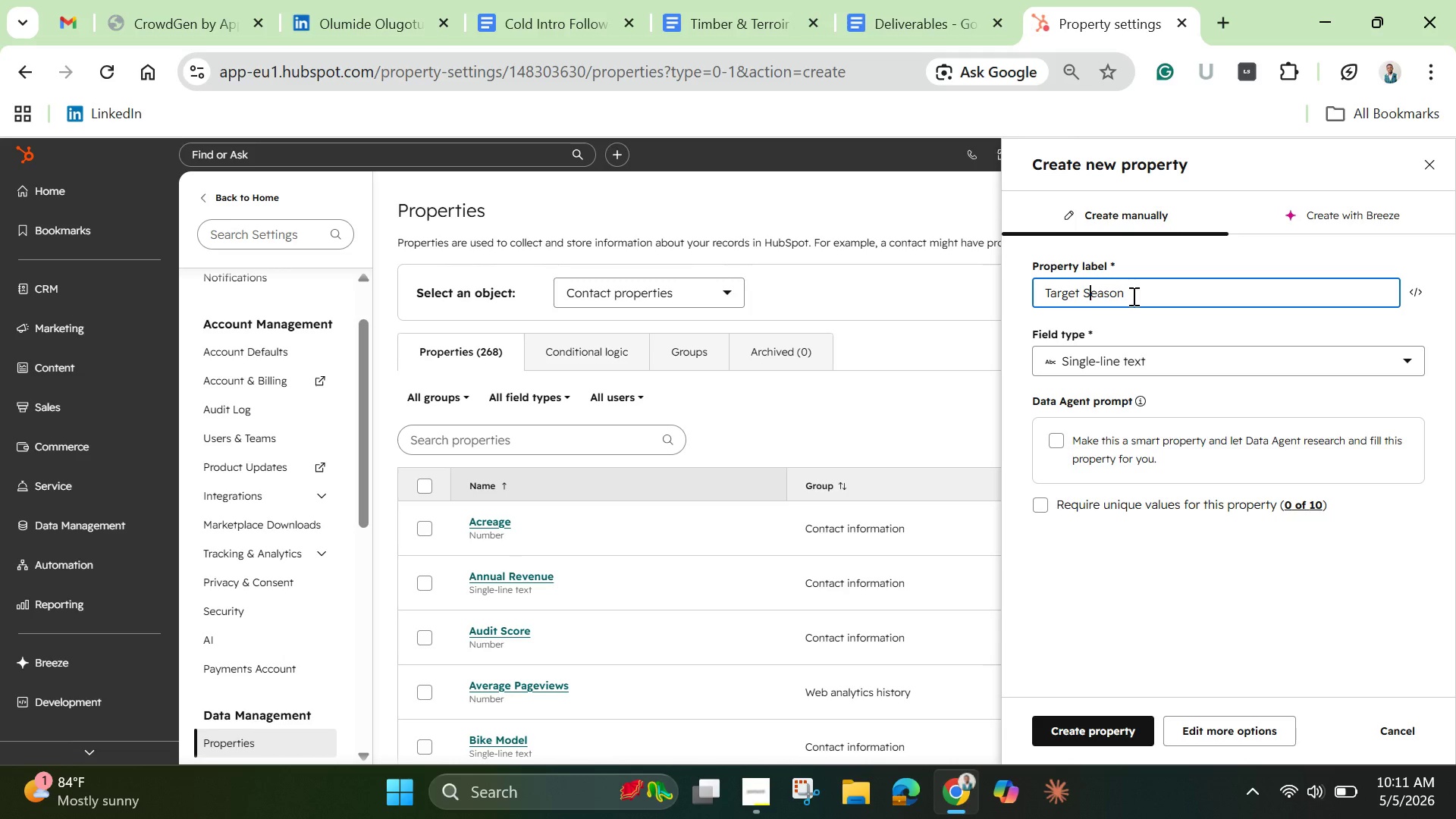 
key(Shift+S)
 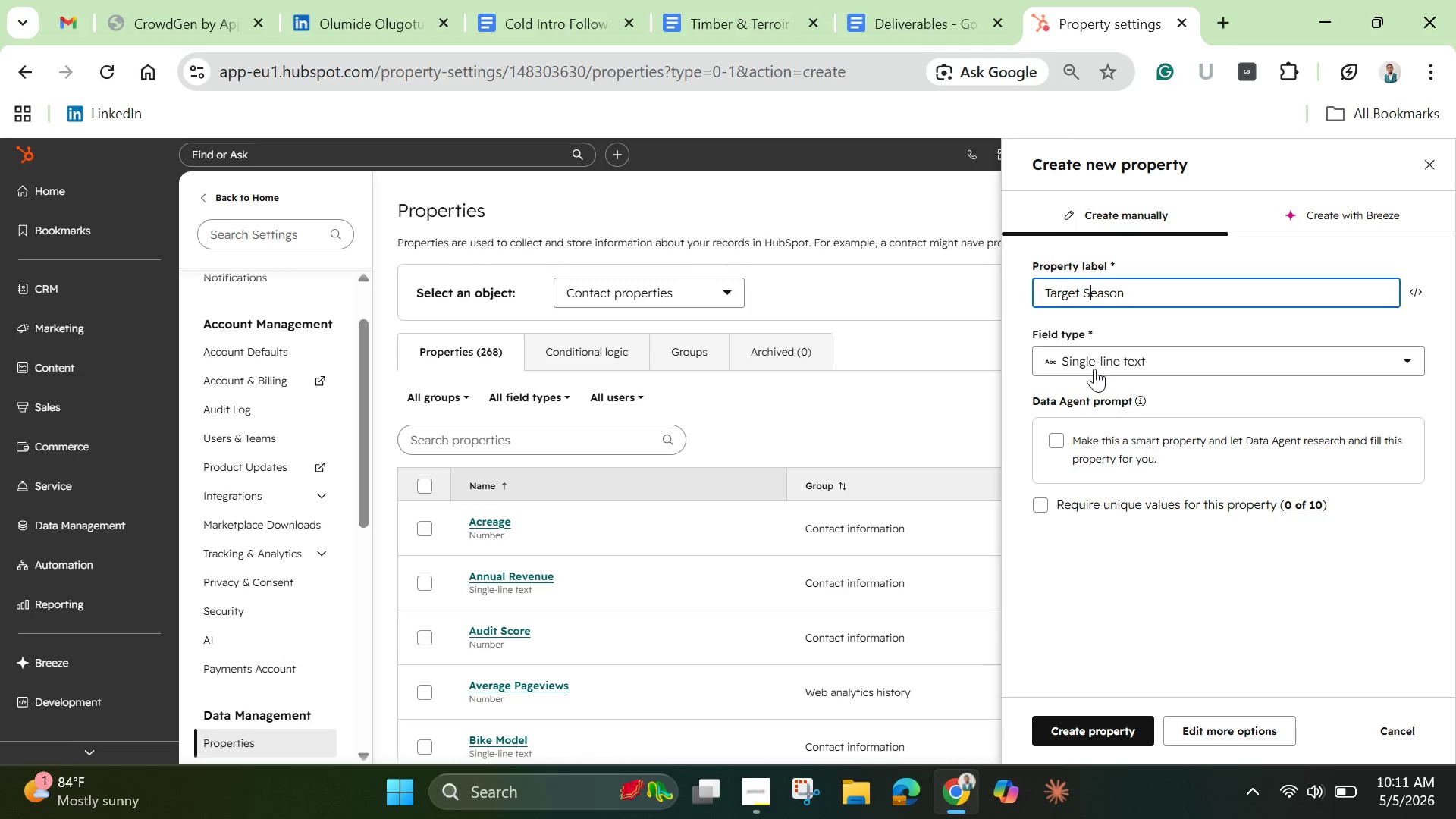 
left_click([1094, 369])
 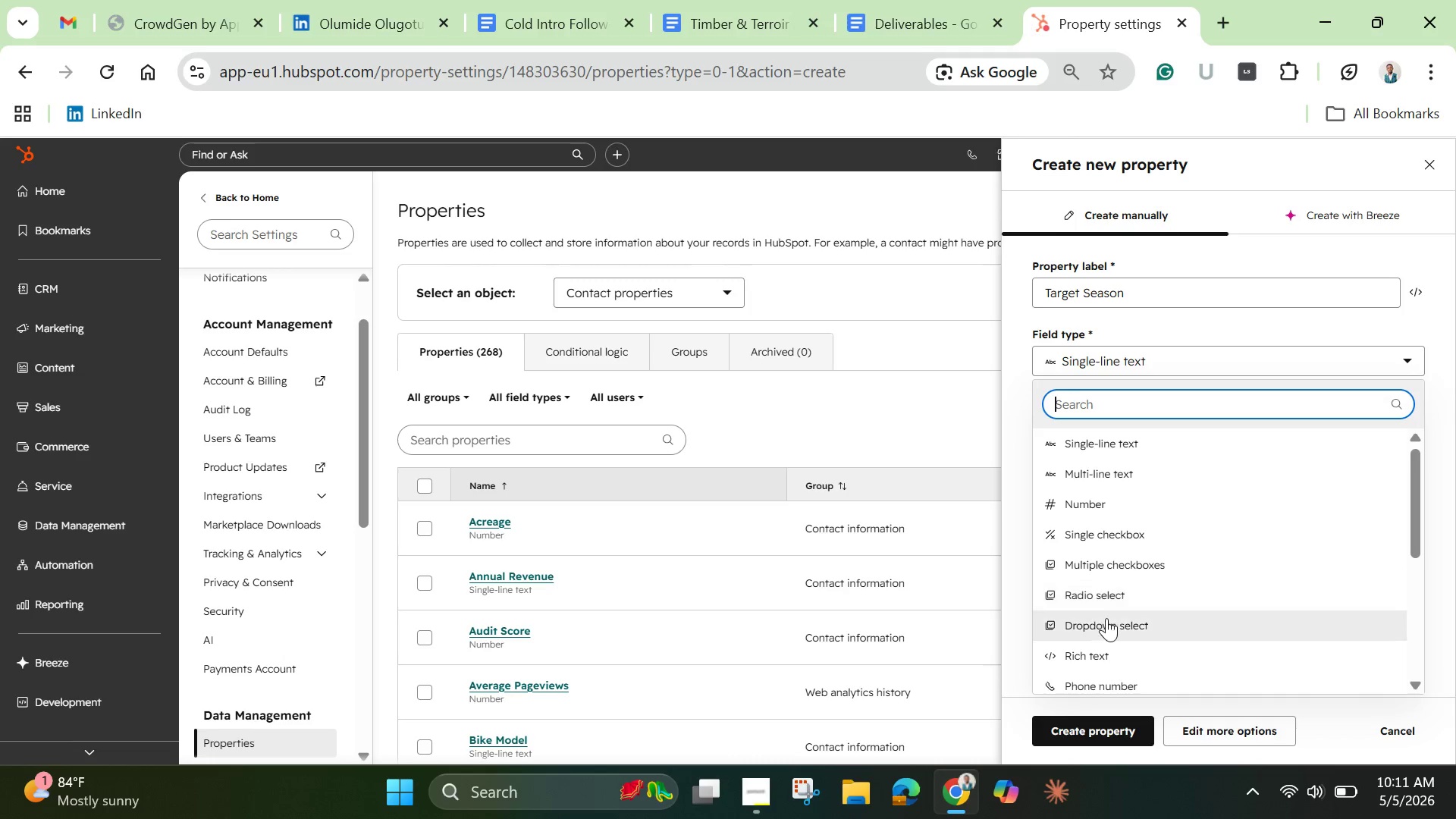 
left_click([1106, 618])
 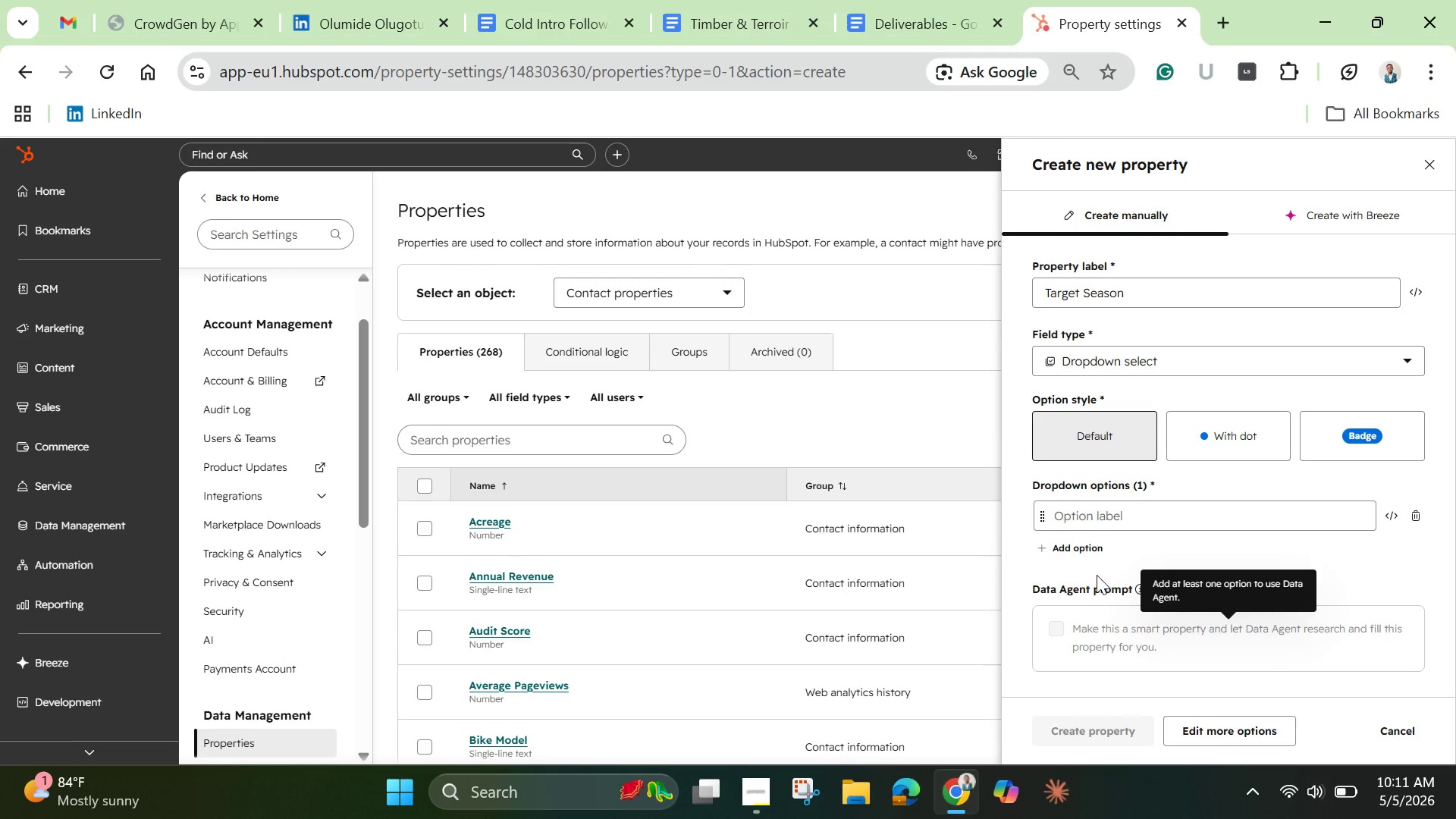 
mouse_move([1080, 537])
 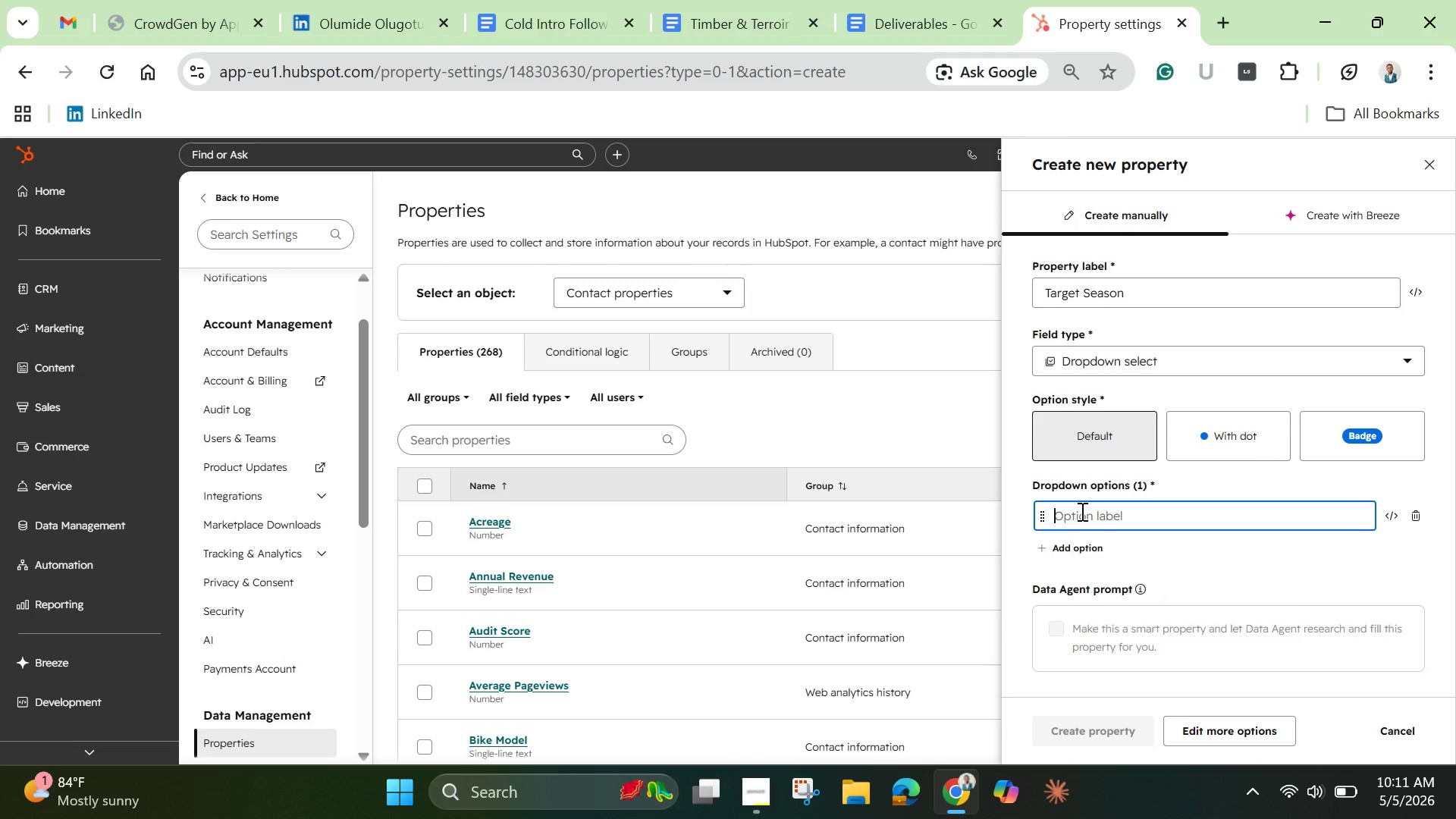 
left_click([1081, 511])
 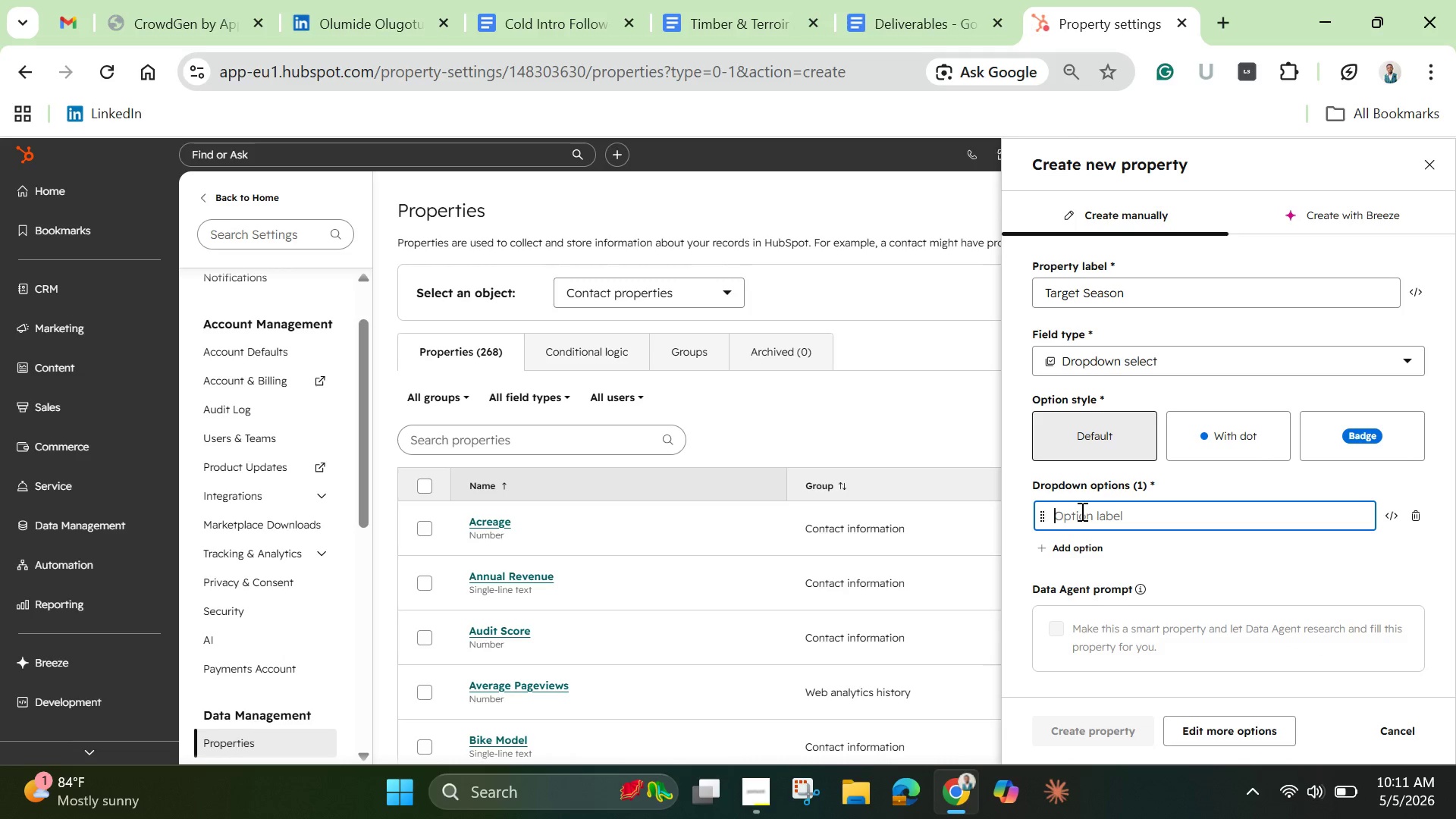 
type(Q1)
 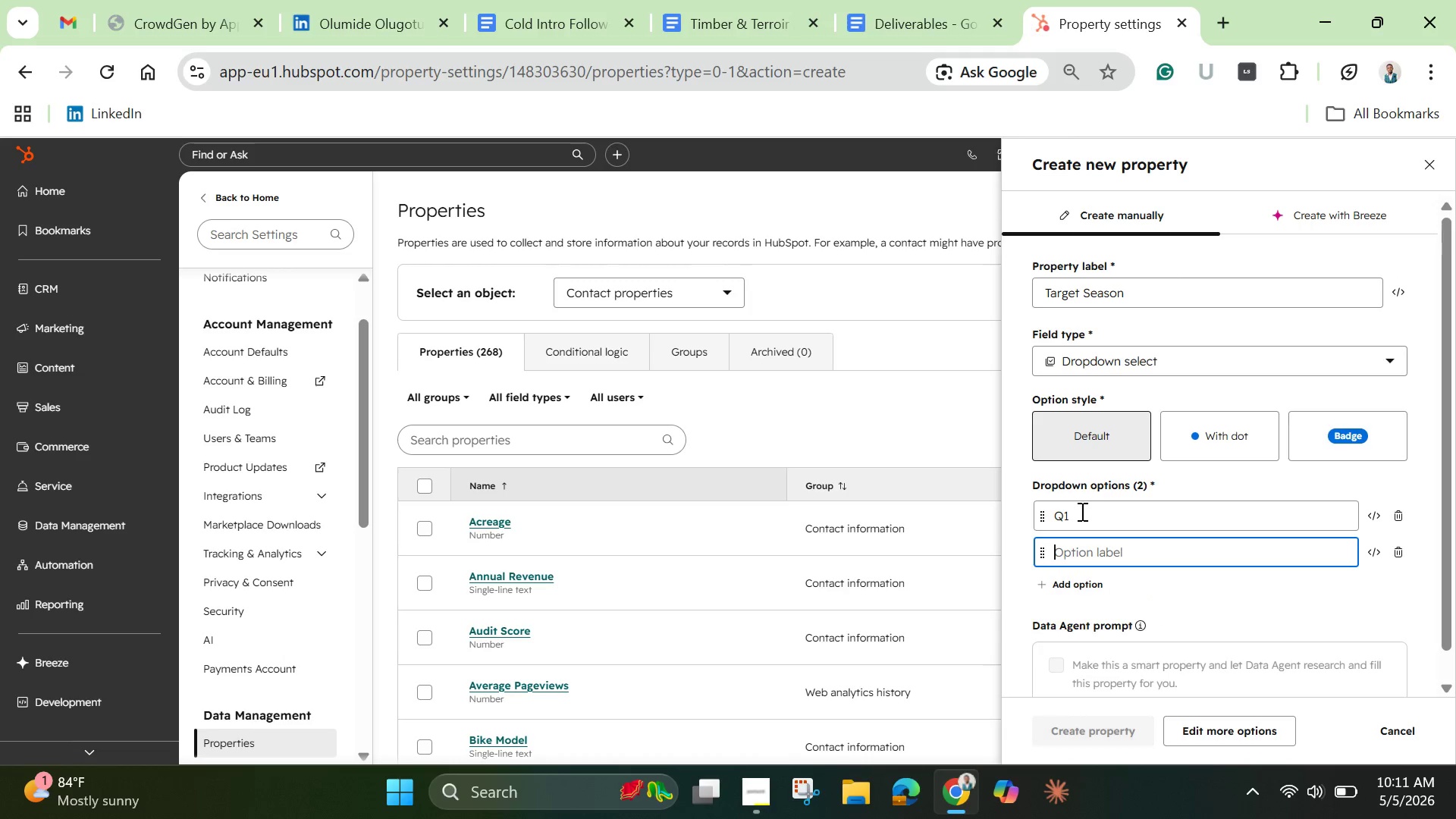 
key(Enter)
 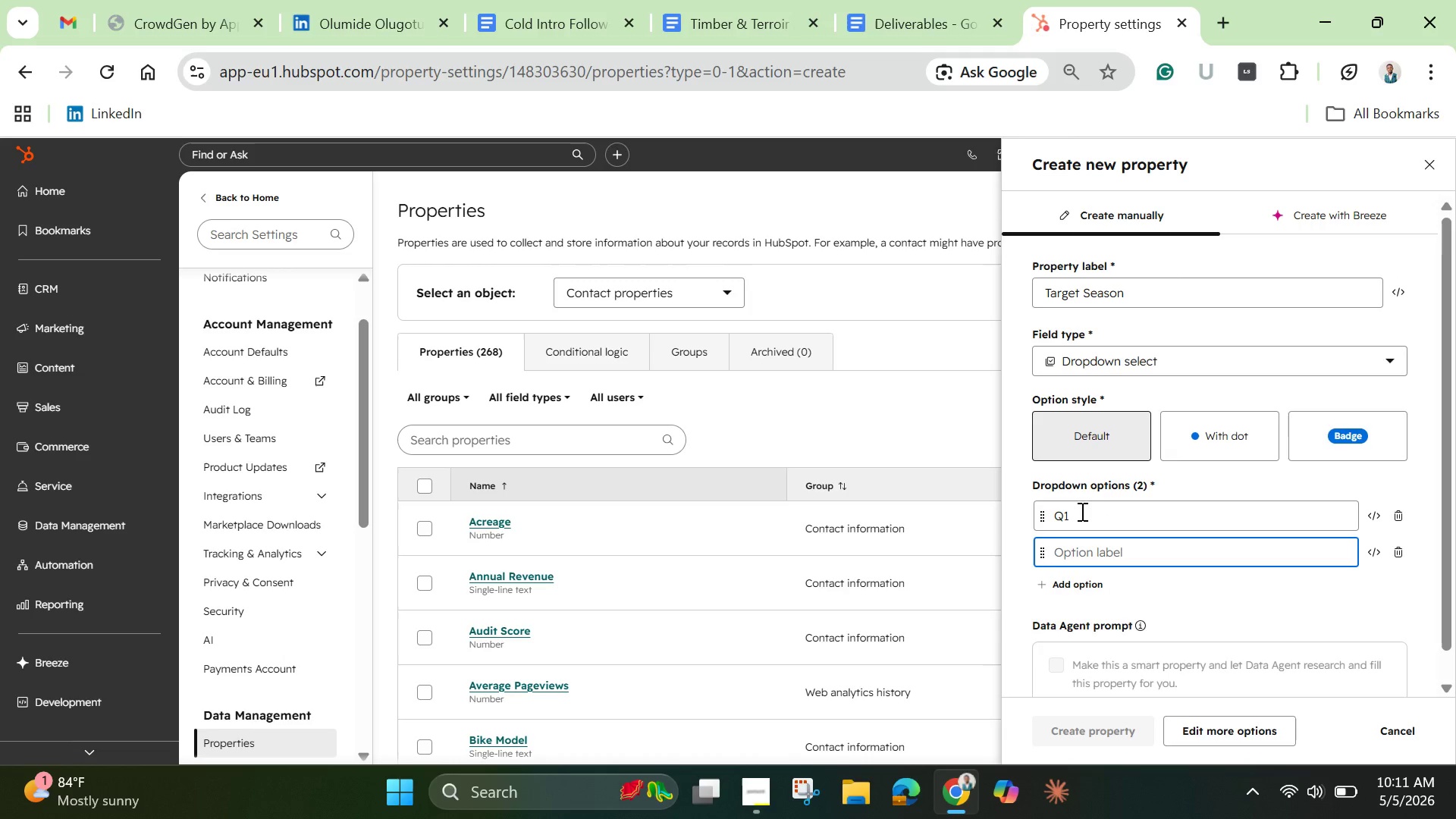 
type(Q2)
 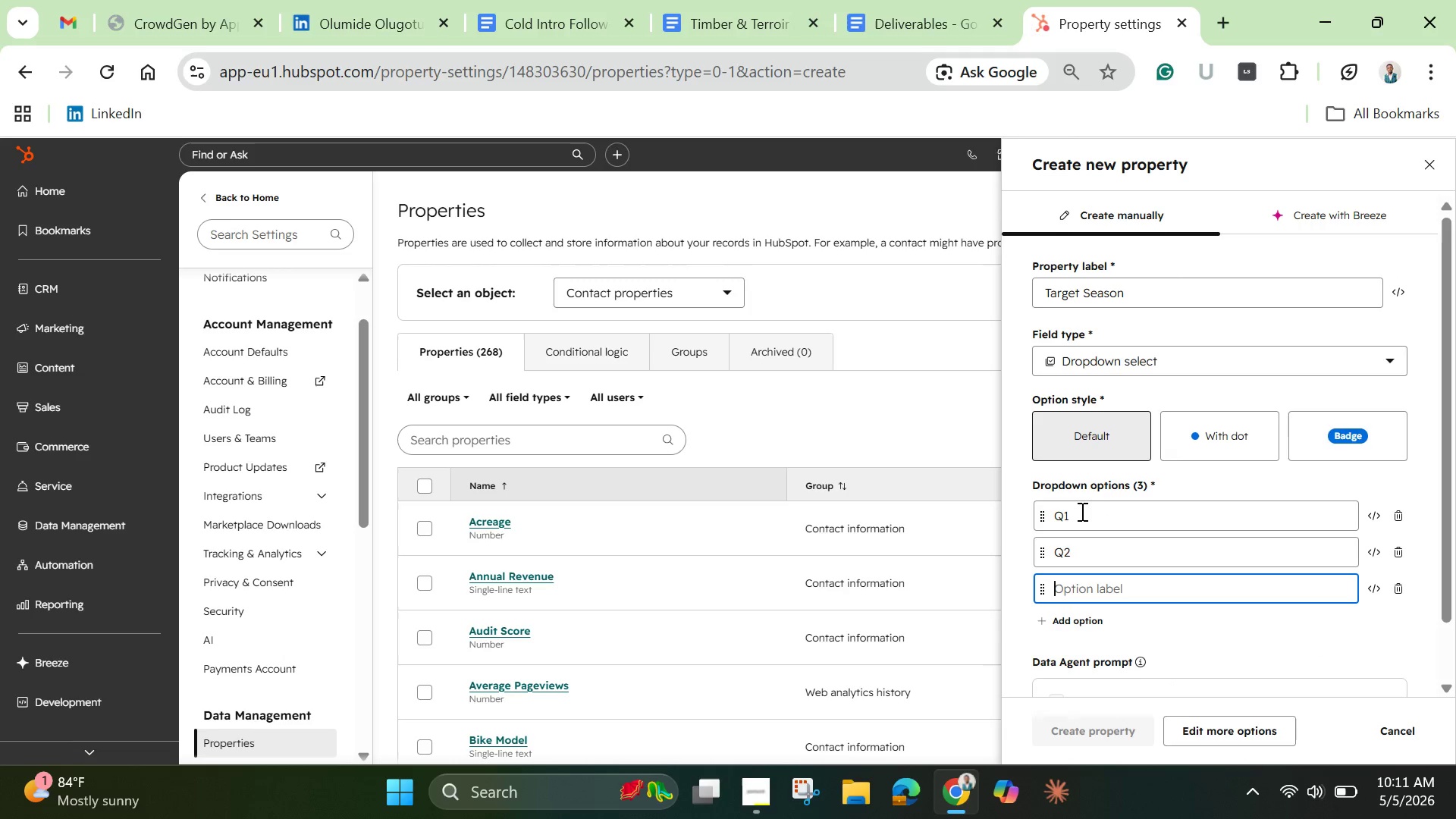 
key(Enter)
 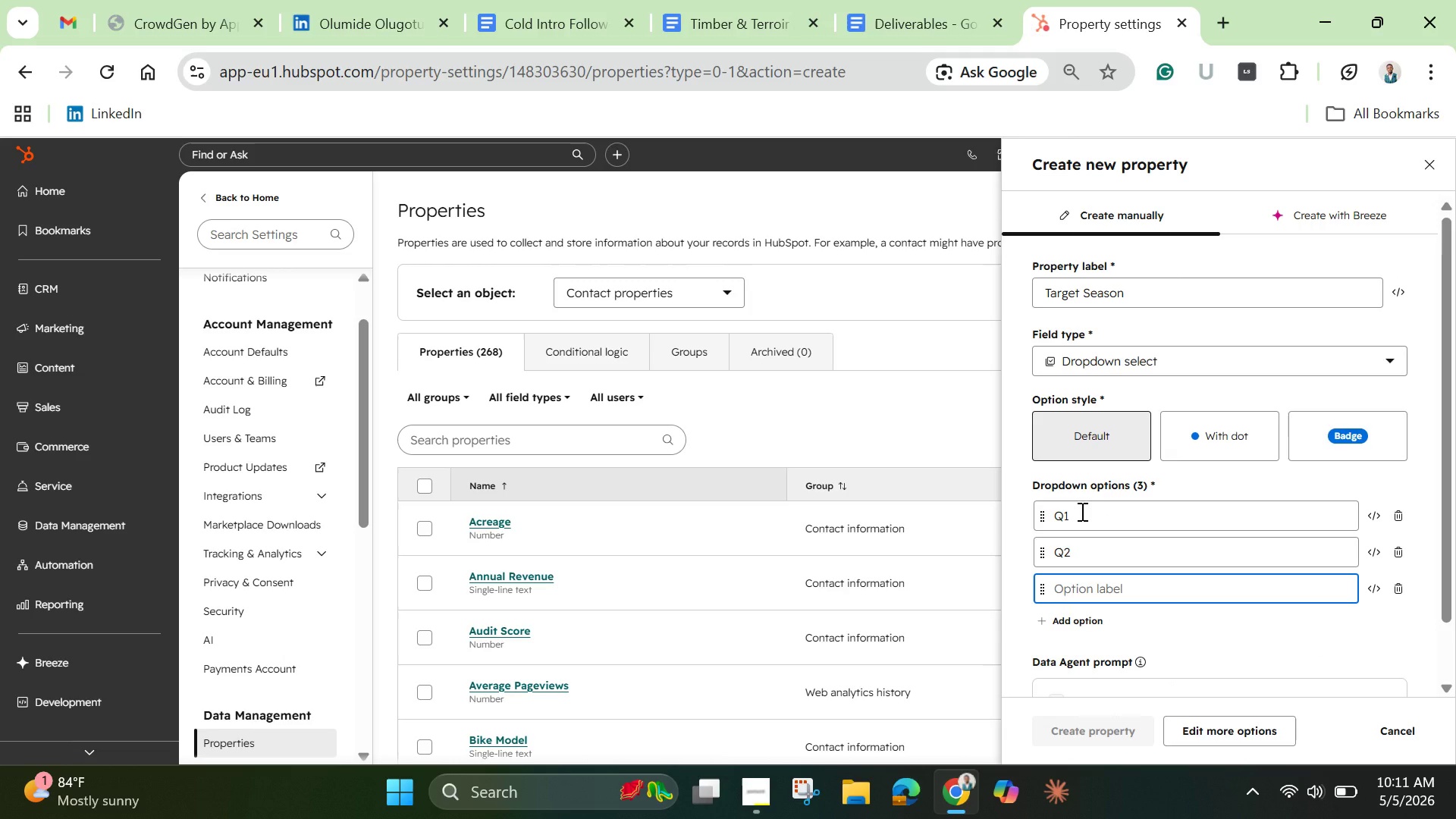 
type(Q3)
 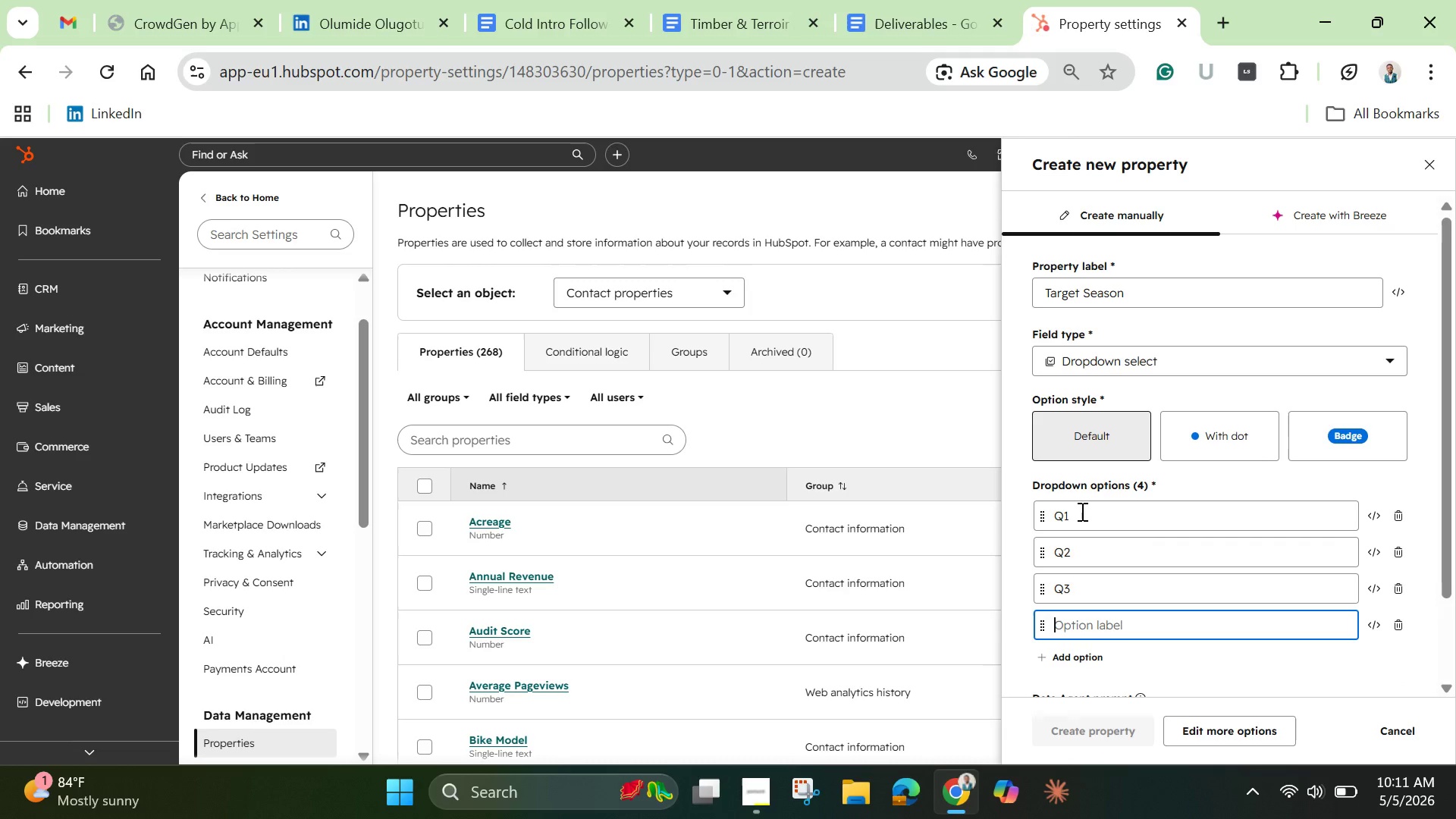 
key(Enter)
 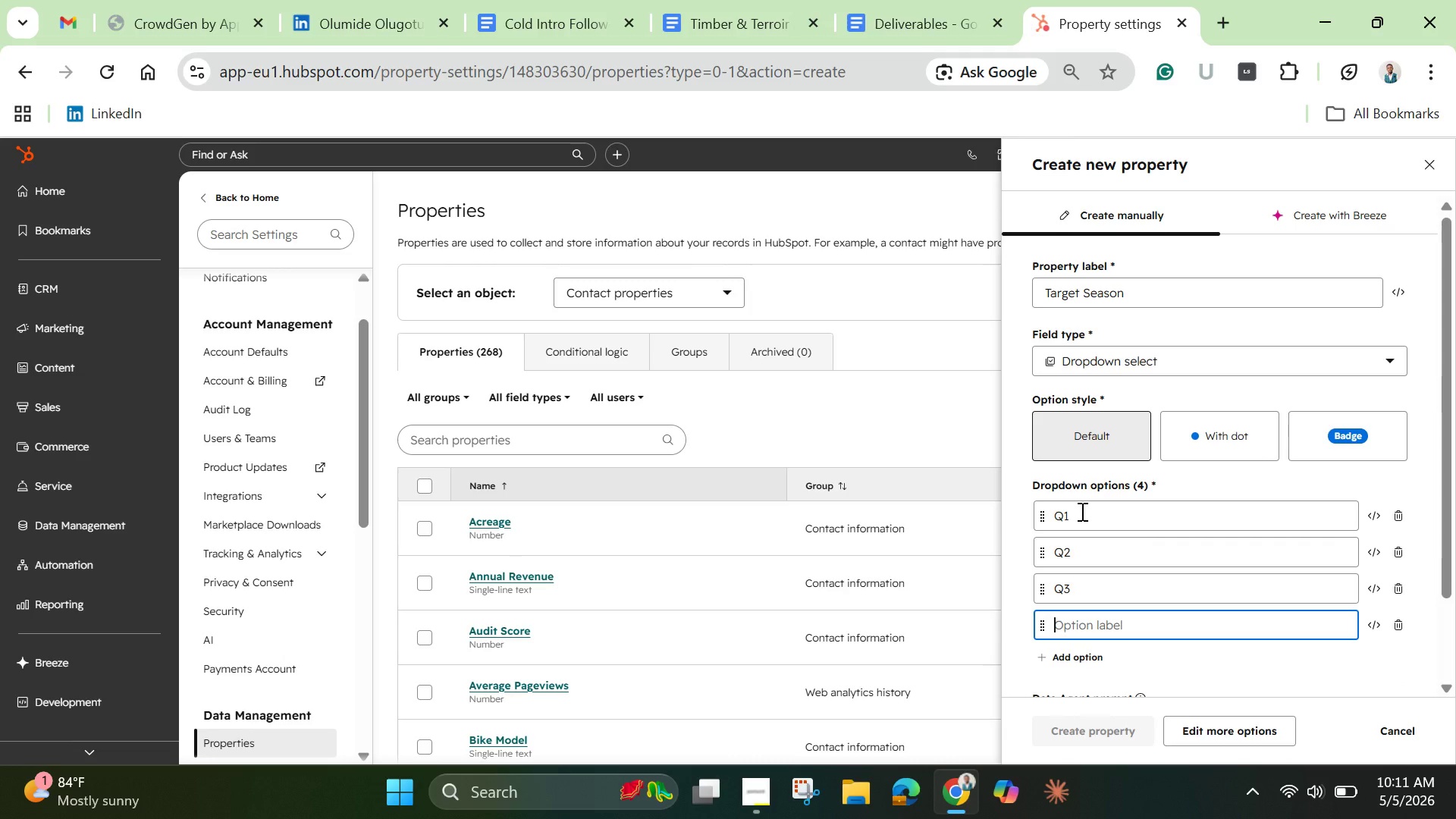 
type(Q4)
 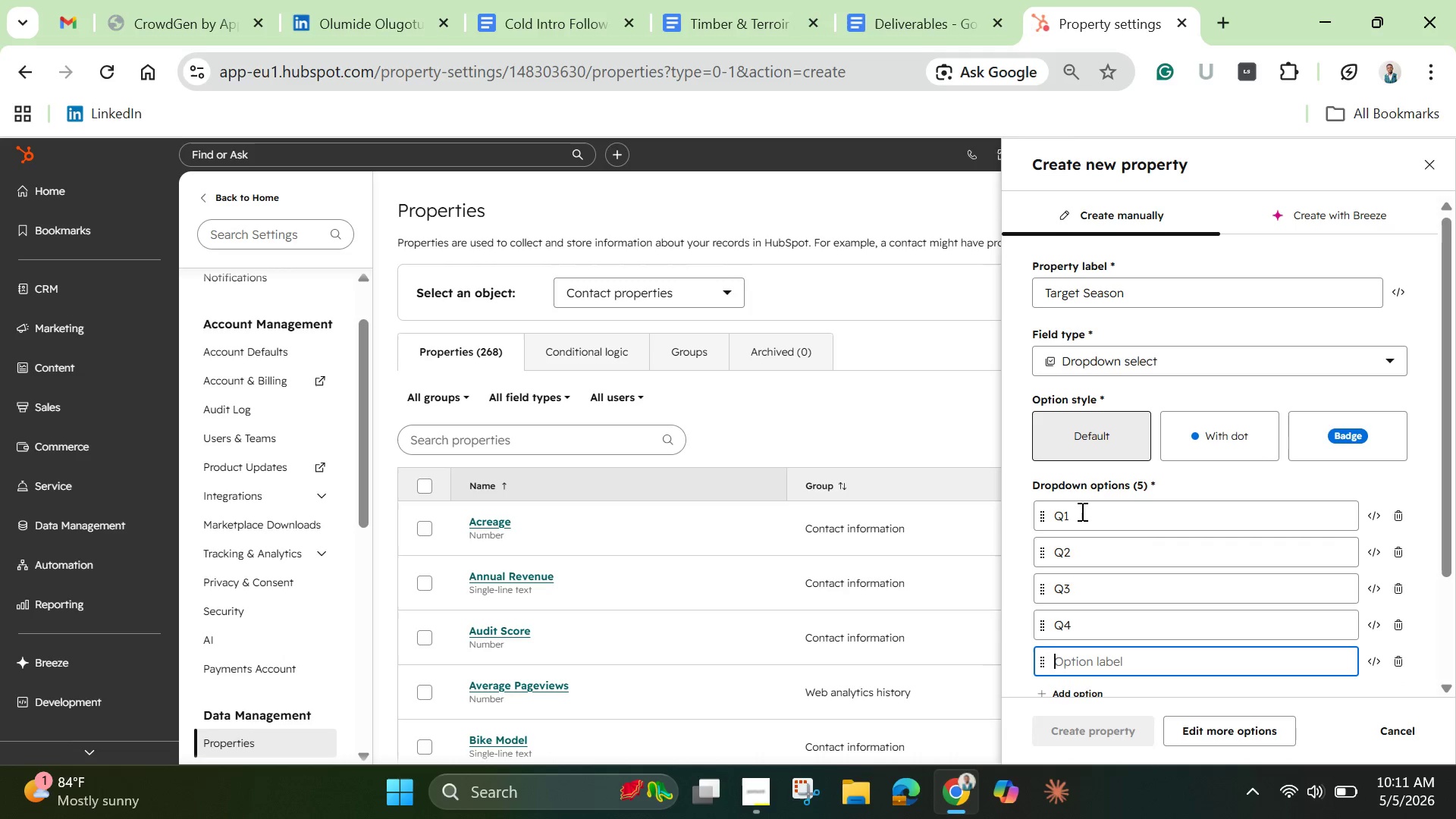 
key(Enter)
 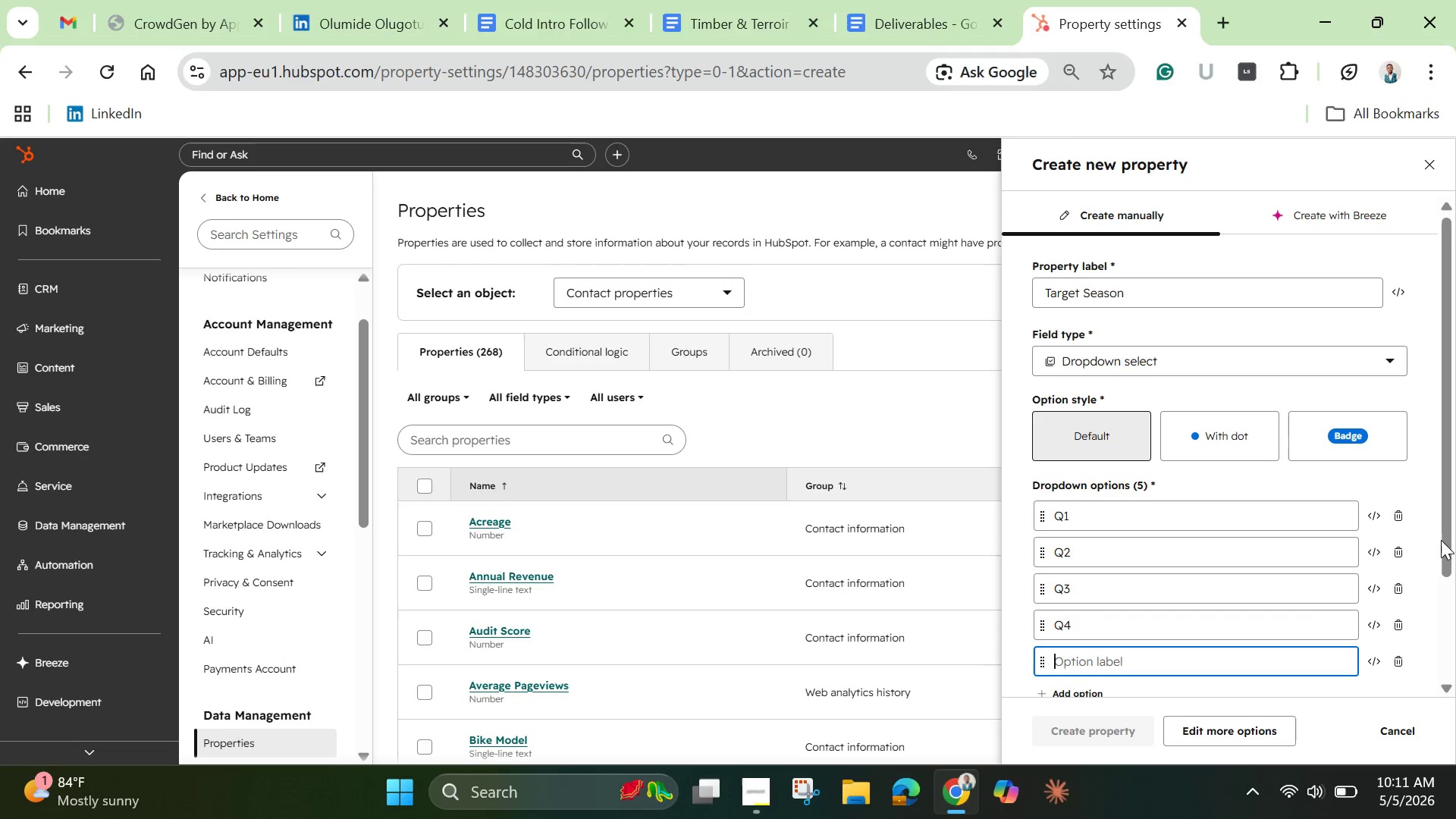 
wait(14.17)
 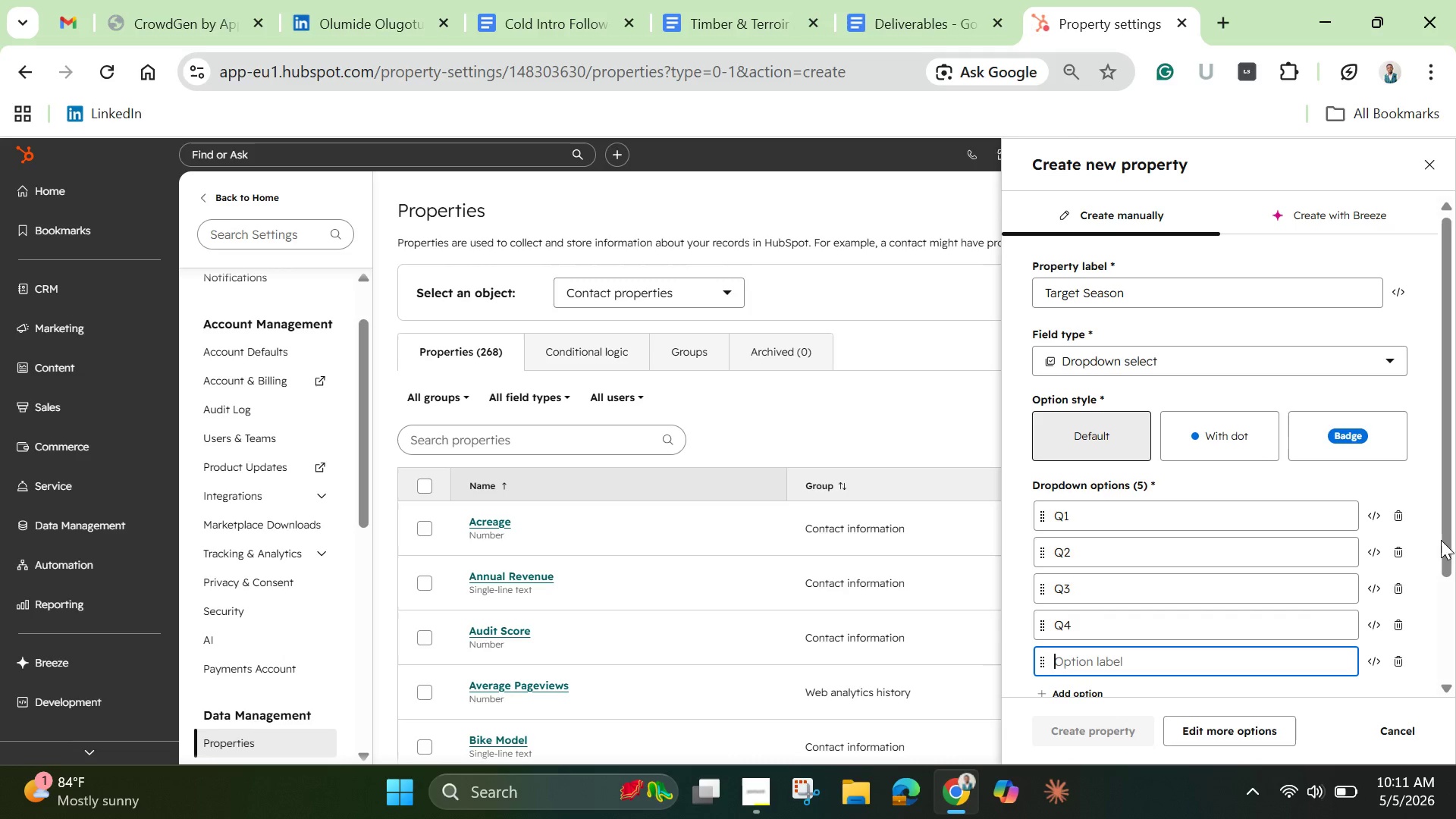 
left_click([1123, 733])
 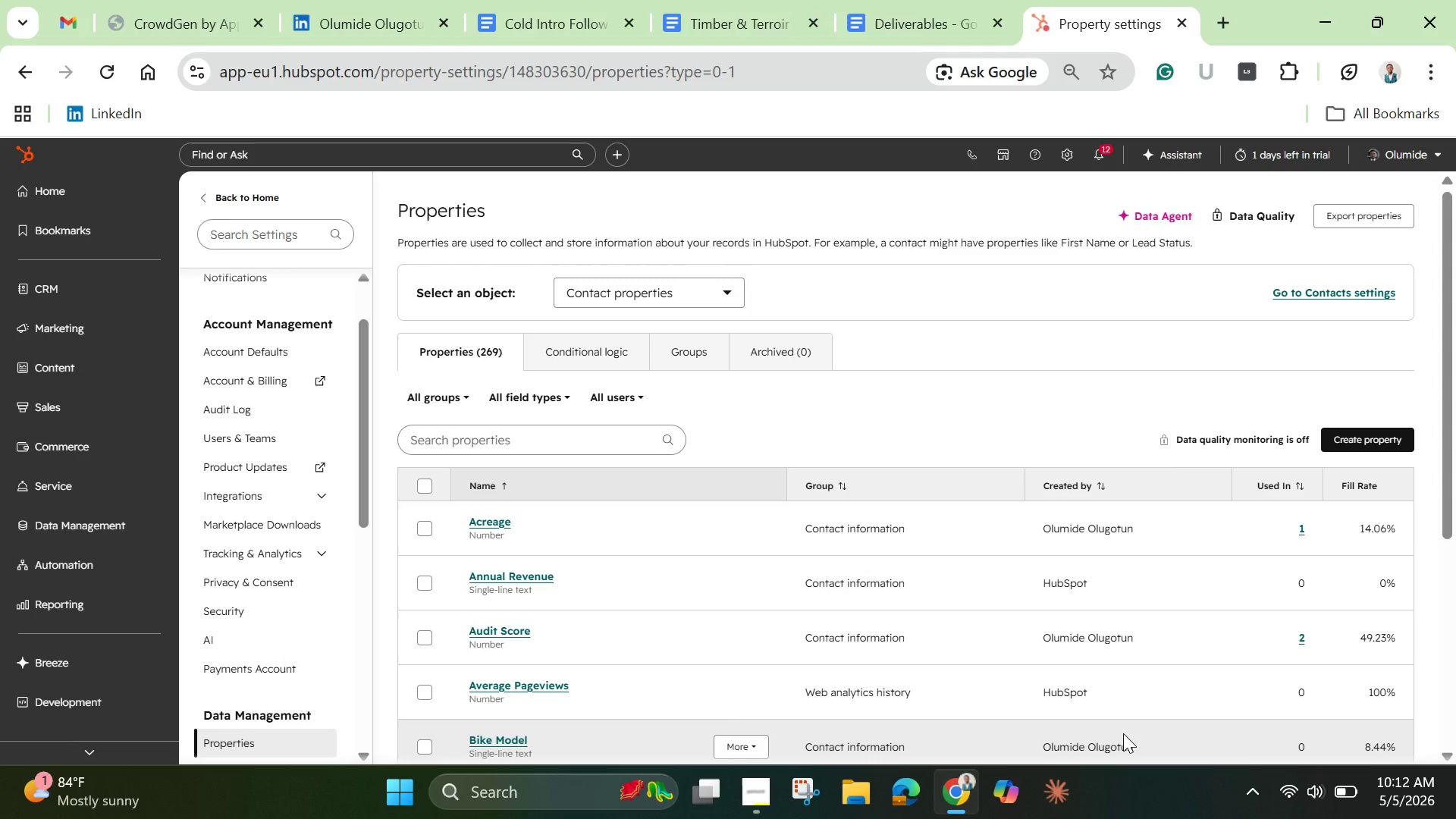 
wait(16.01)
 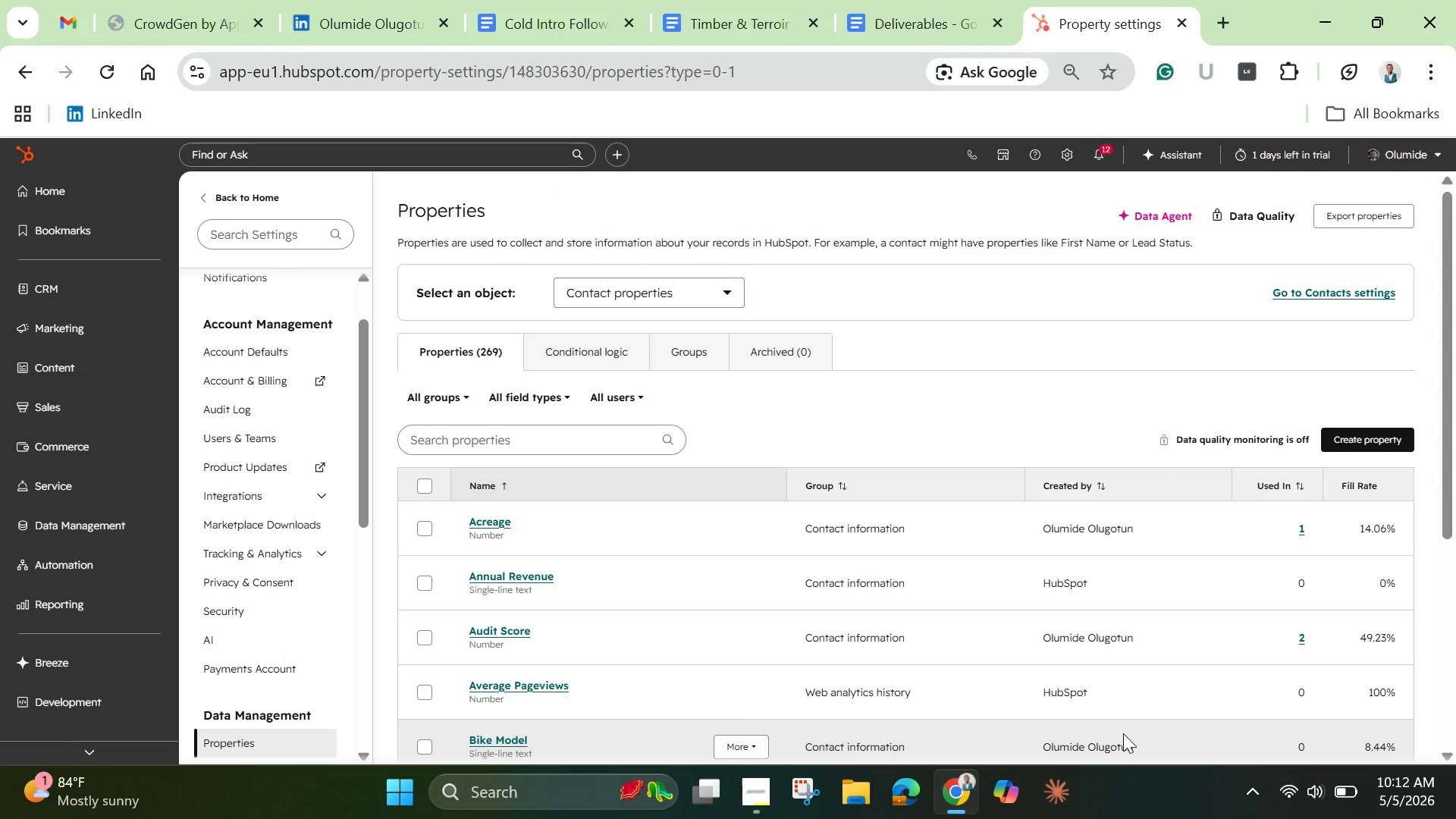 
left_click([1376, 428])
 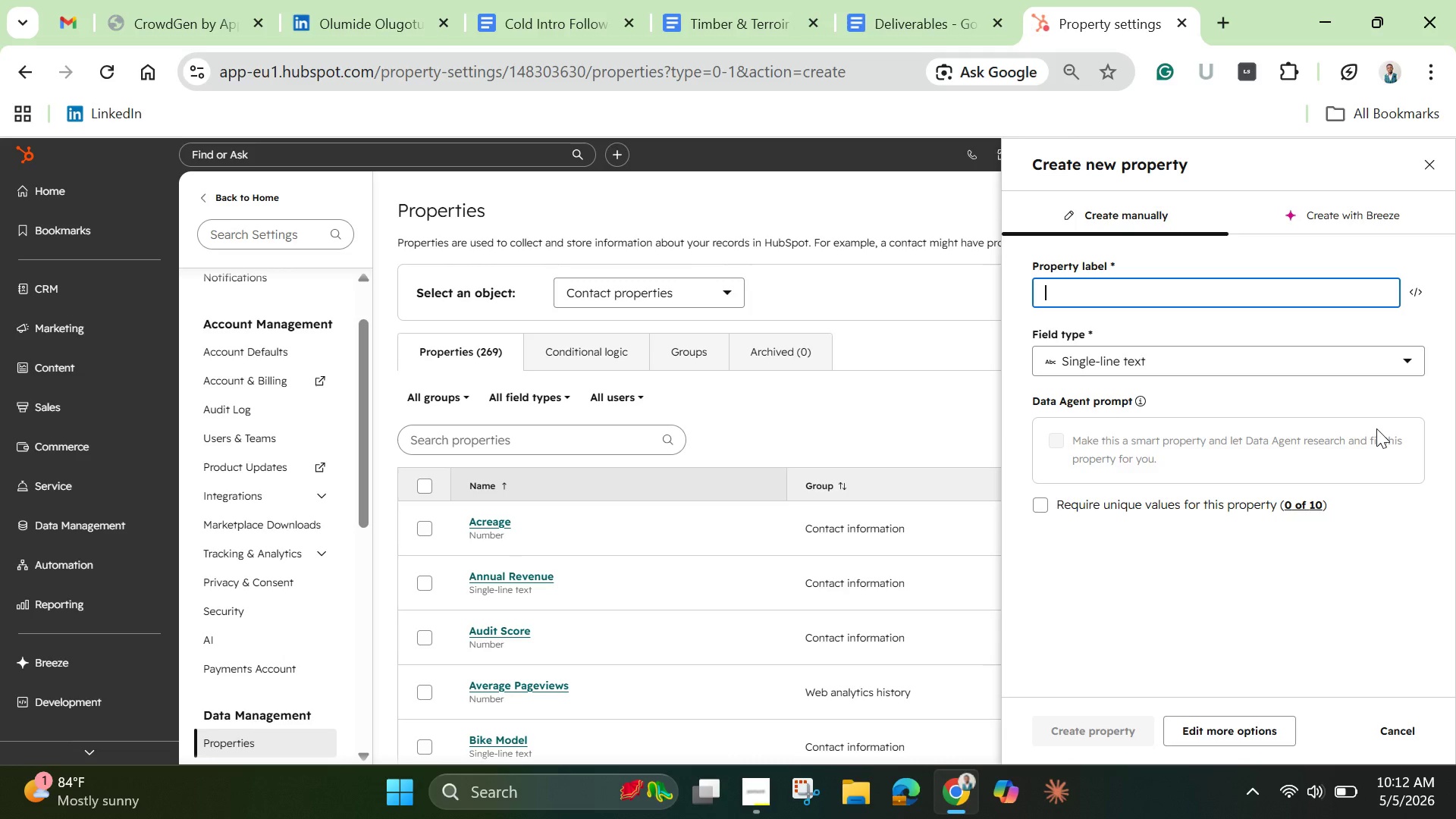 
wait(17.3)
 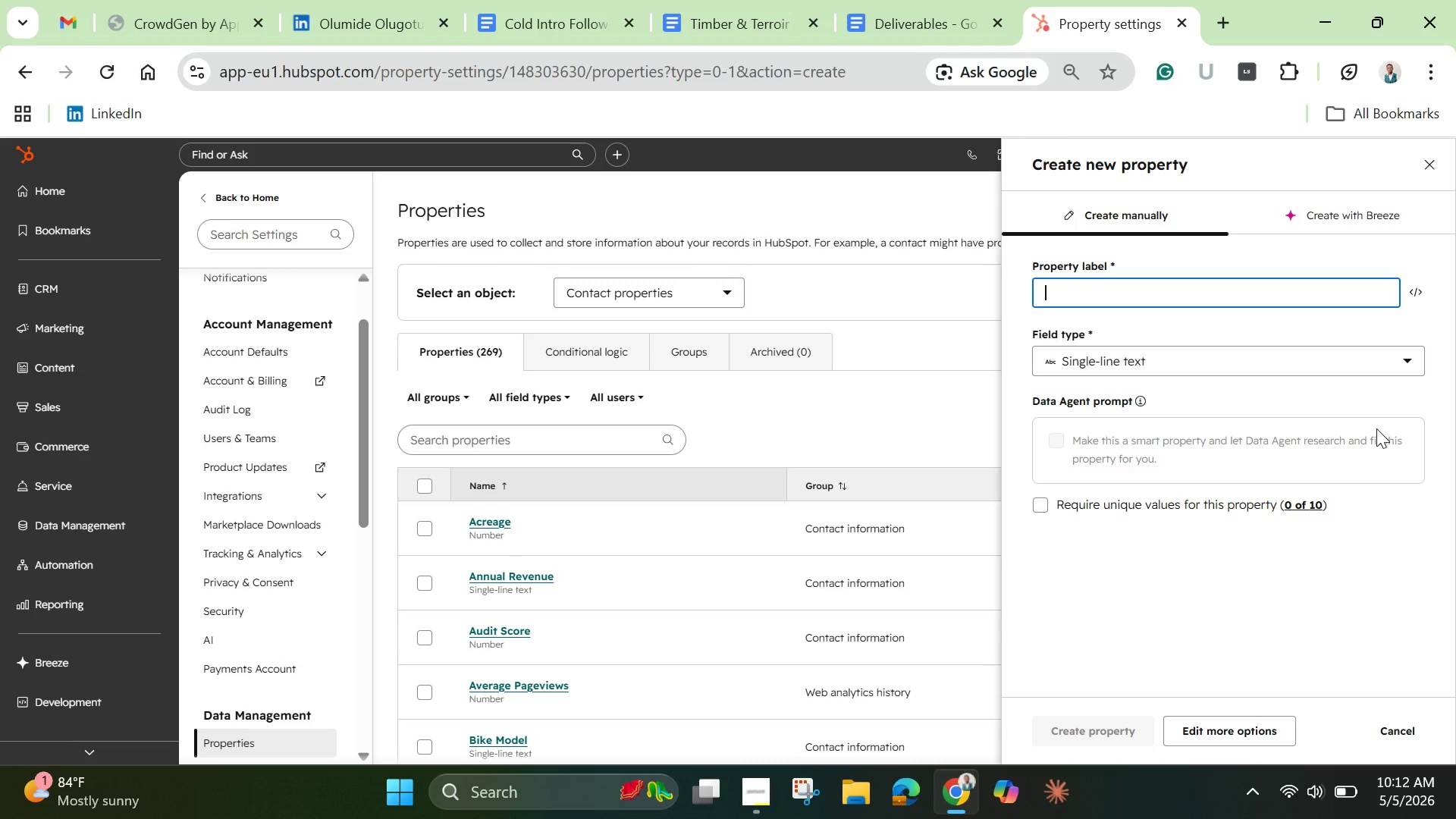 
hold_key(key=ShiftLeft, duration=1.53)
 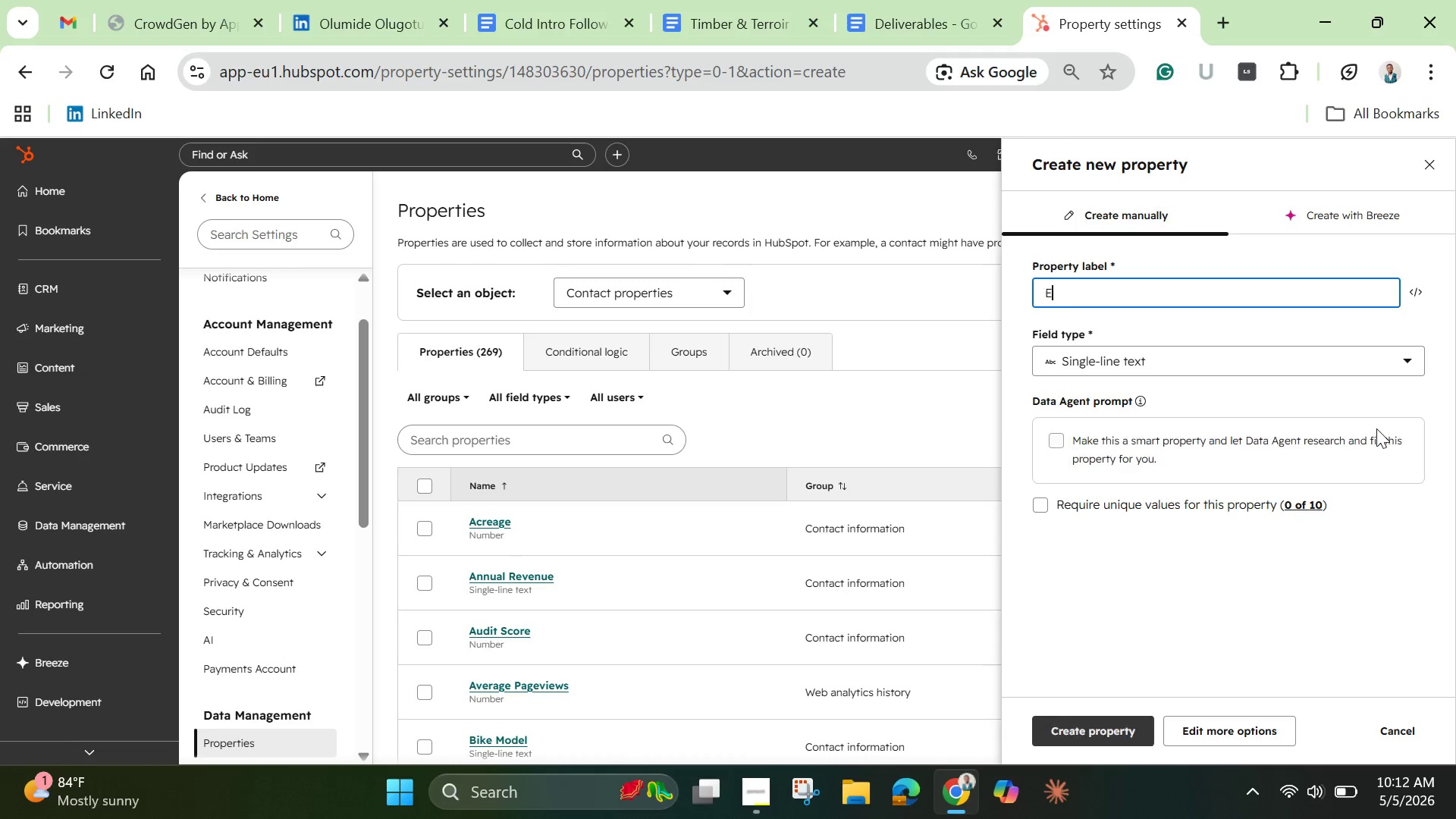 
type(Estimated Budget )
 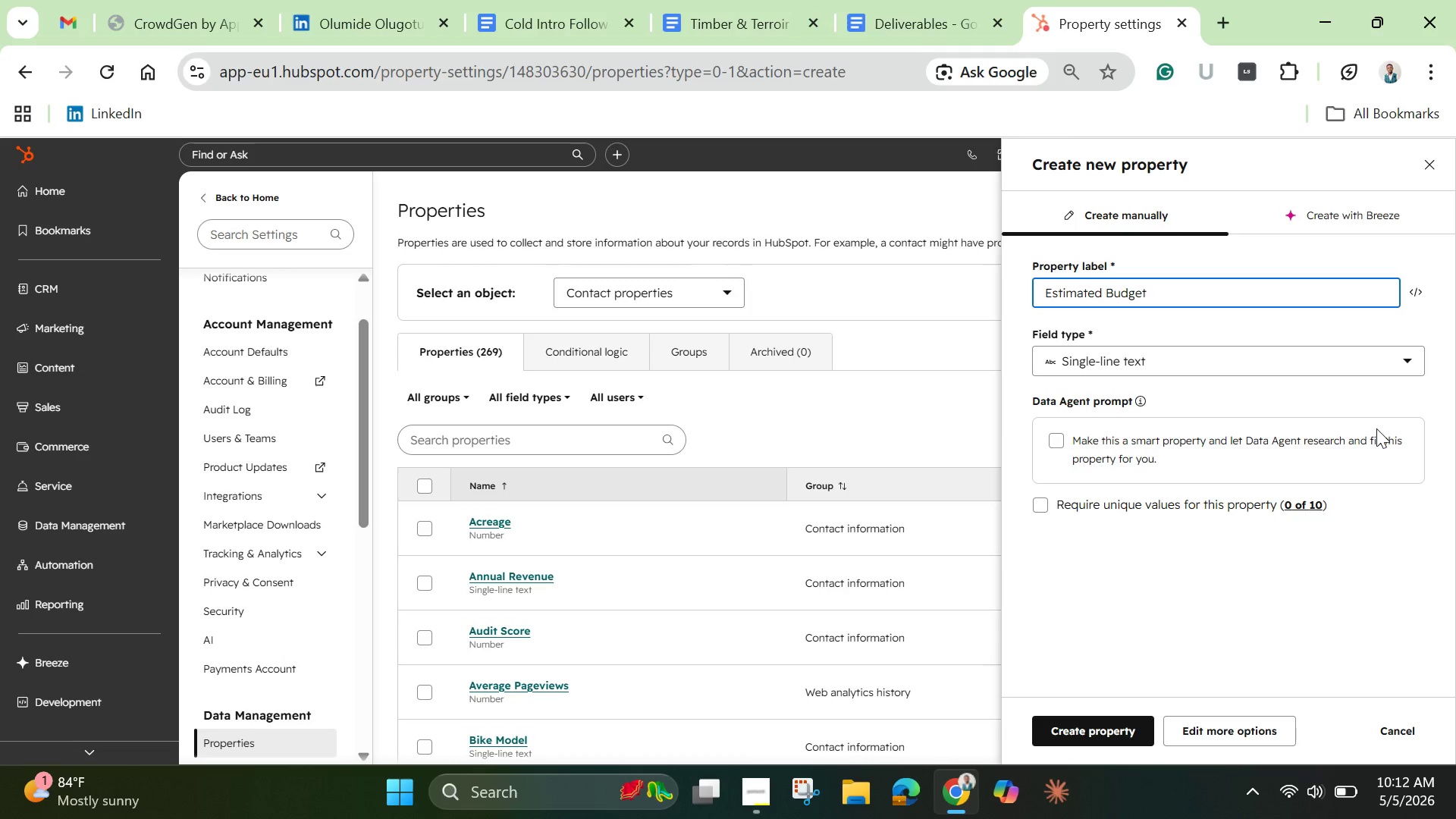 
left_click([1238, 357])
 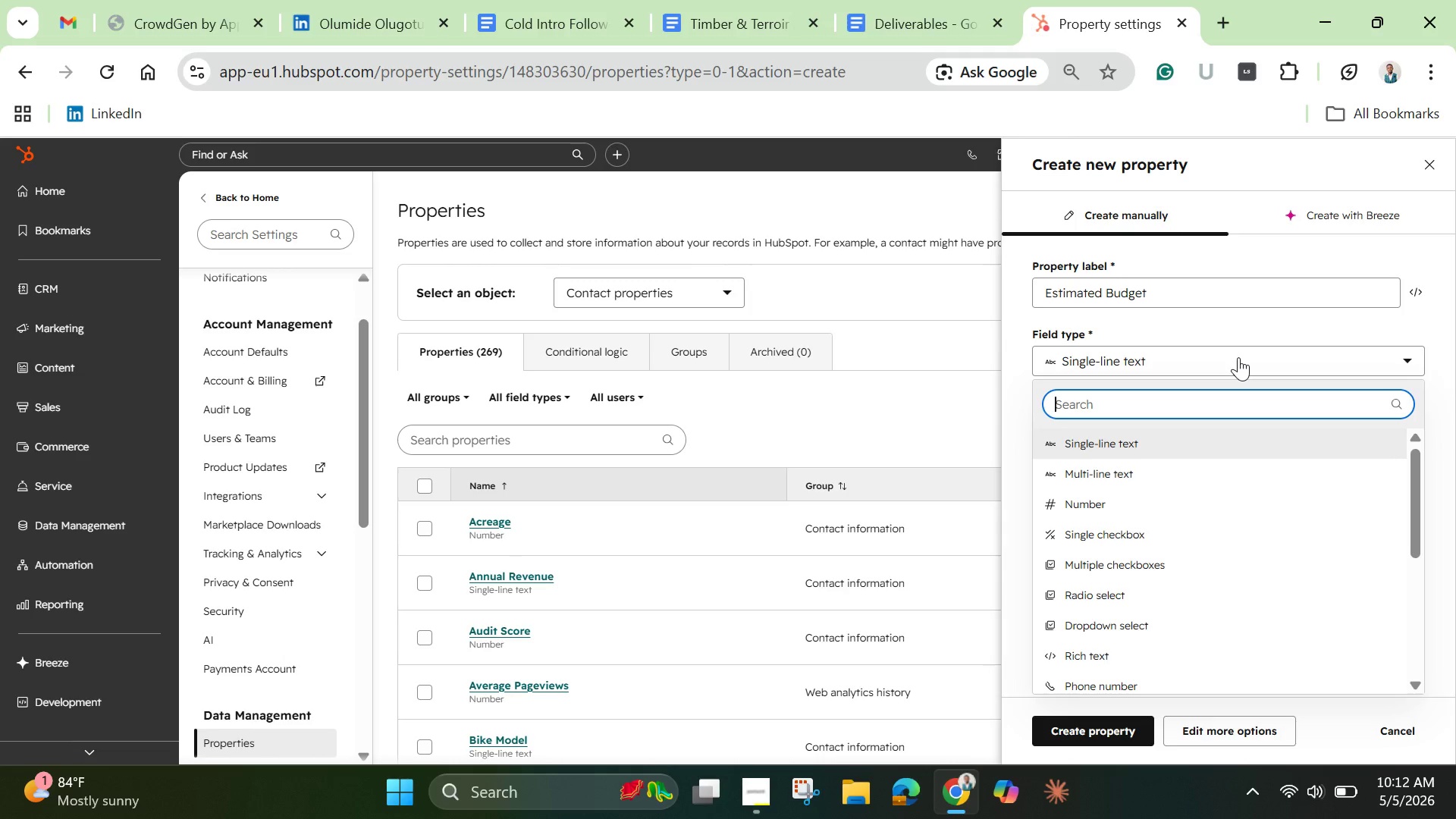 
type(curr)
 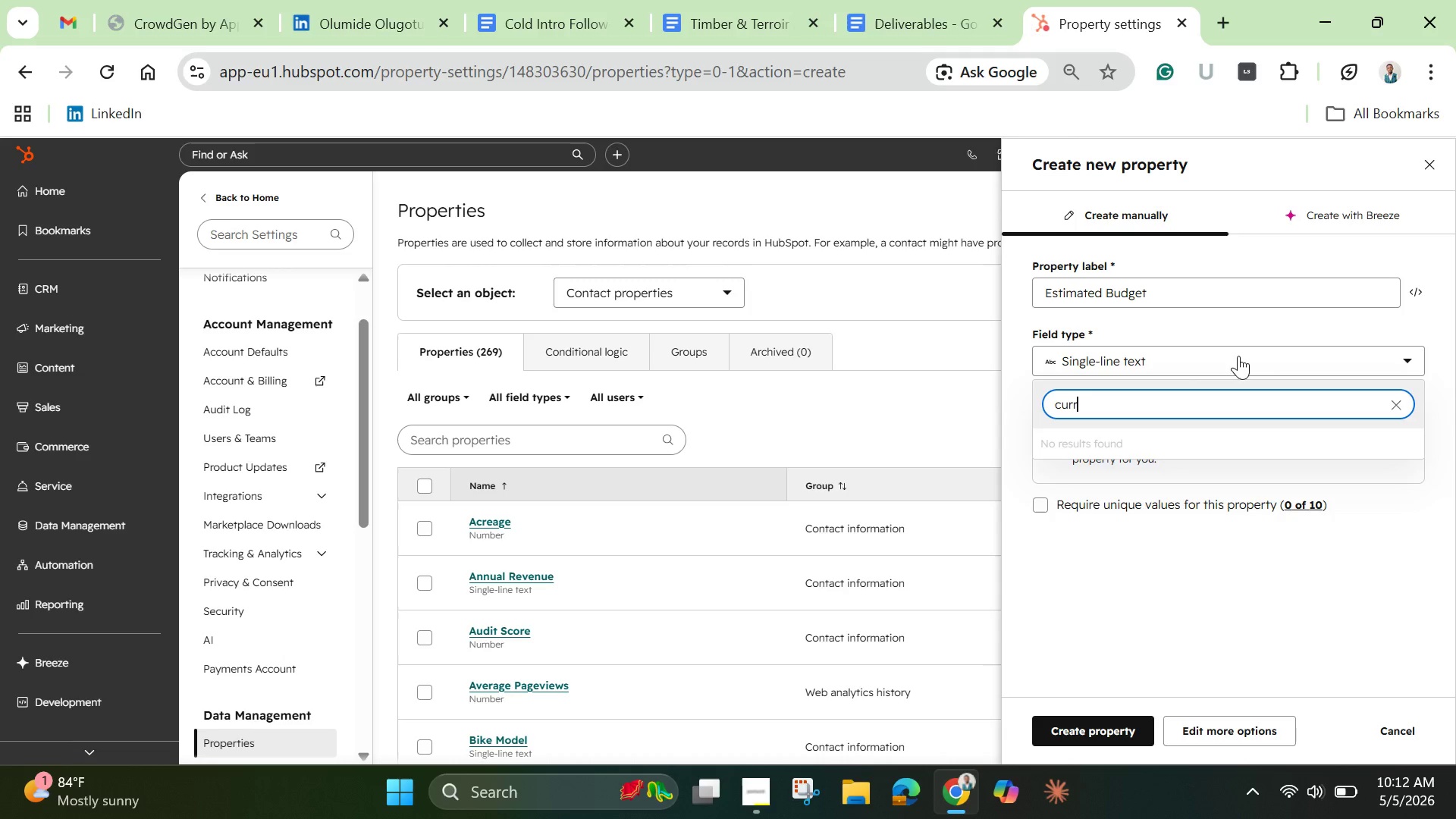 
wait(5.58)
 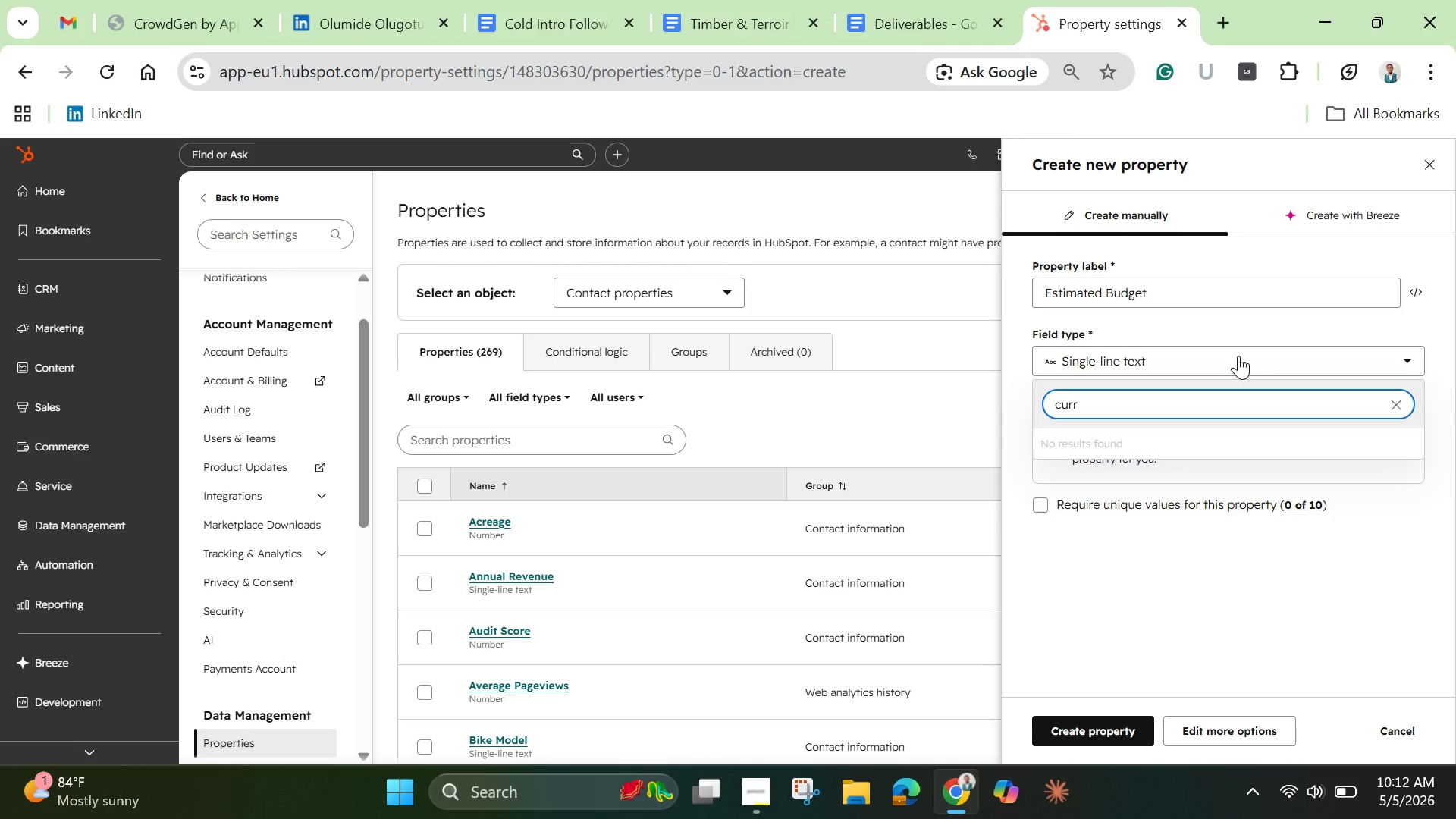 
hold_key(key=Backspace, duration=0.77)
 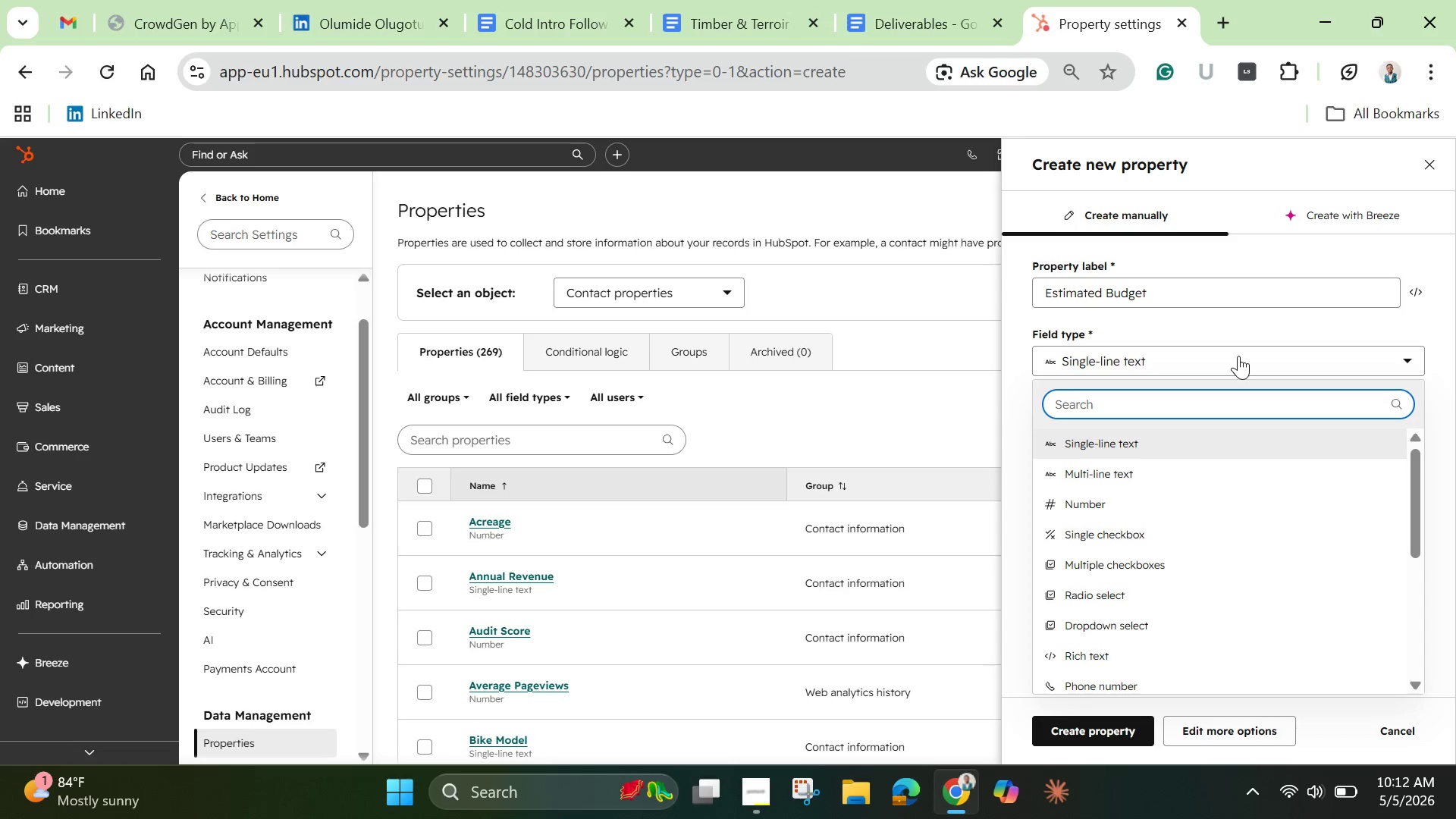 
key(Backspace)
 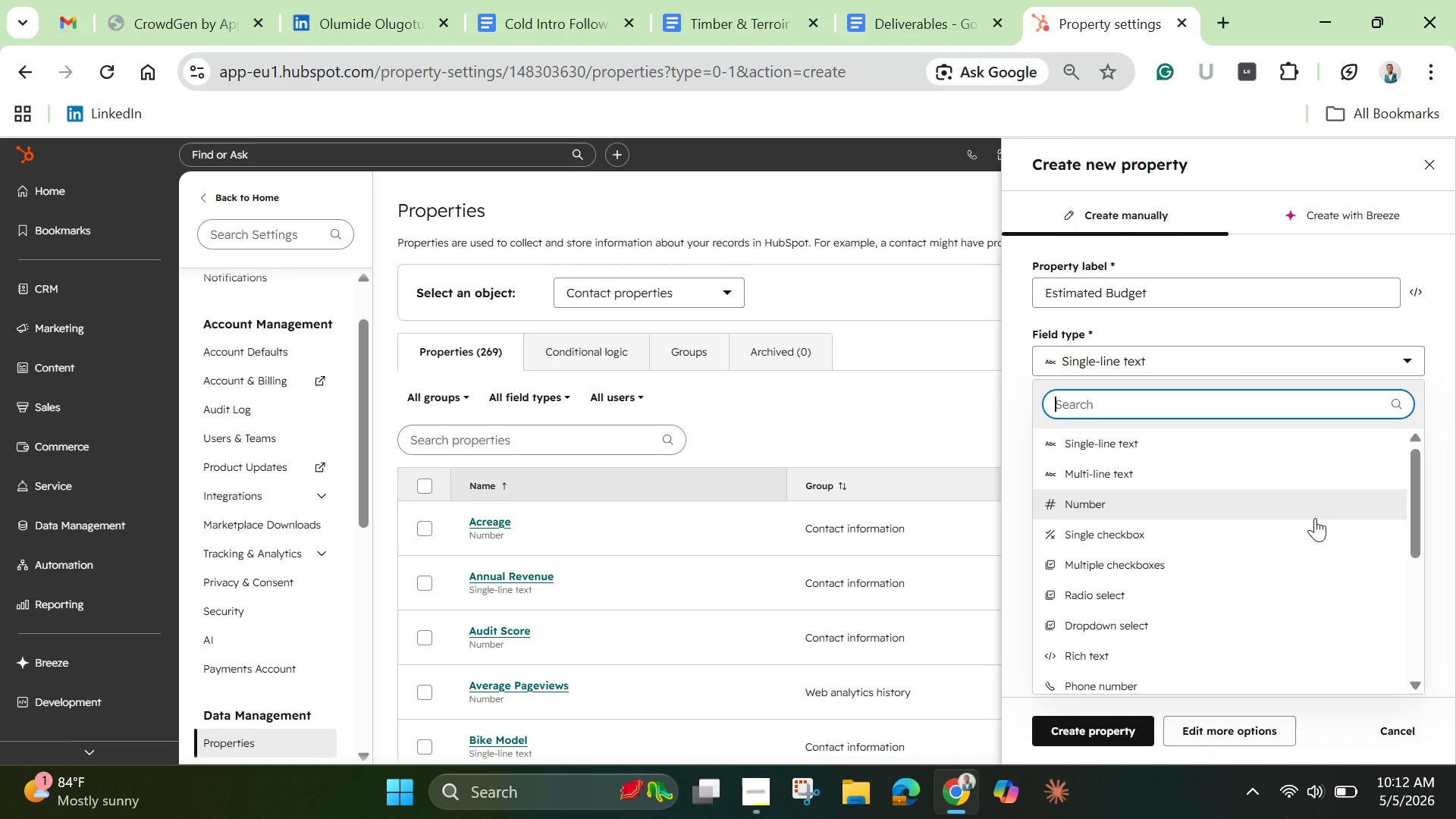 
left_click_drag(start_coordinate=[1412, 510], to_coordinate=[1398, 481])
 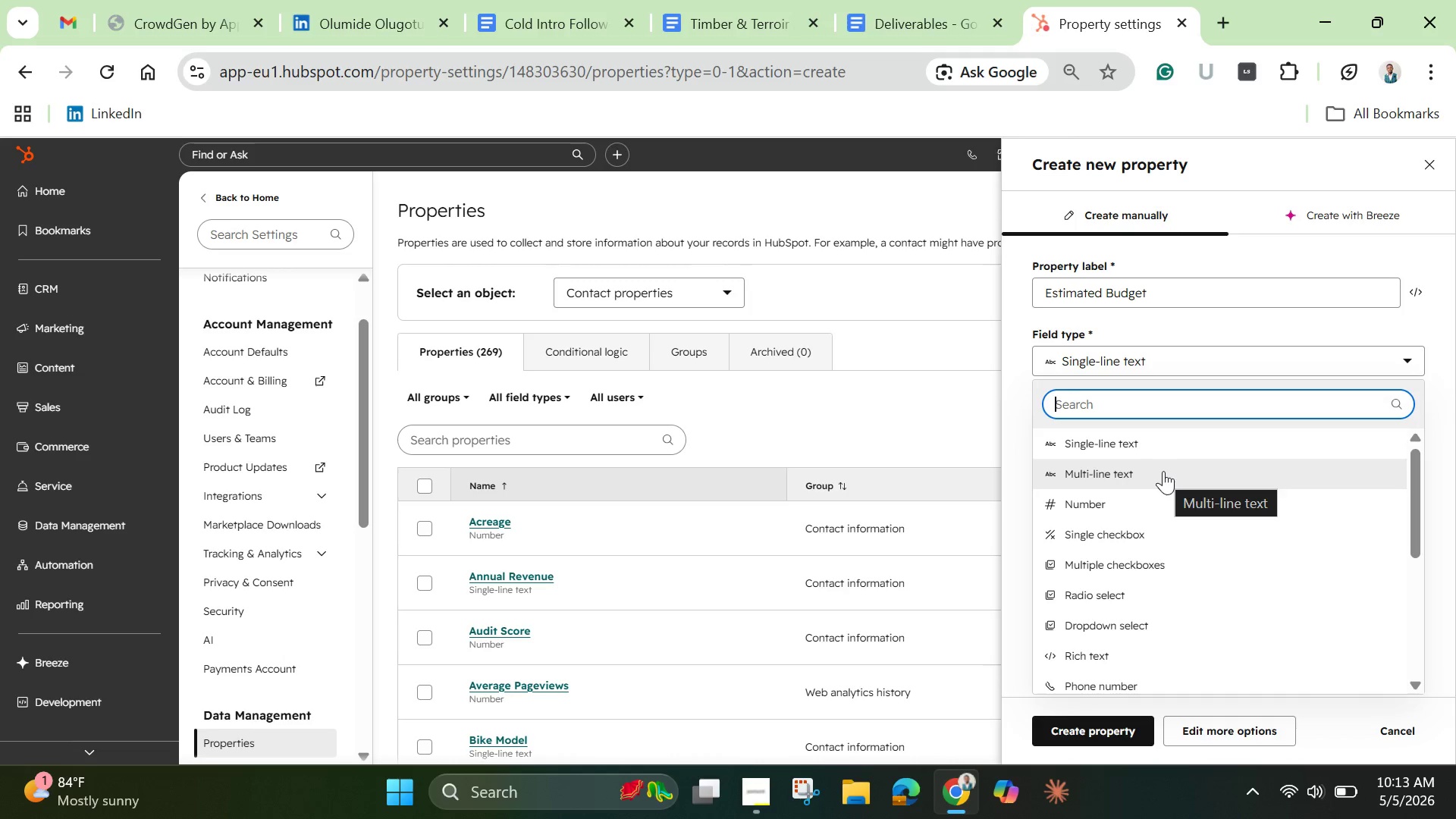 
left_click([1163, 471])
 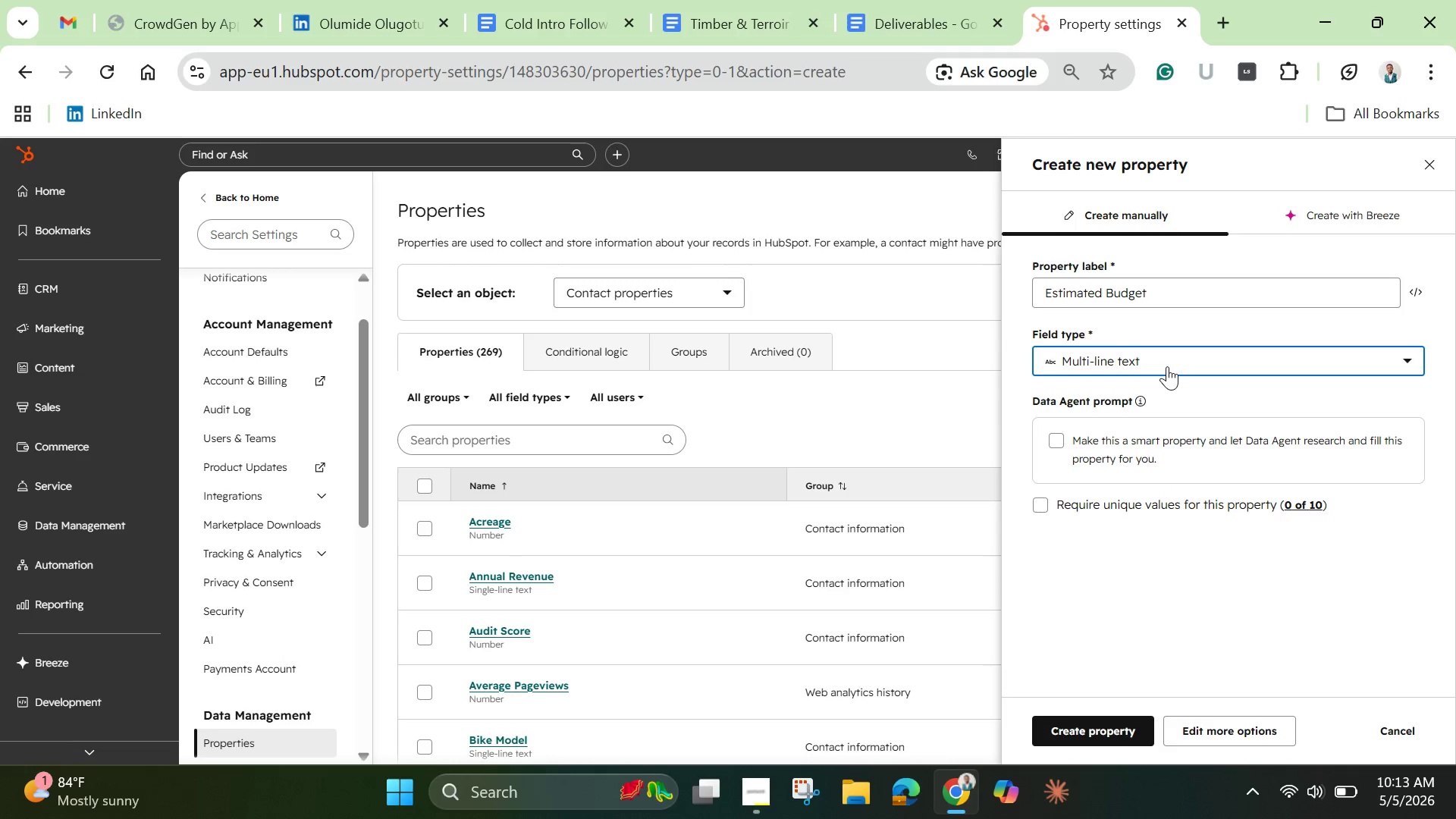 
left_click([1167, 366])
 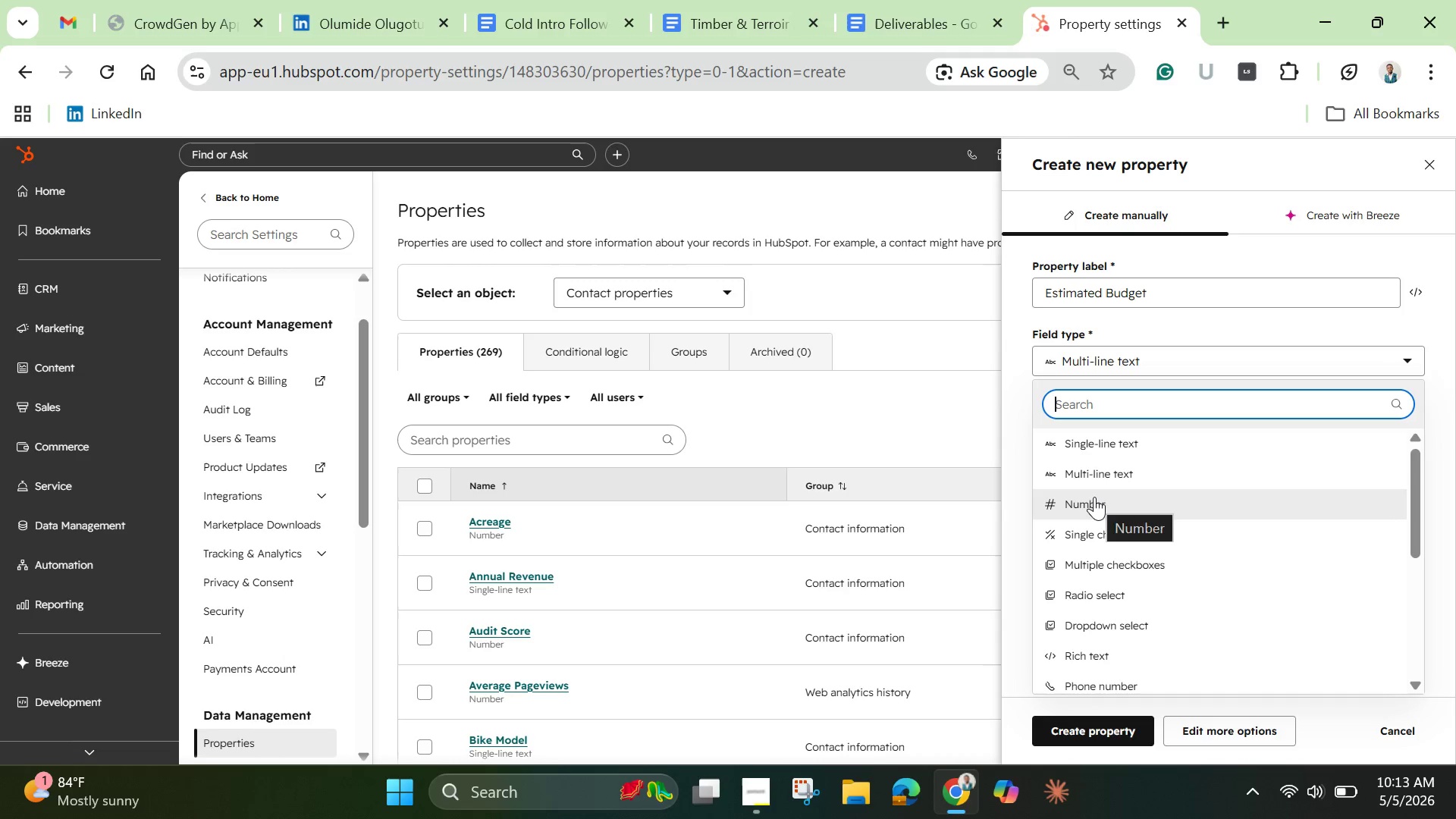 
left_click([1094, 497])
 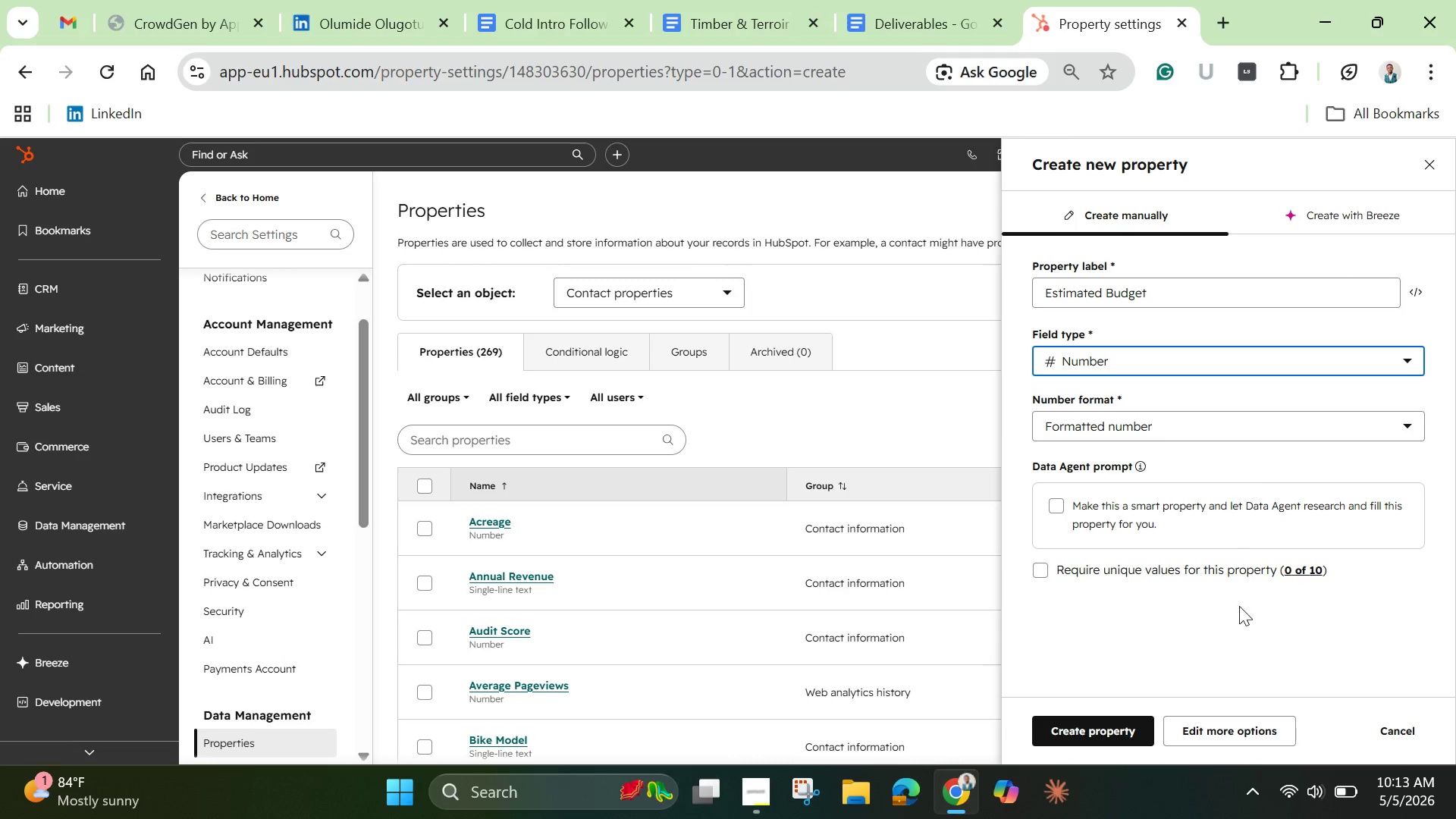 
left_click([1226, 725])
 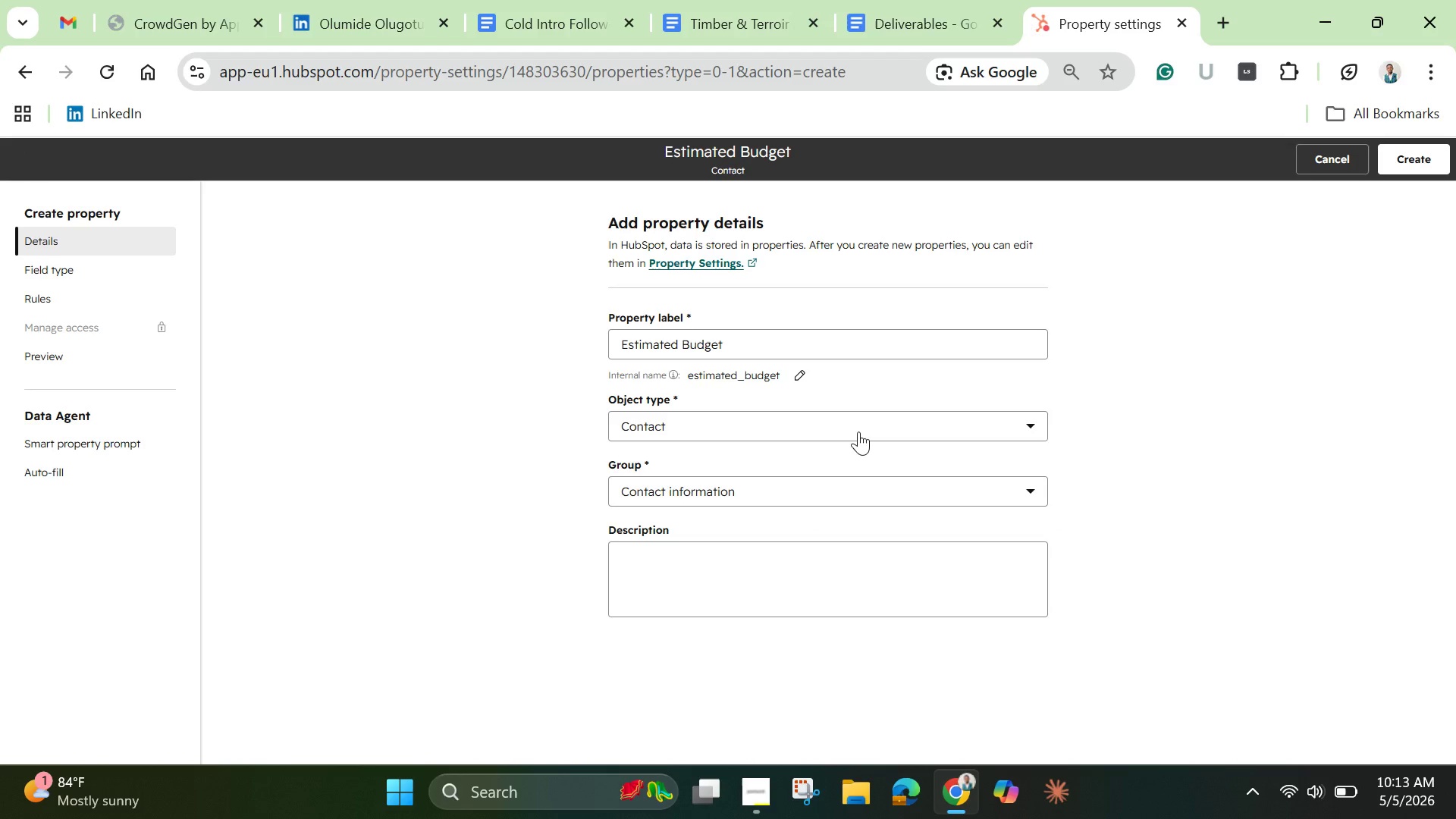 
wait(11.56)
 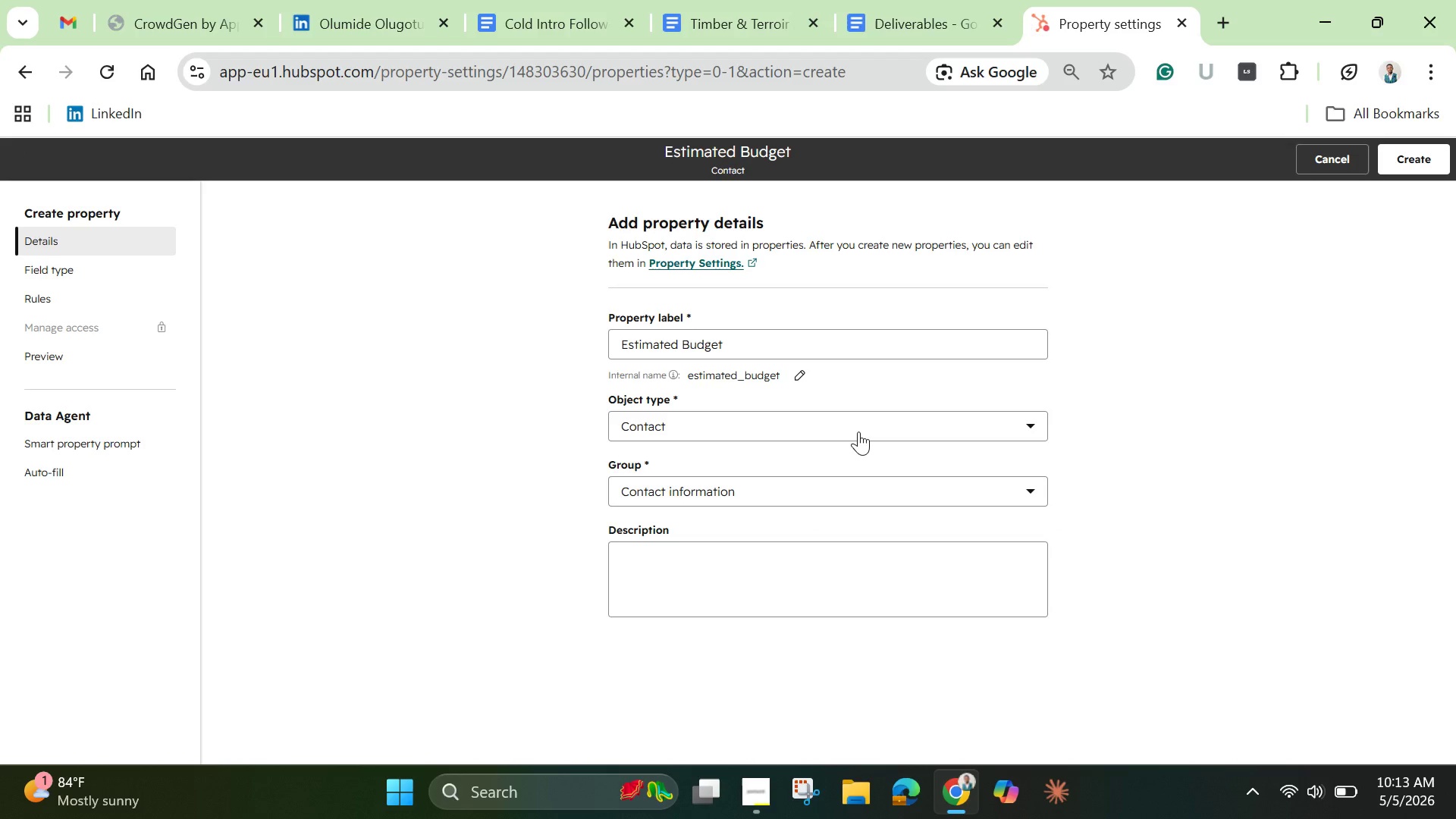 
left_click([807, 426])
 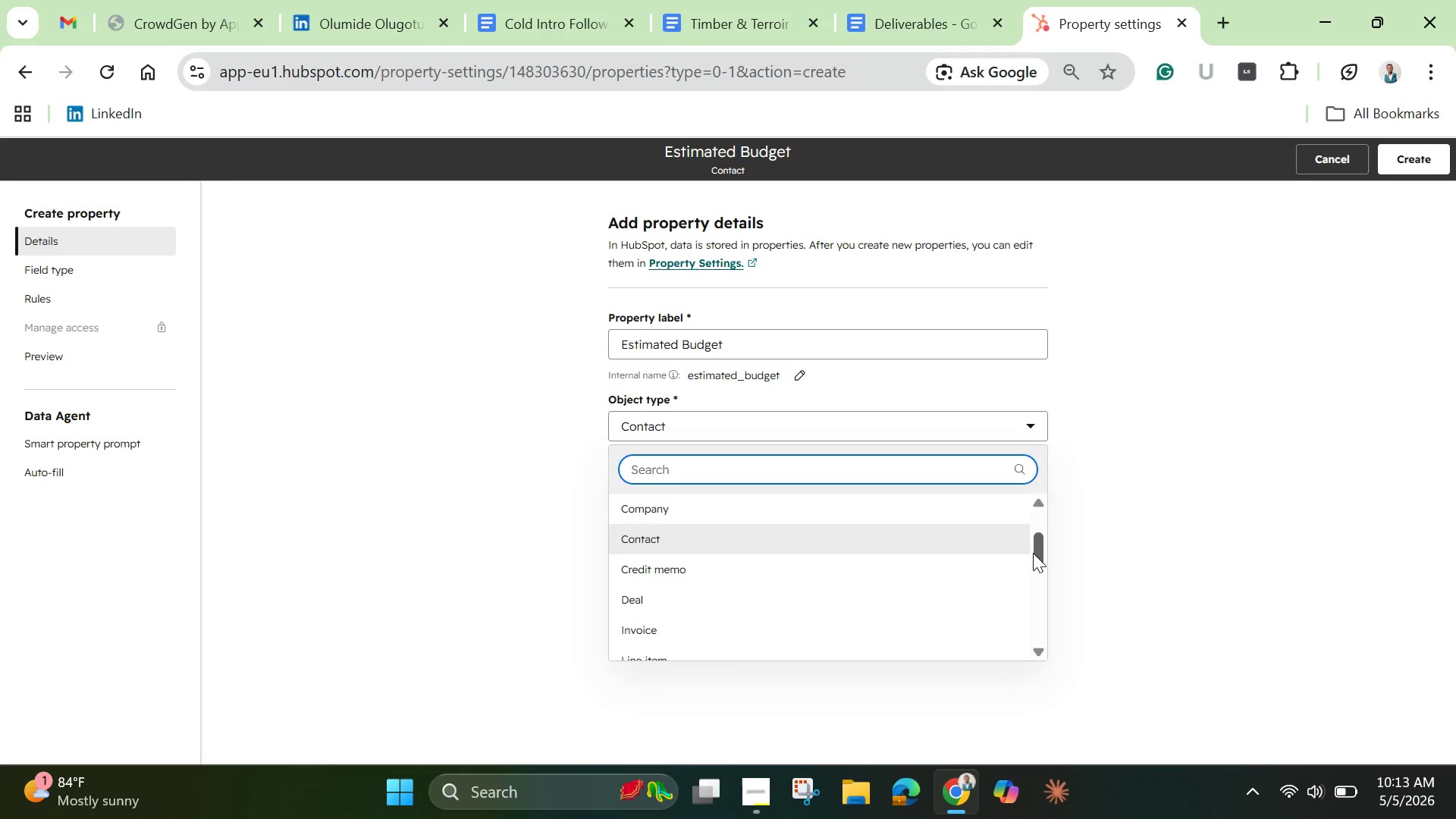 
wait(5.06)
 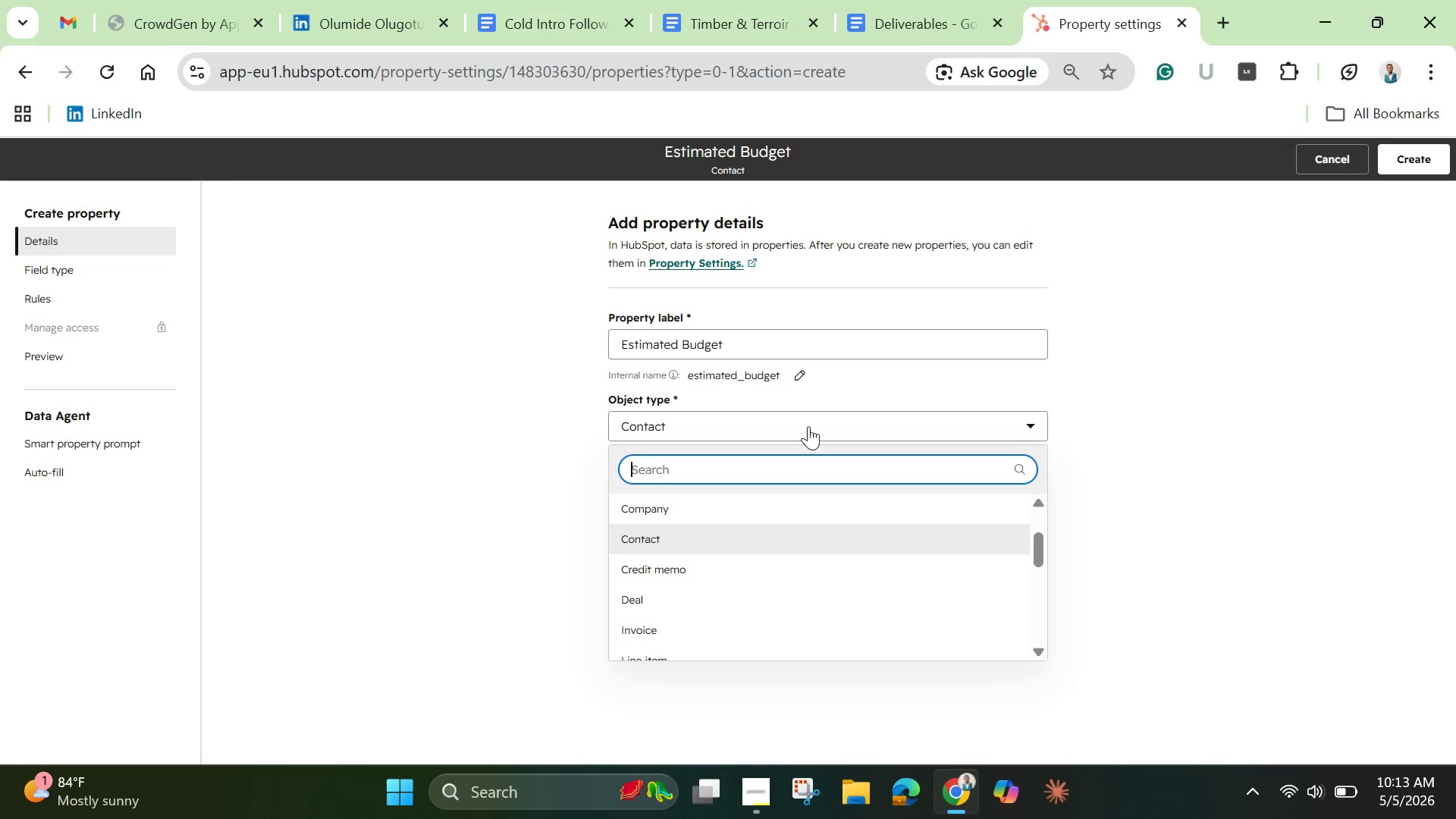 
left_click_drag(start_coordinate=[1037, 552], to_coordinate=[1042, 604])
 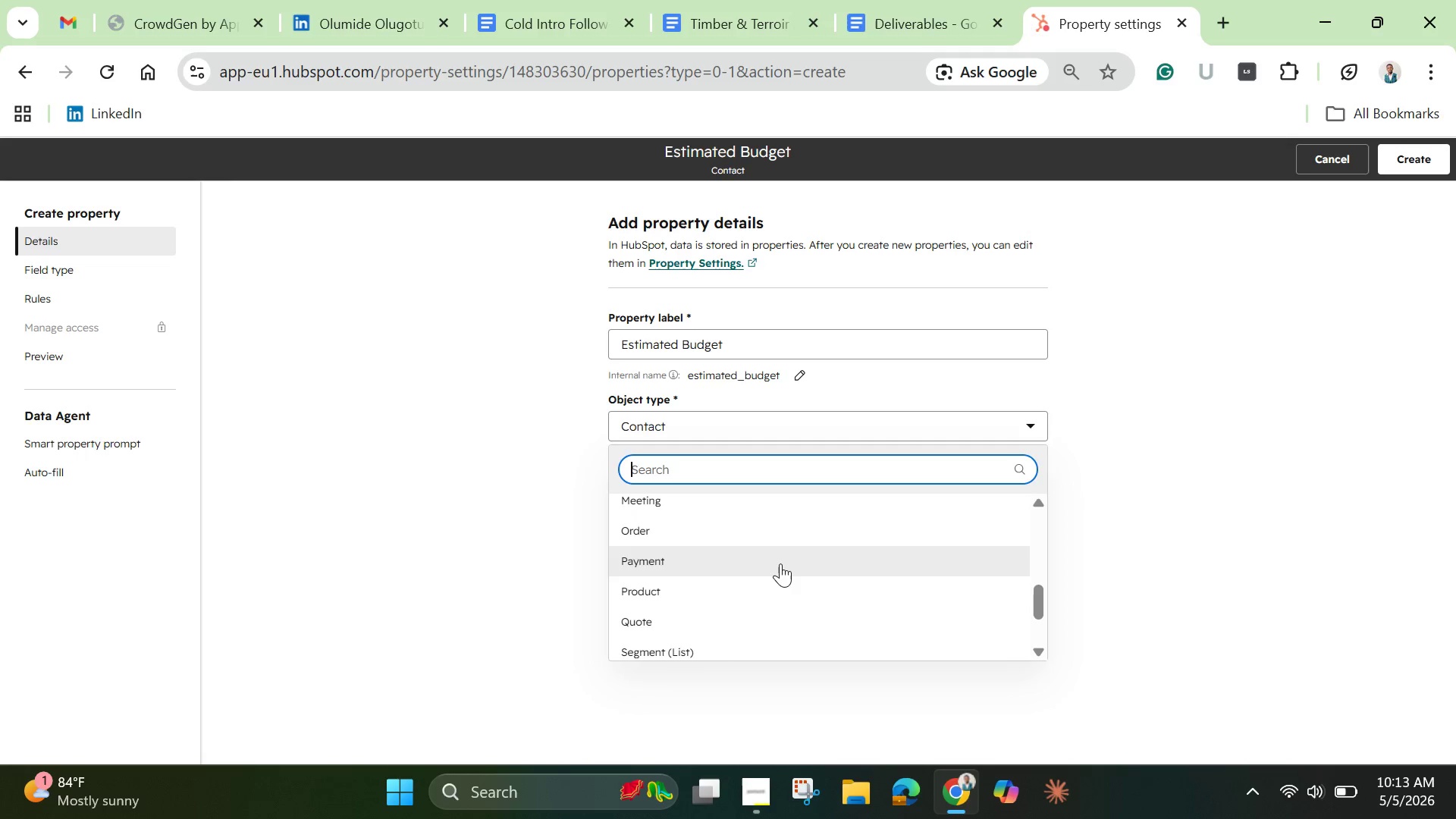 
left_click([780, 563])
 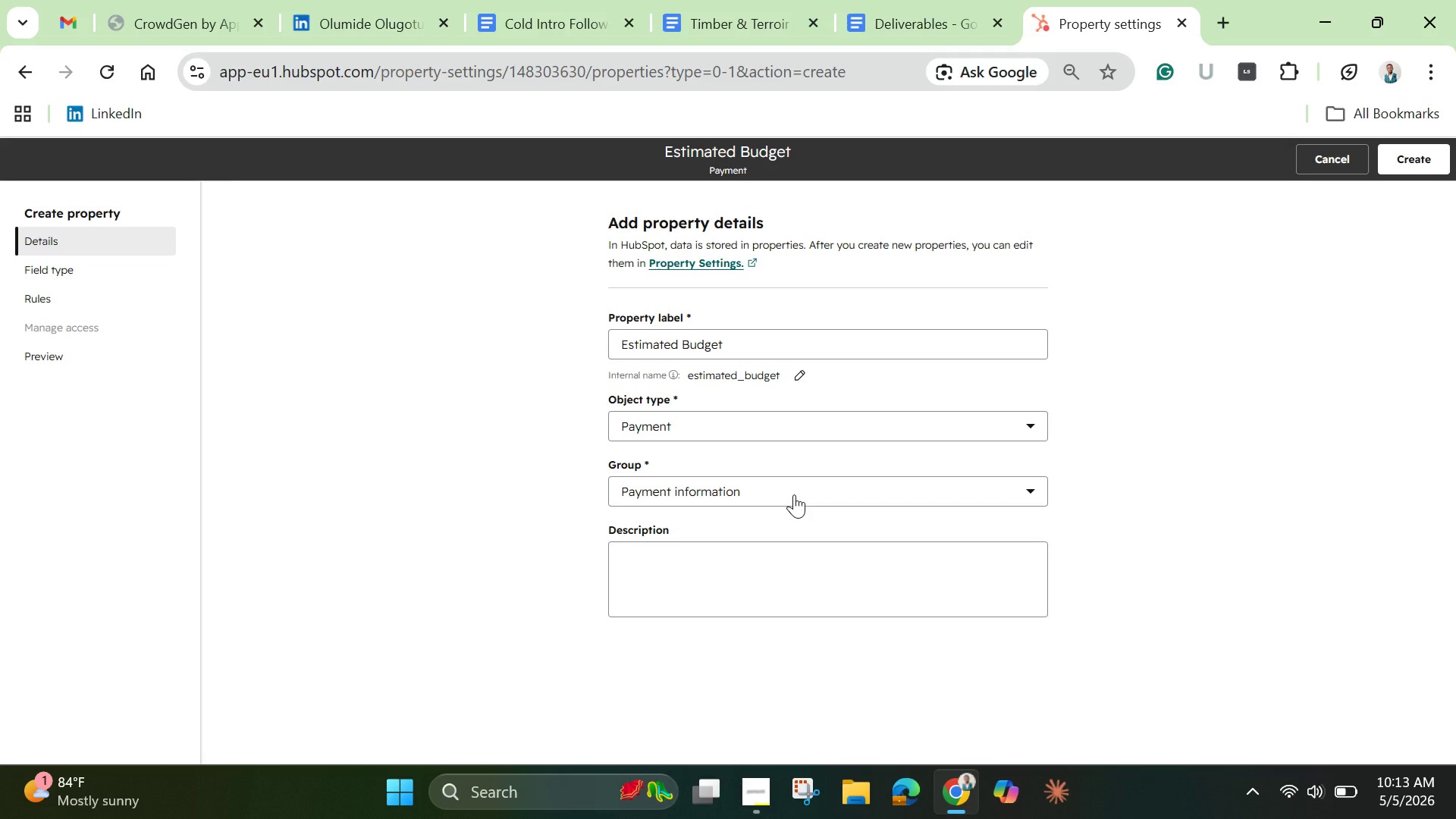 
left_click([794, 494])
 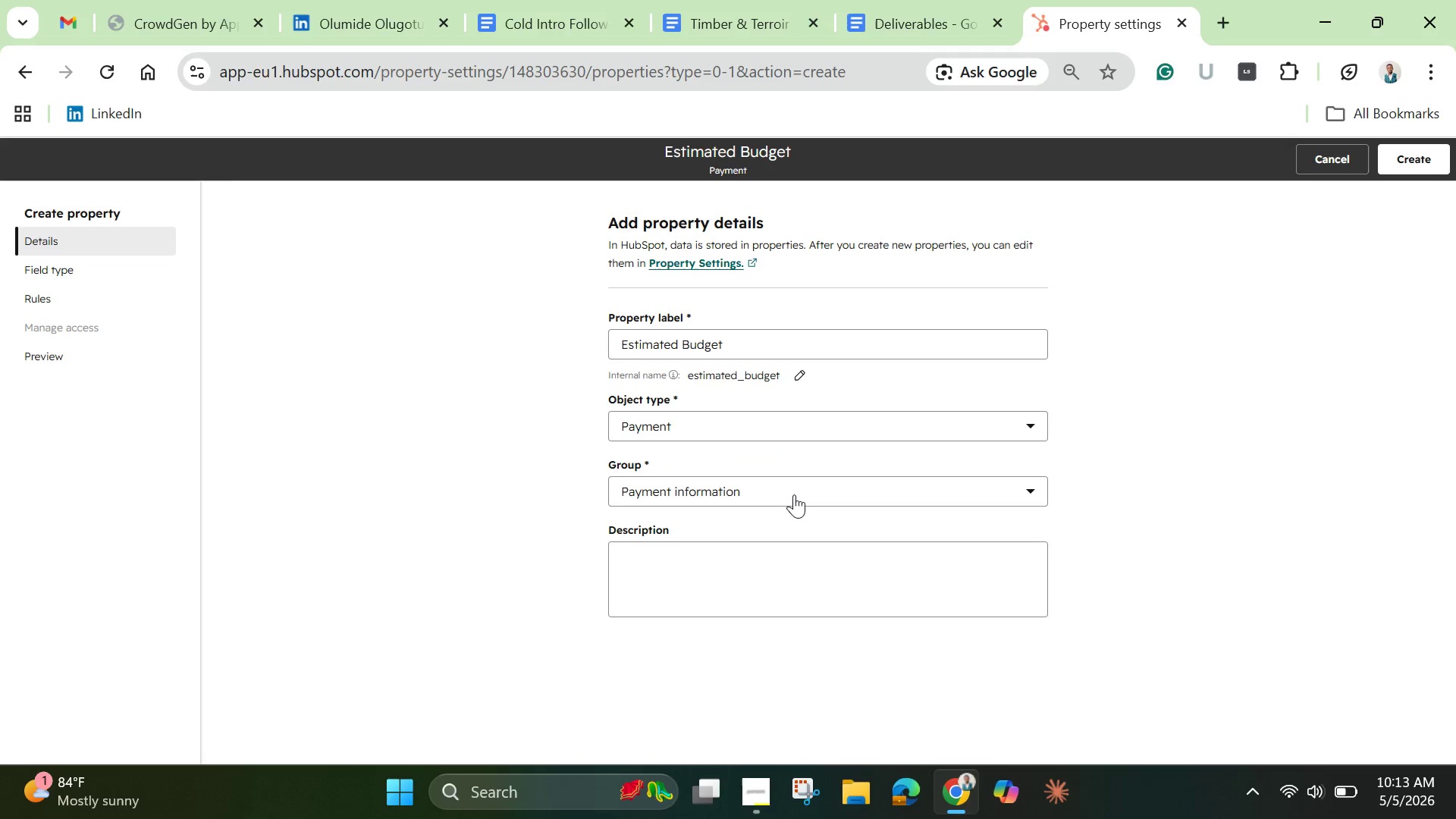 
left_click([794, 494])
 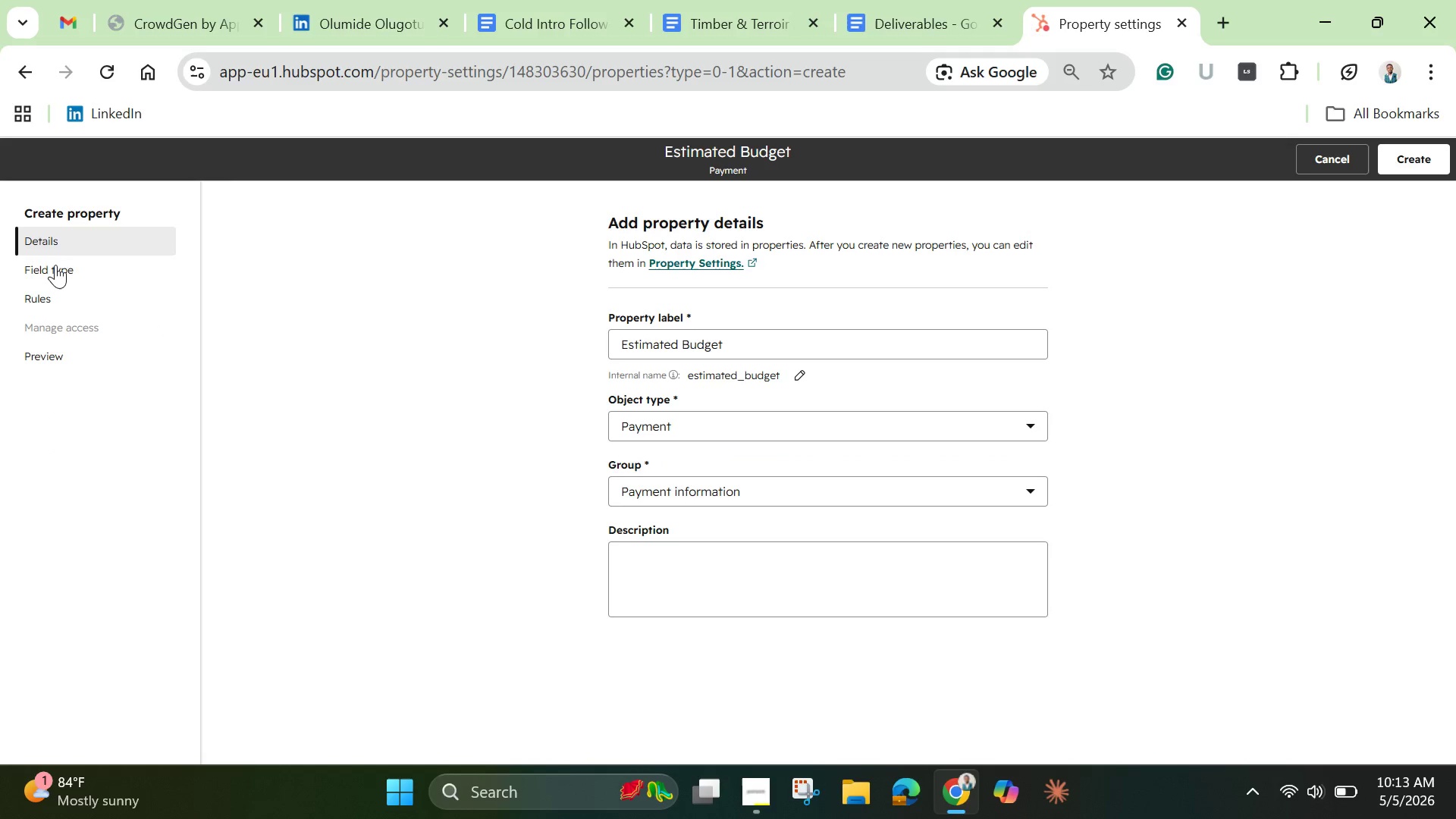 
left_click([54, 266])
 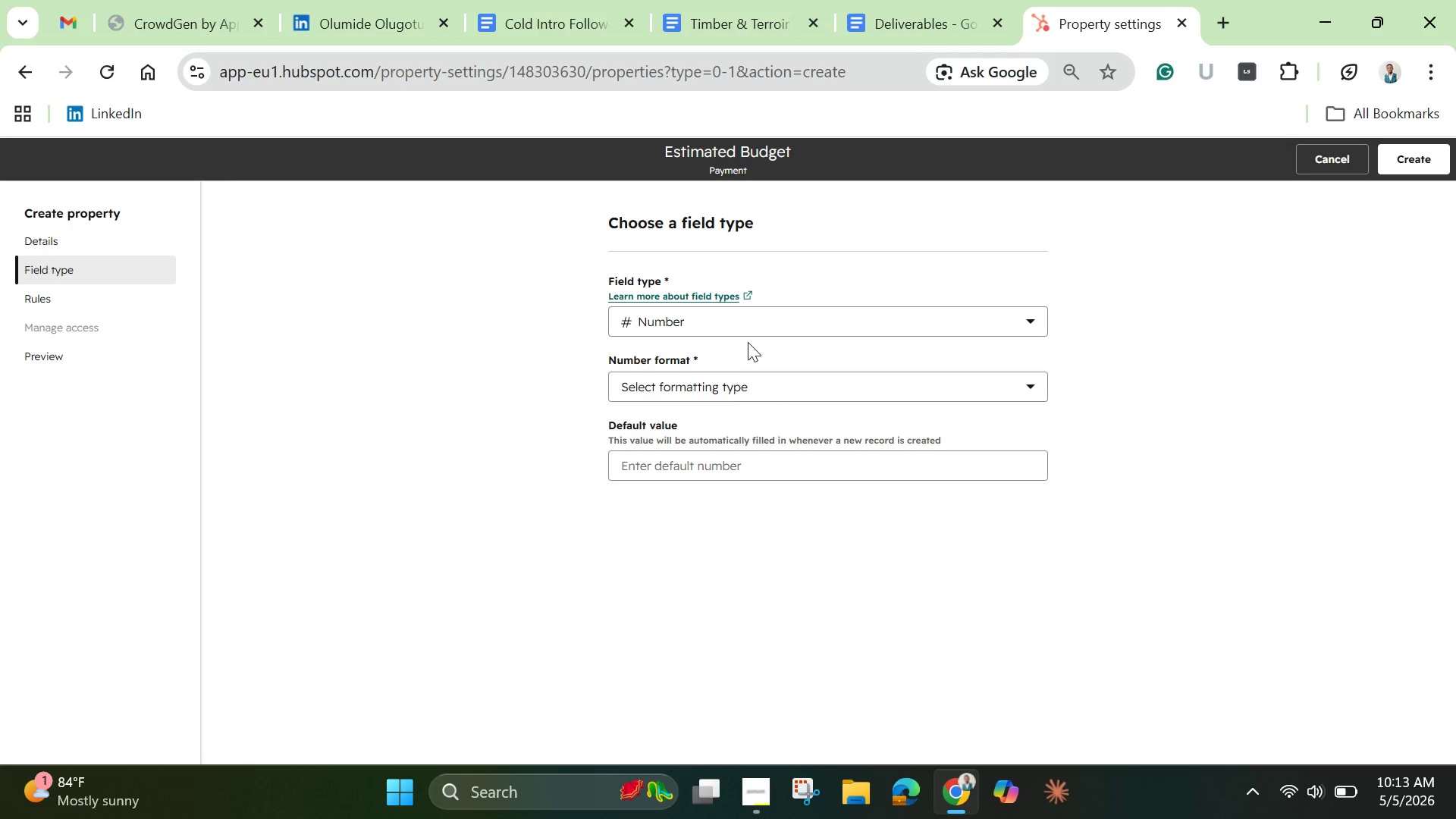 
left_click([755, 319])
 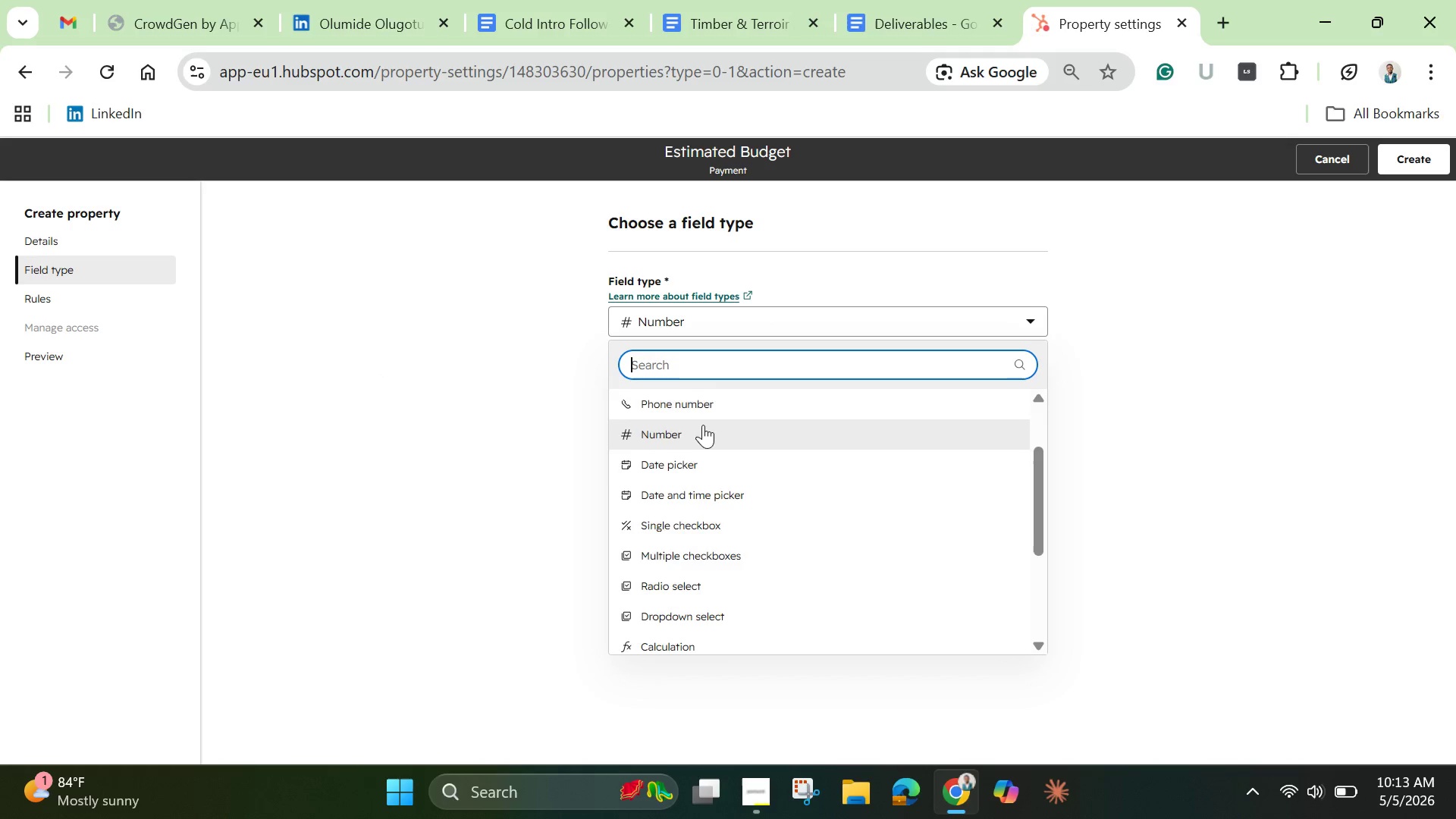 
scroll: coordinate [703, 426], scroll_direction: none, amount: 0.0
 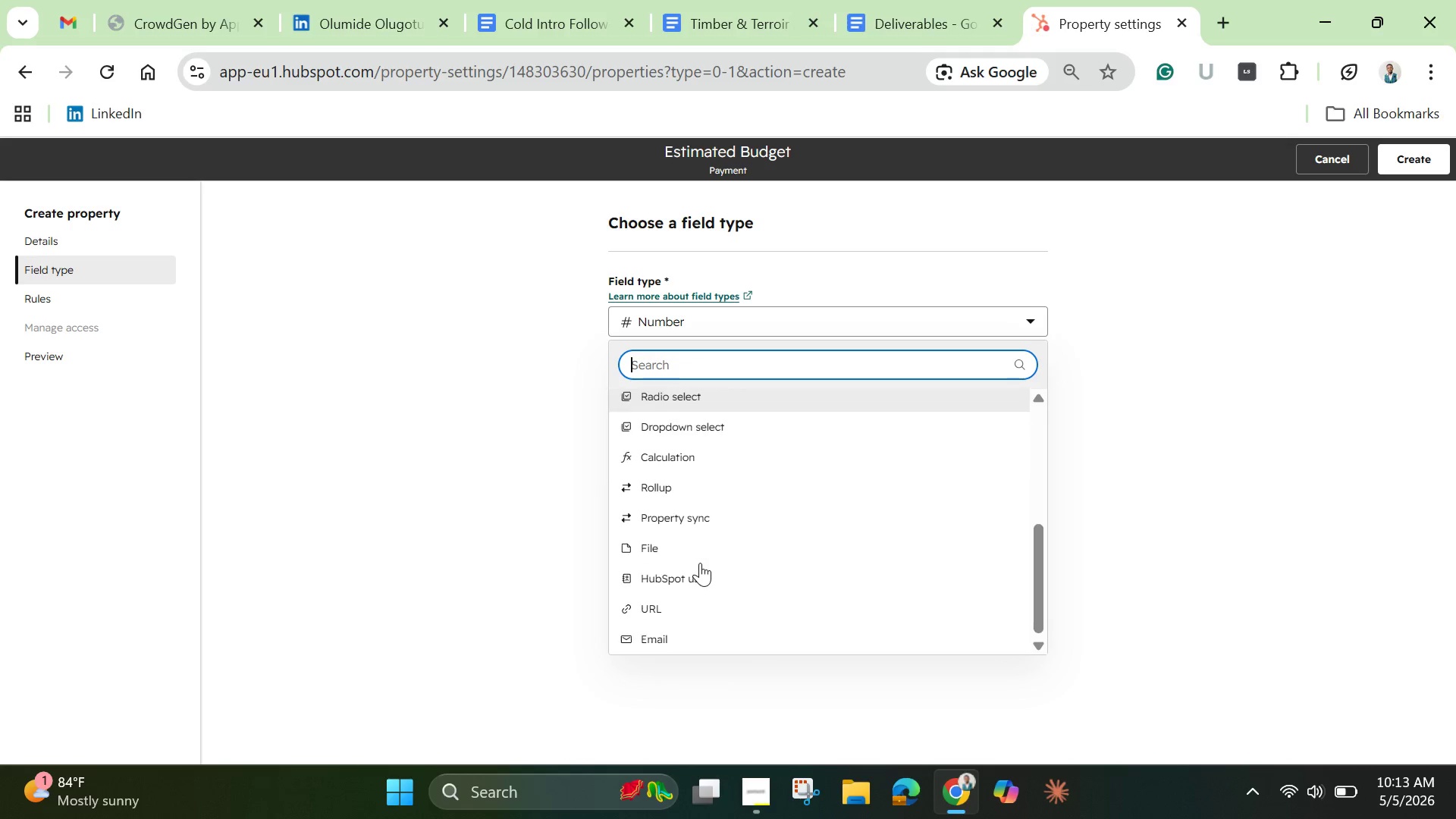 
scroll: coordinate [700, 563], scroll_direction: down, amount: 10.0
 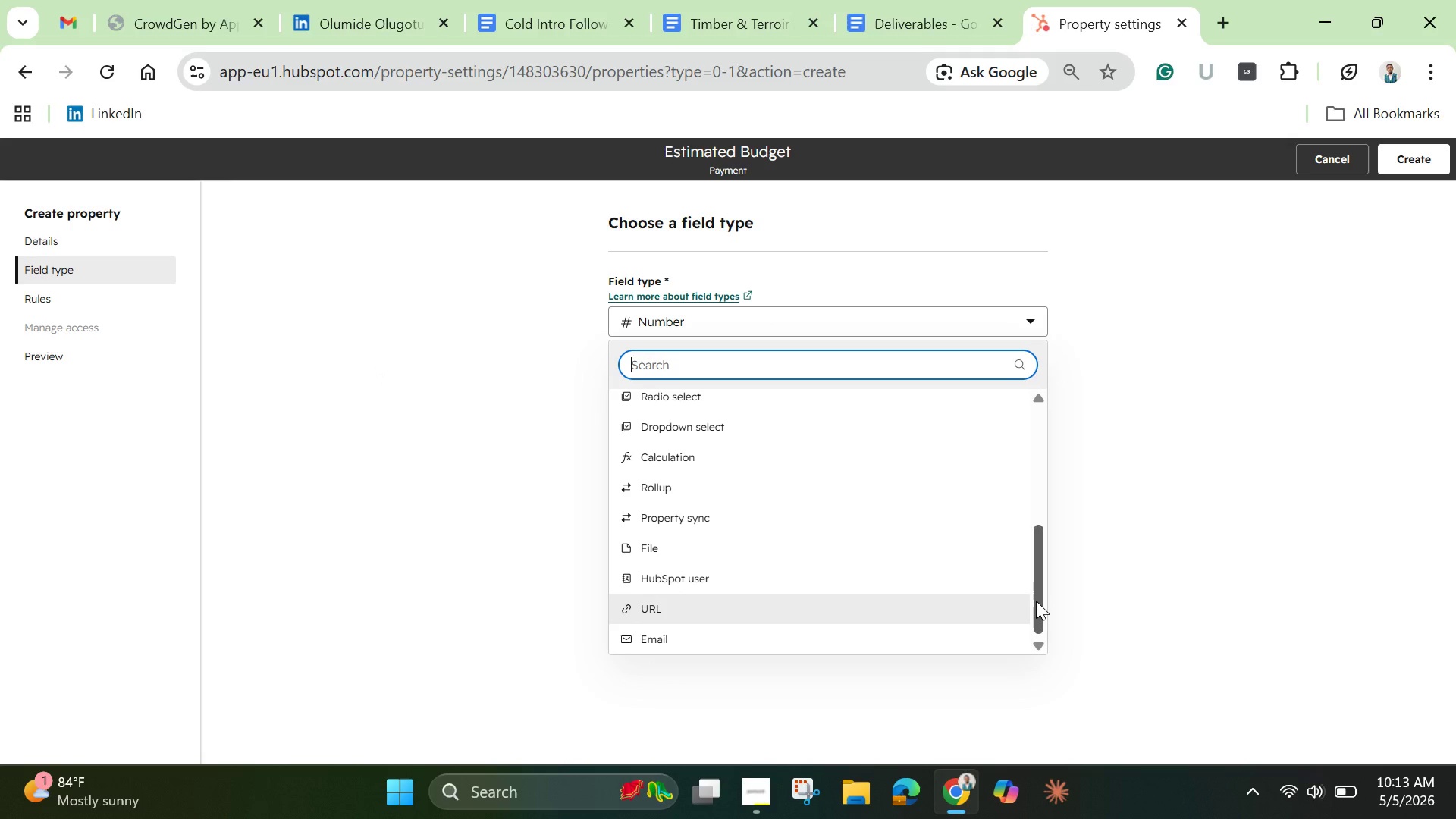 
left_click_drag(start_coordinate=[1036, 601], to_coordinate=[1006, 414])
 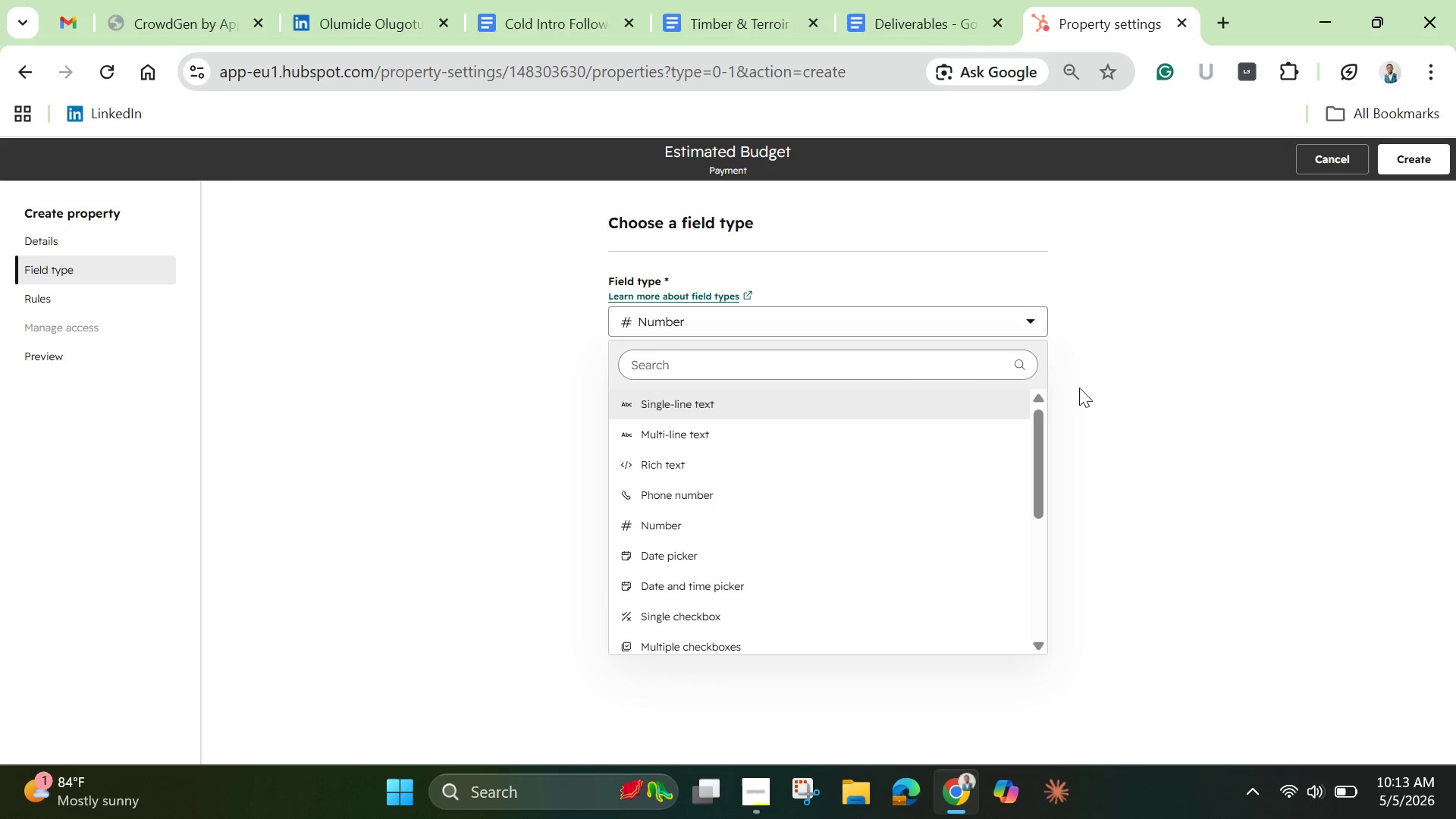 
left_click([1132, 365])
 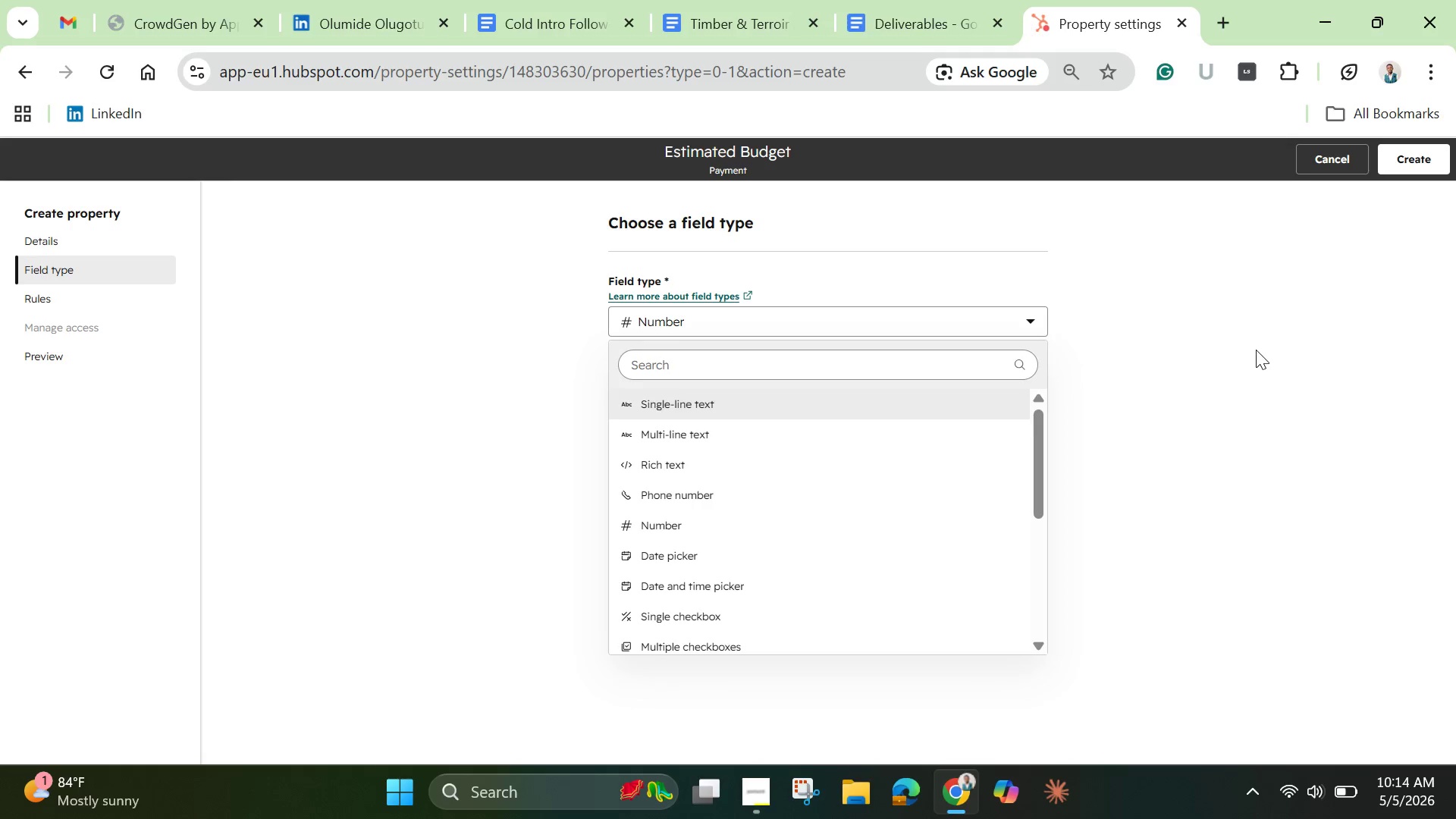 
left_click([1256, 350])
 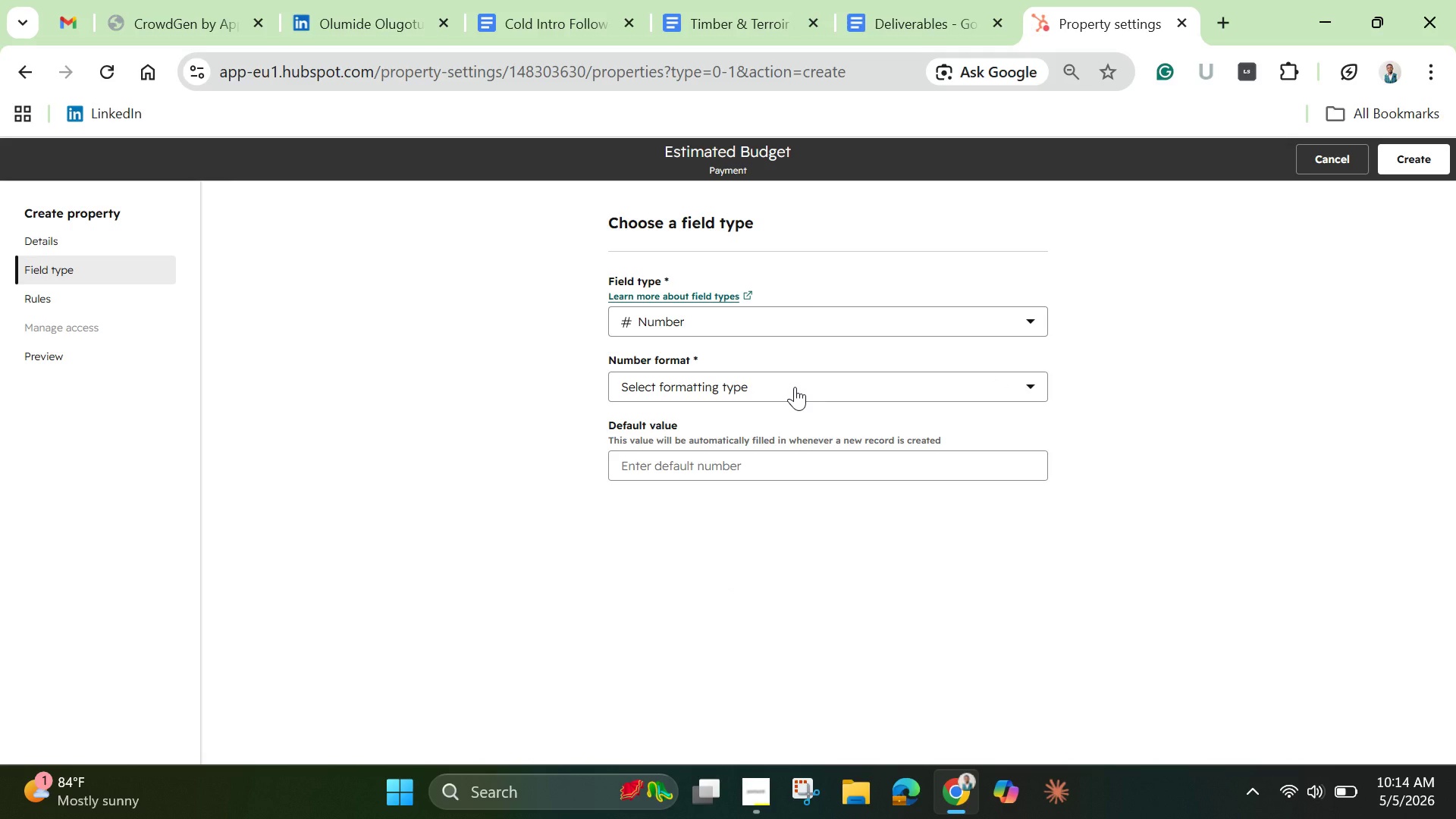 
left_click([795, 387])
 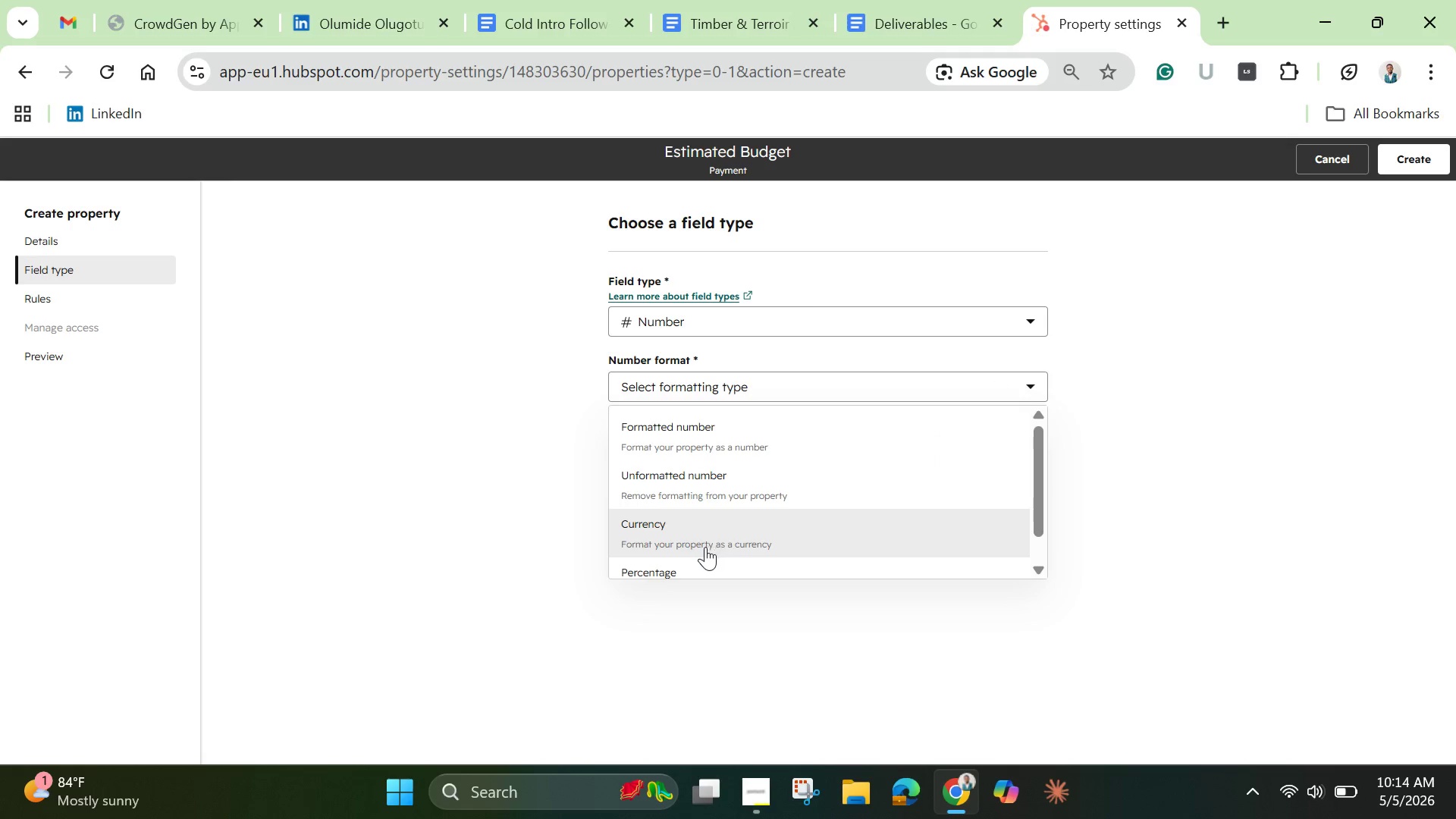 
left_click([705, 546])
 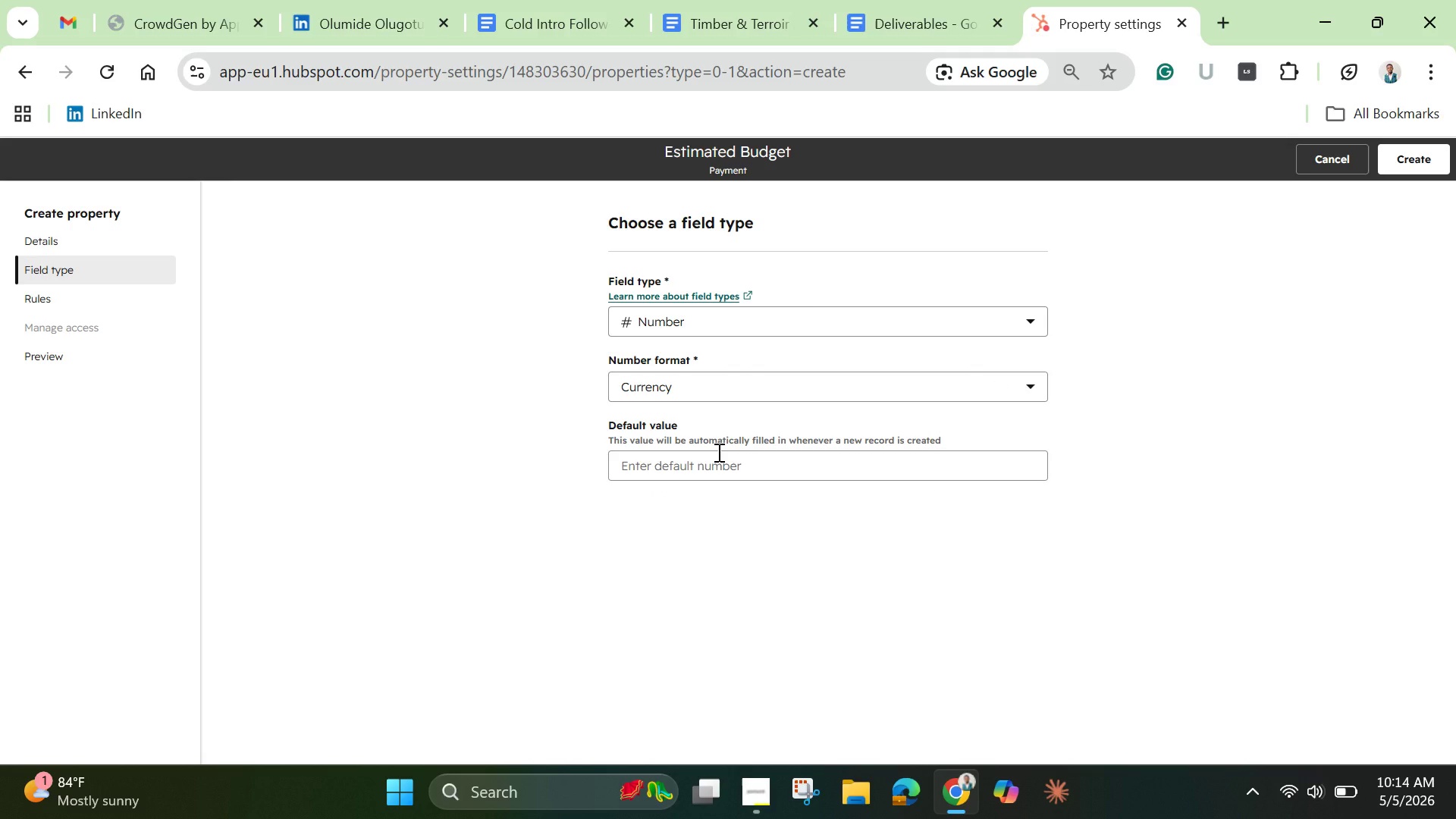 
wait(11.03)
 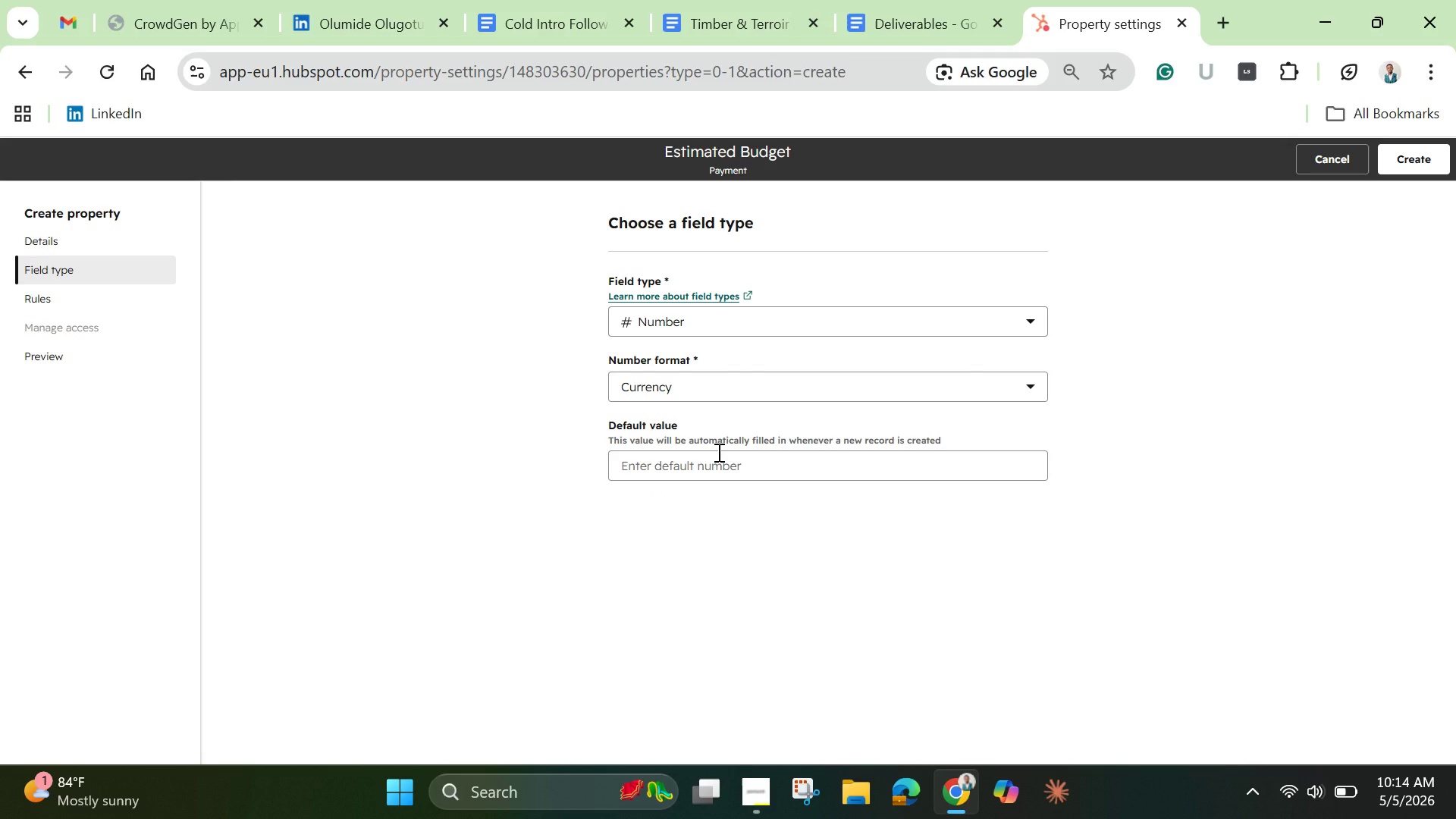 
left_click([709, 444])
 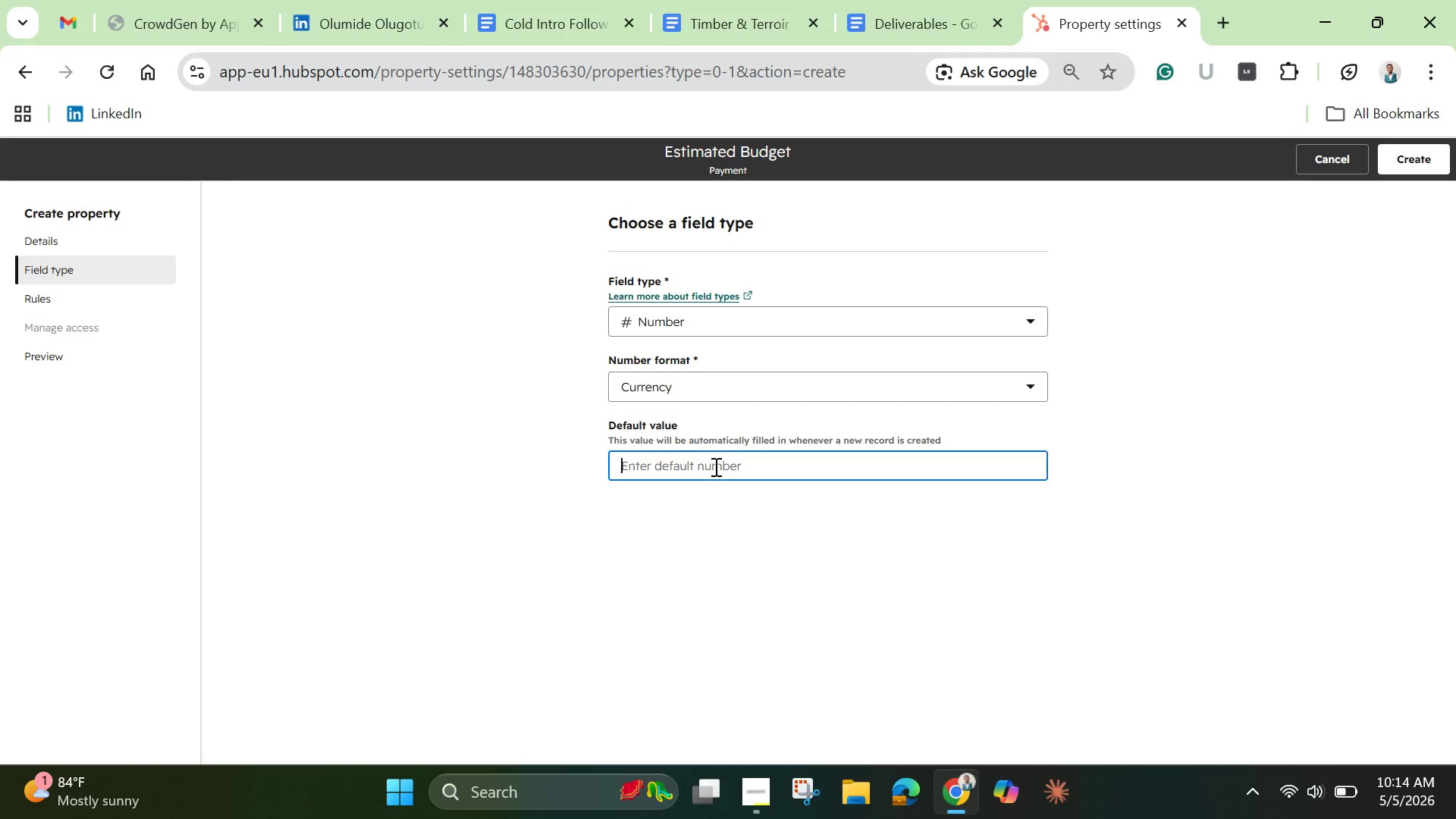 
left_click([714, 466])
 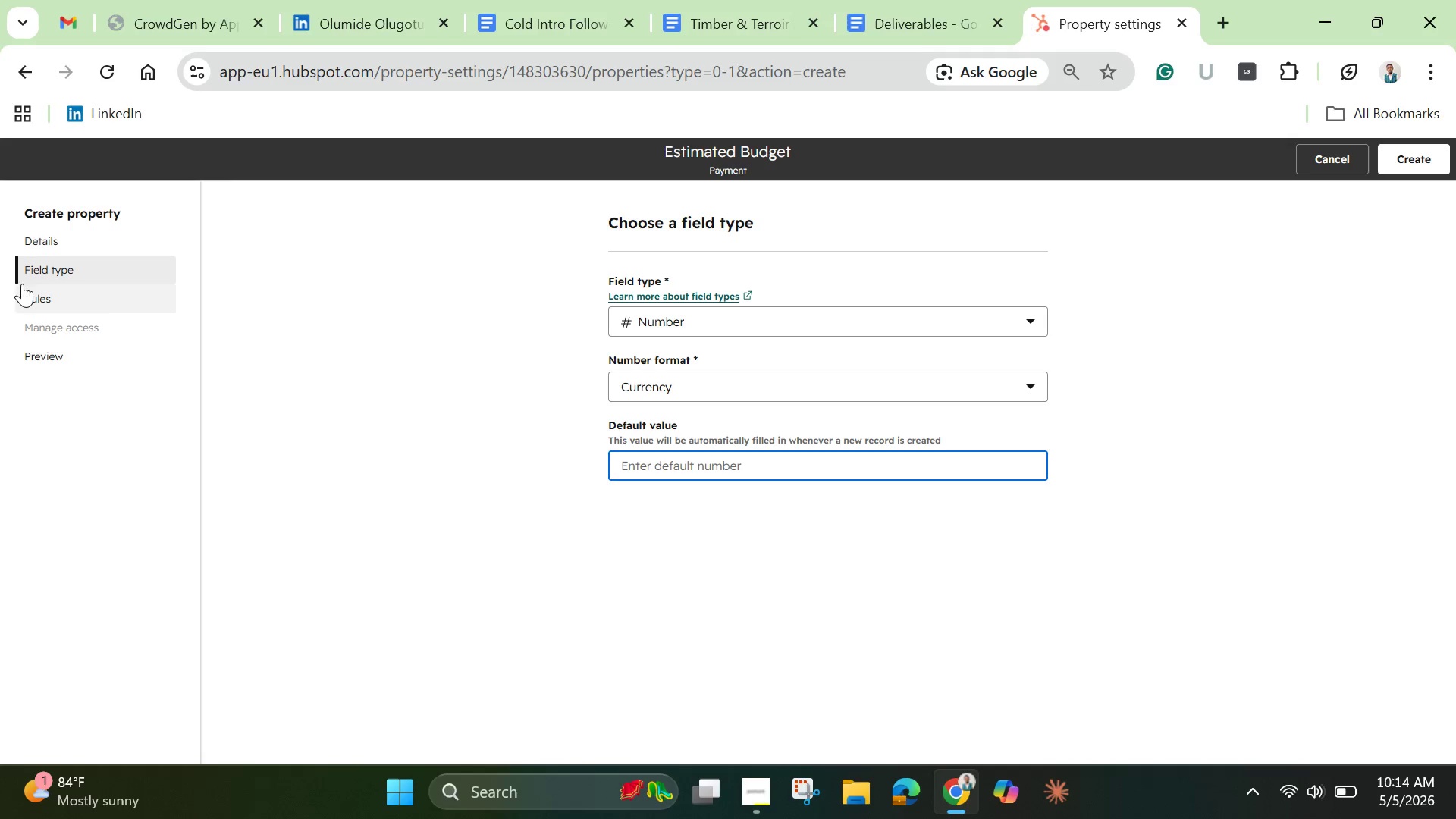 
left_click([39, 300])
 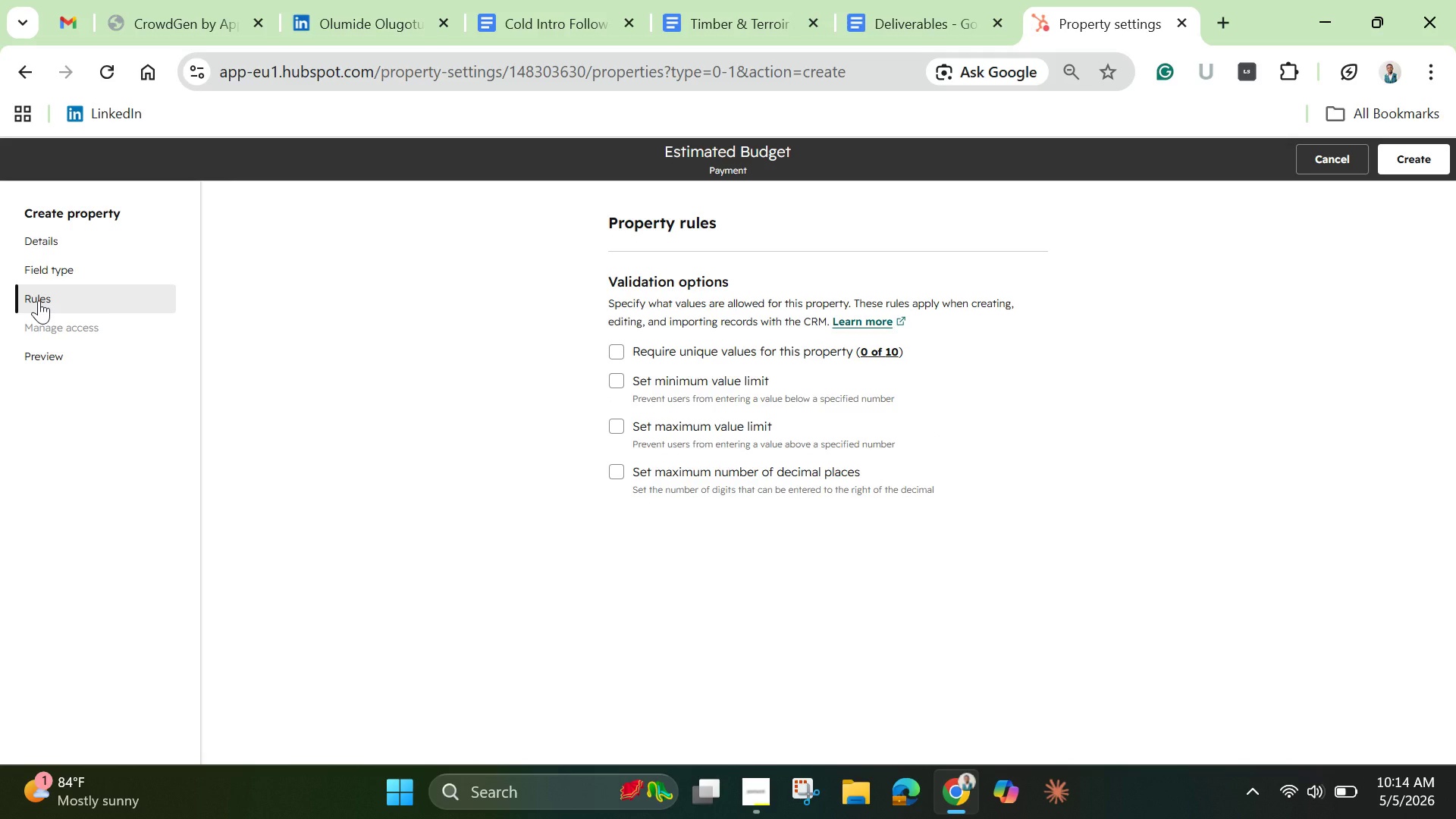 
wait(9.5)
 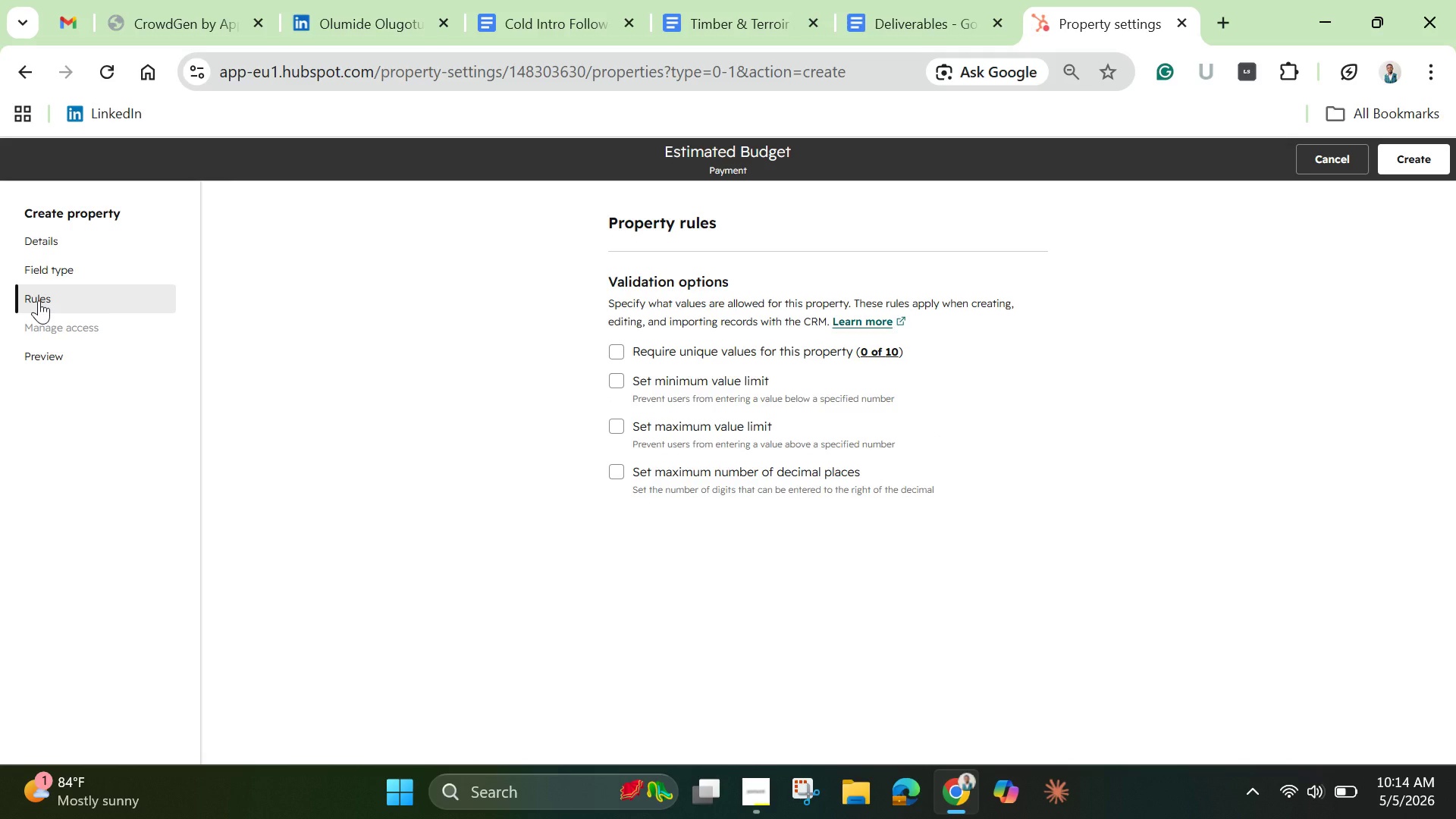 
left_click([52, 359])
 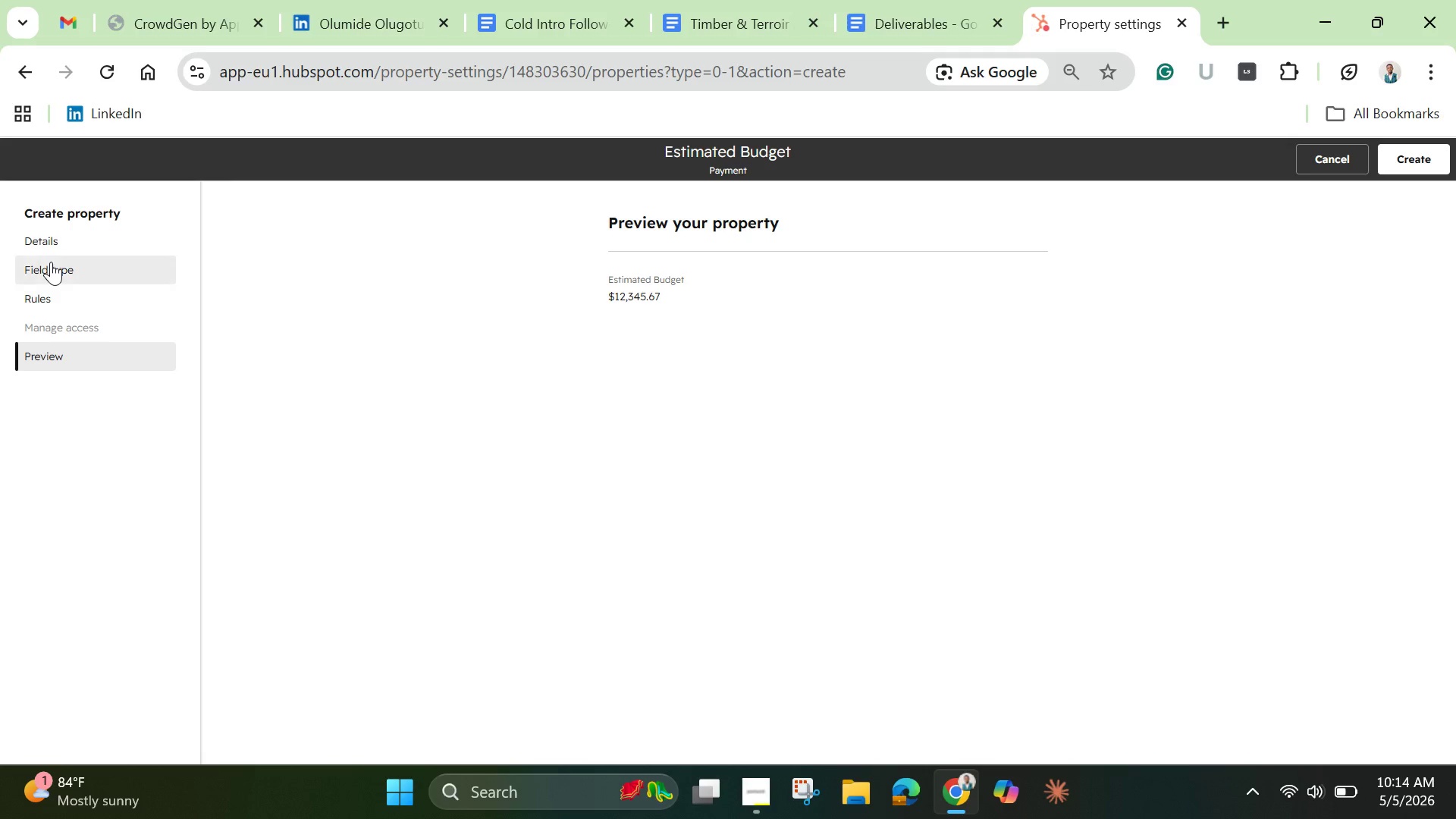 
wait(5.2)
 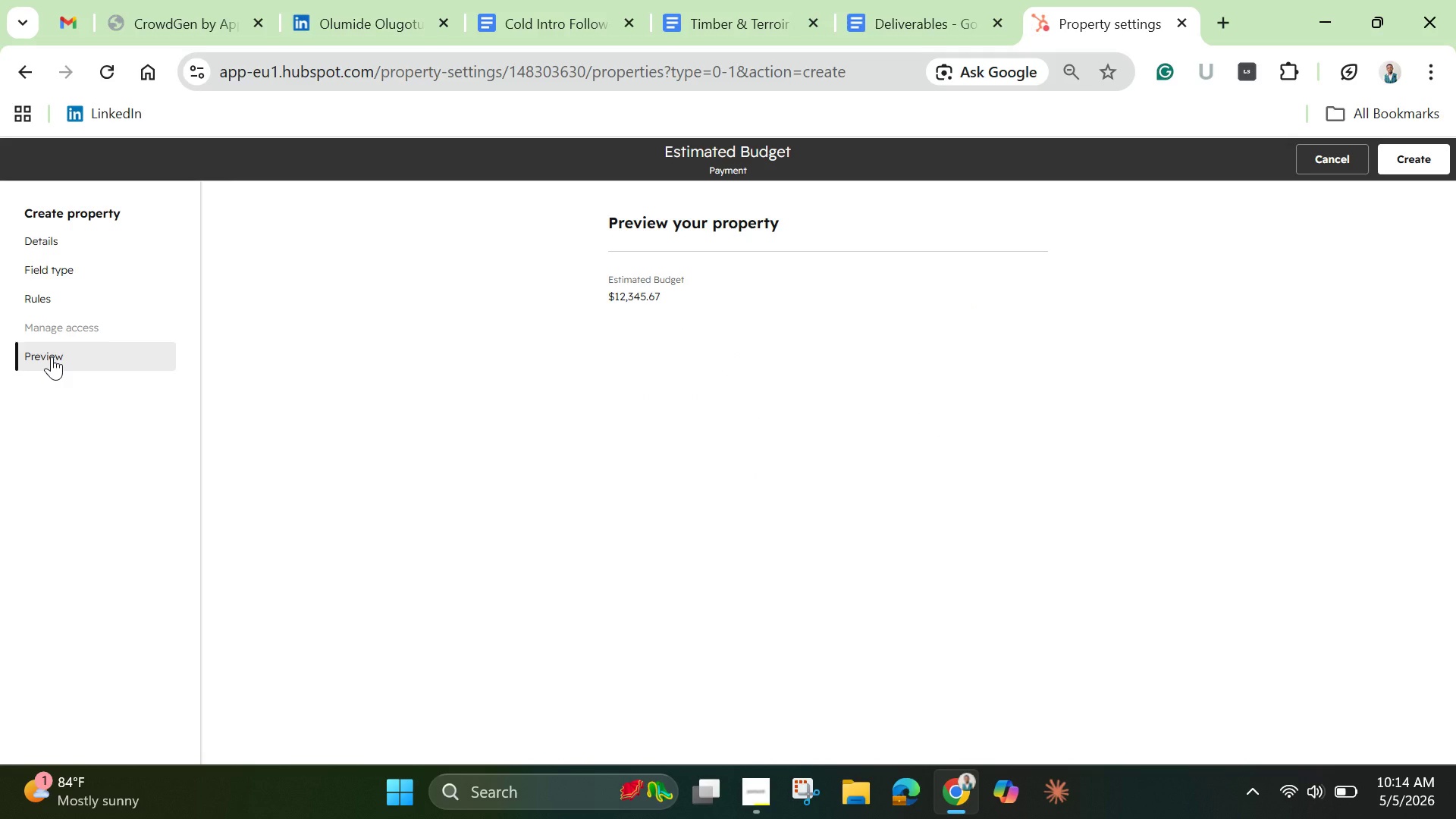 
left_click([51, 249])
 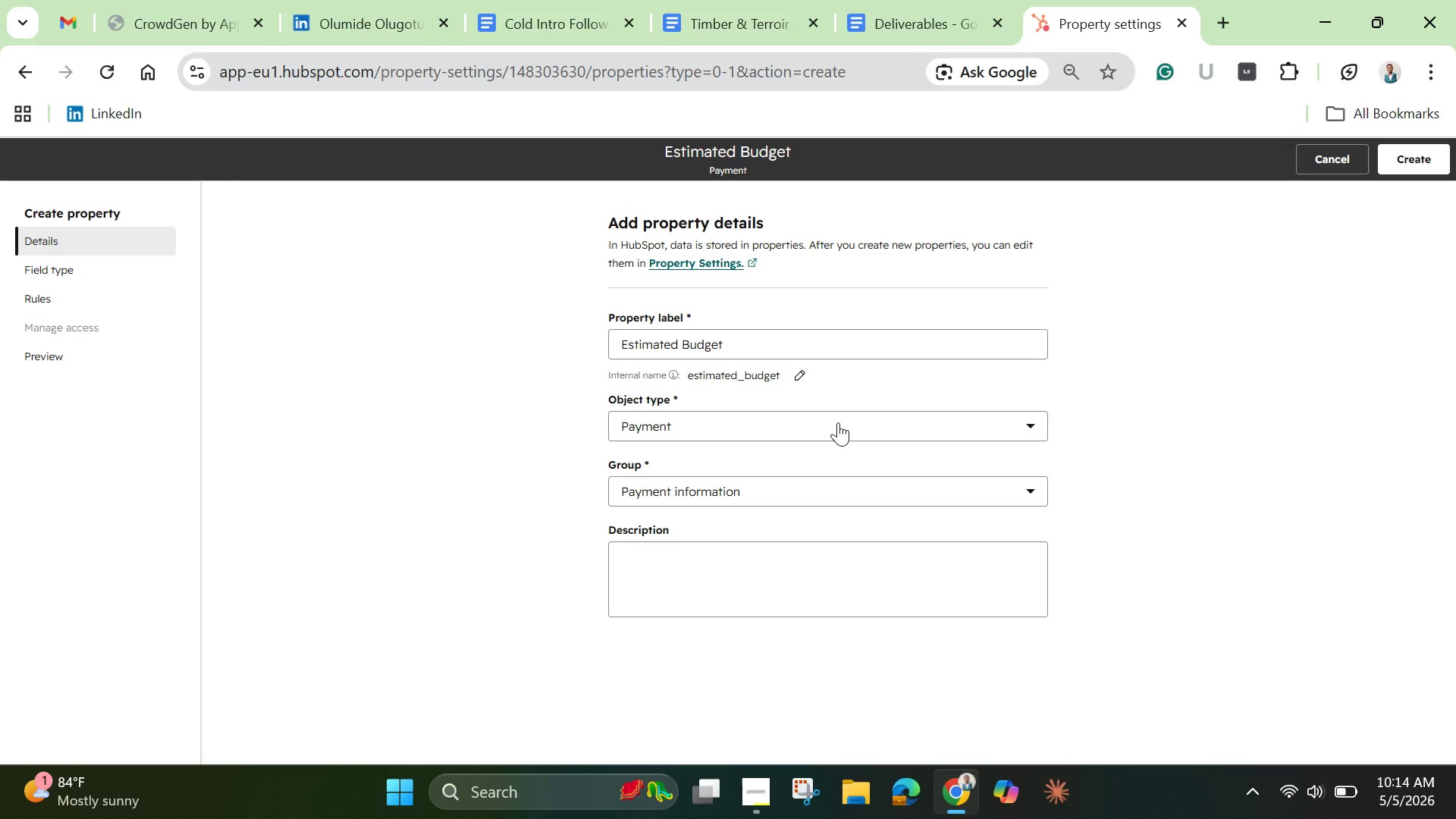 
left_click([838, 422])
 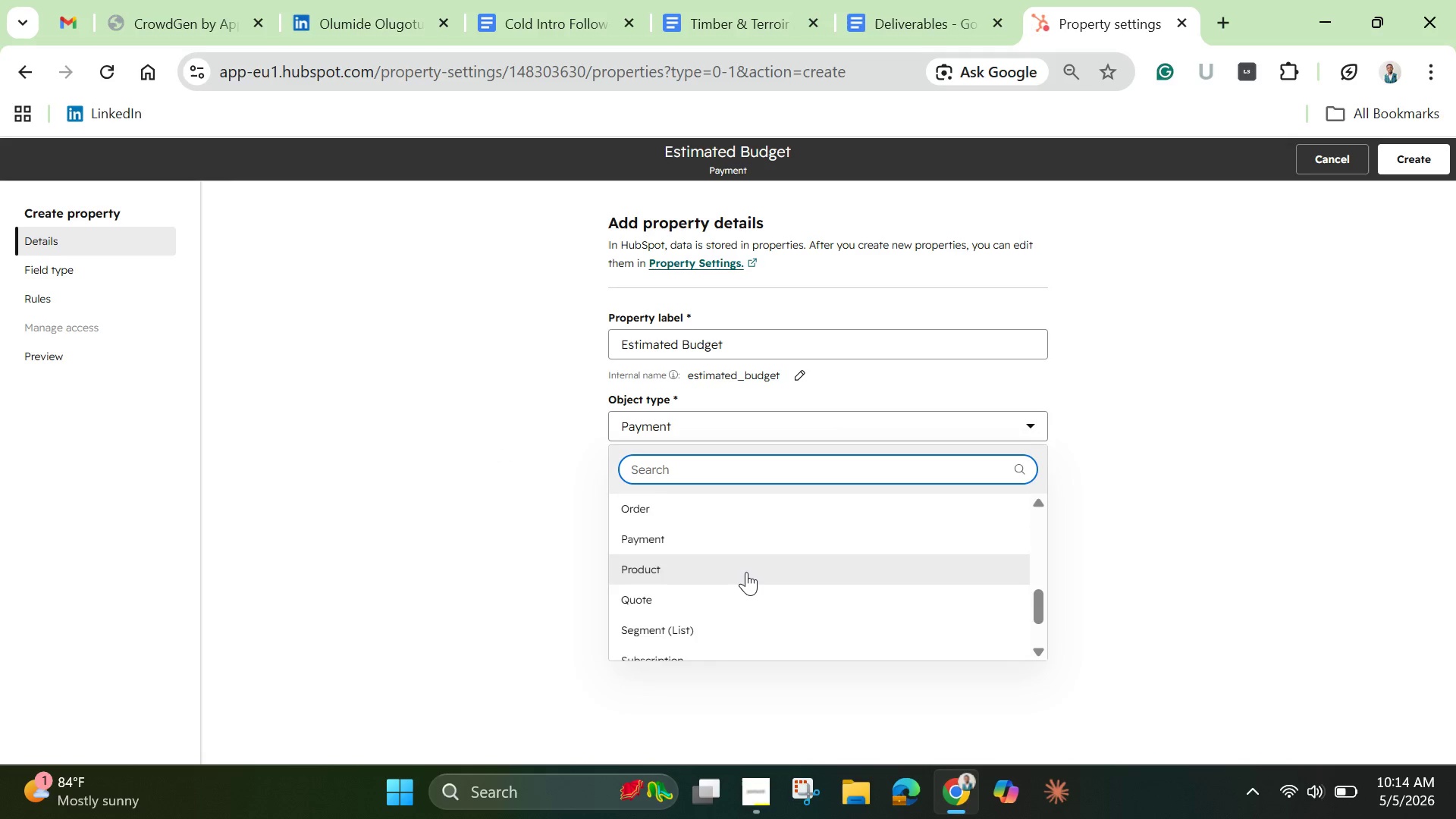 
scroll: coordinate [701, 504], scroll_direction: up, amount: 20.0
 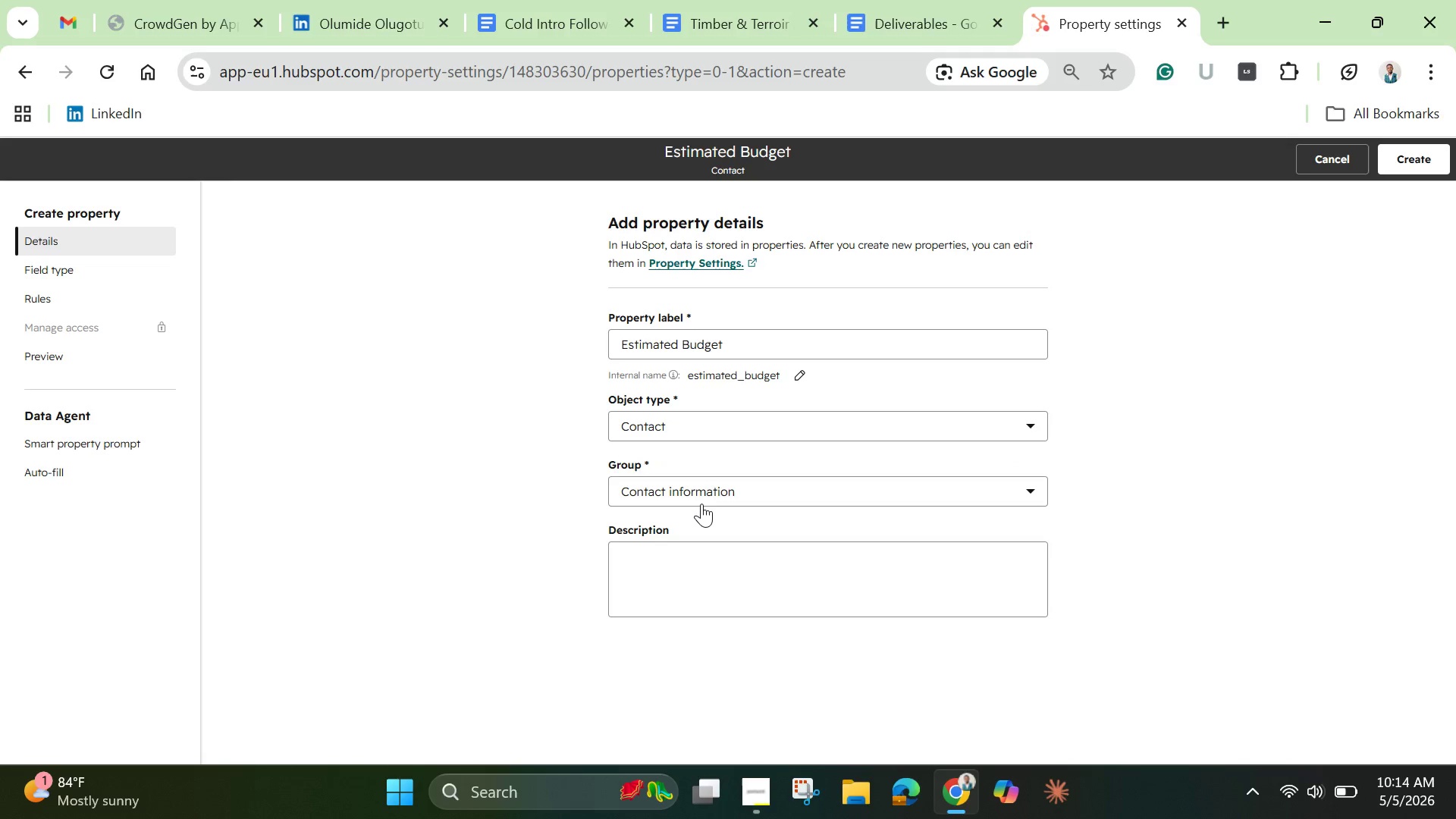 
left_click([701, 504])
 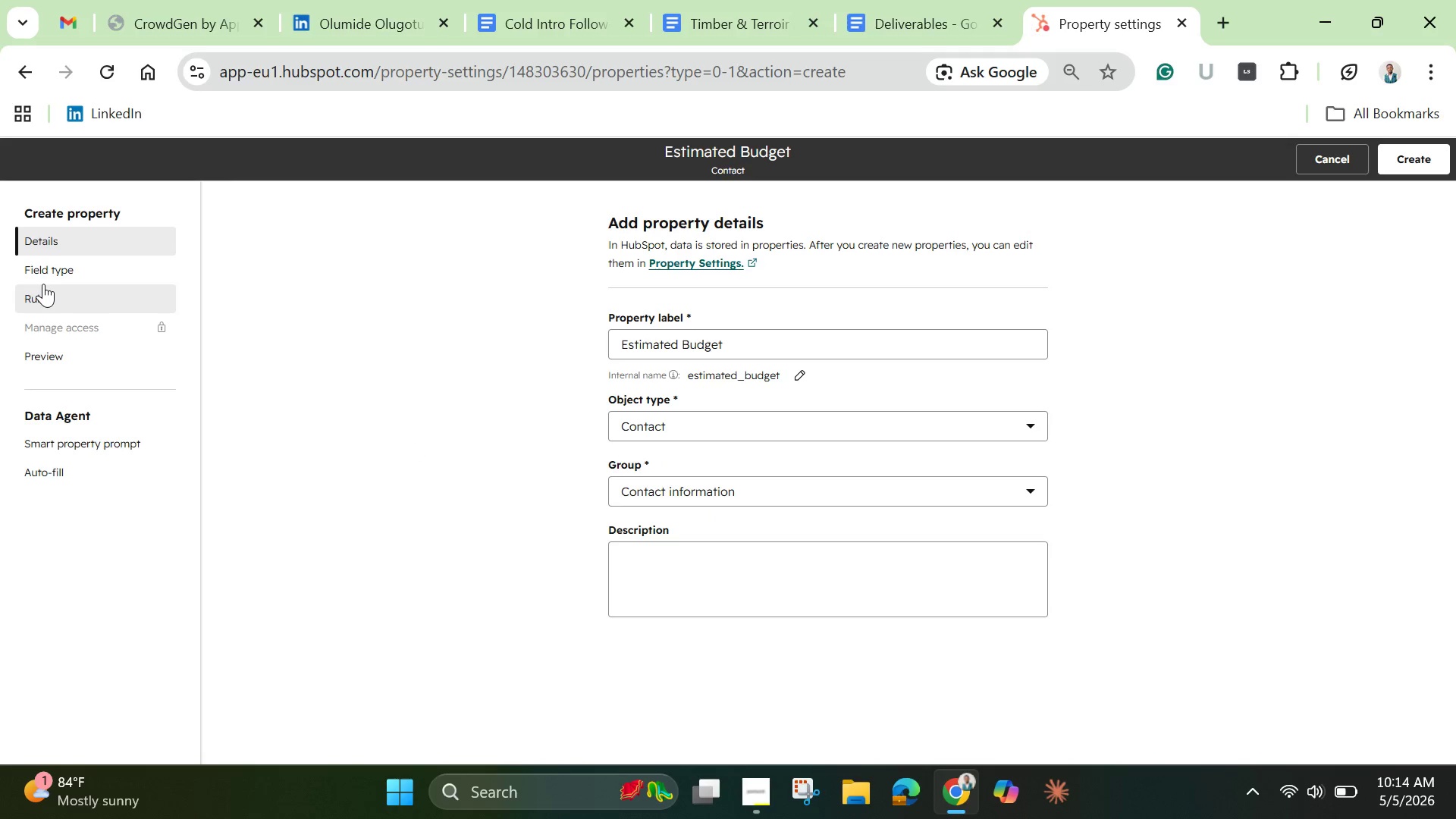 
left_click([41, 273])
 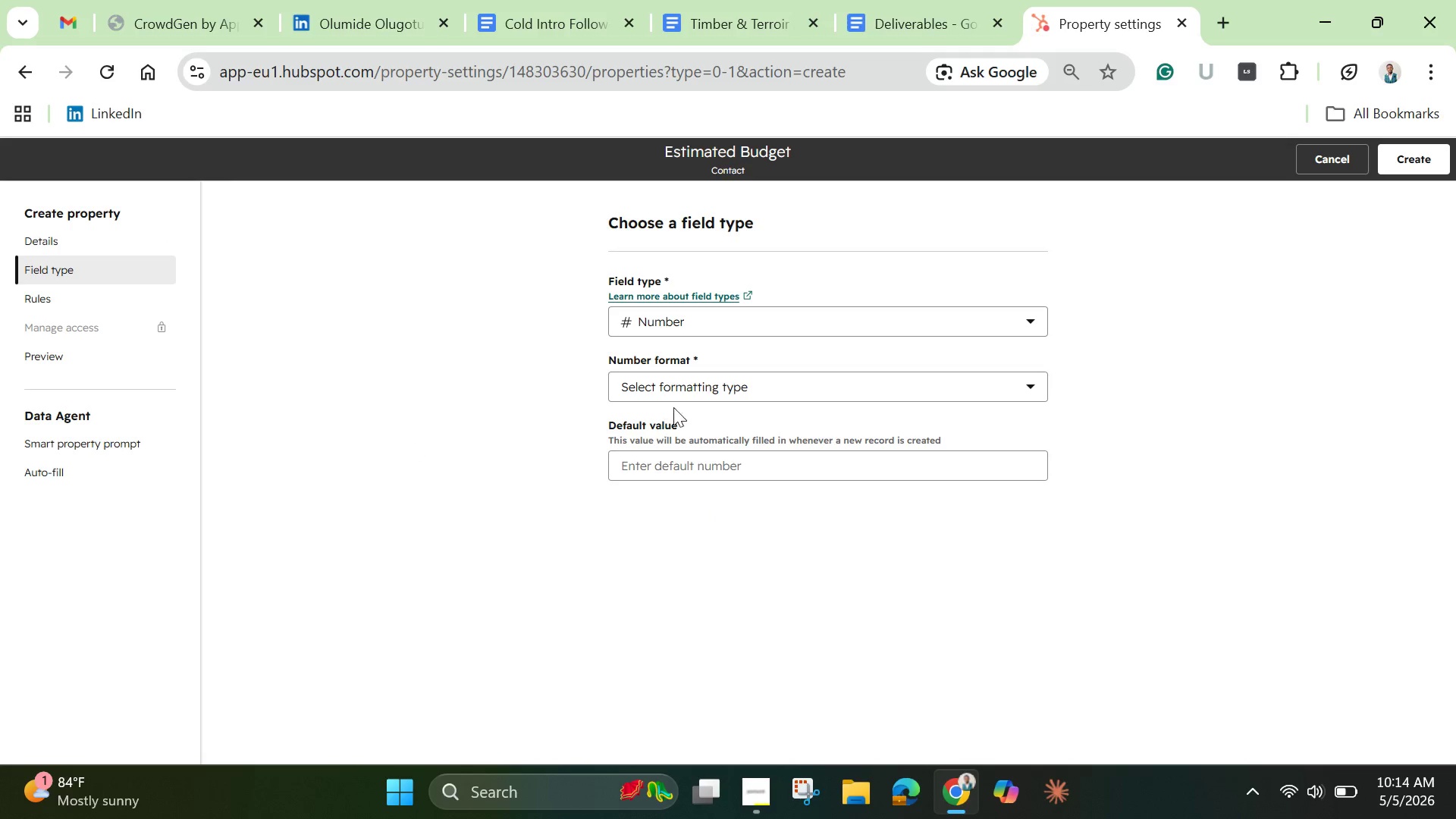 
left_click([692, 381])
 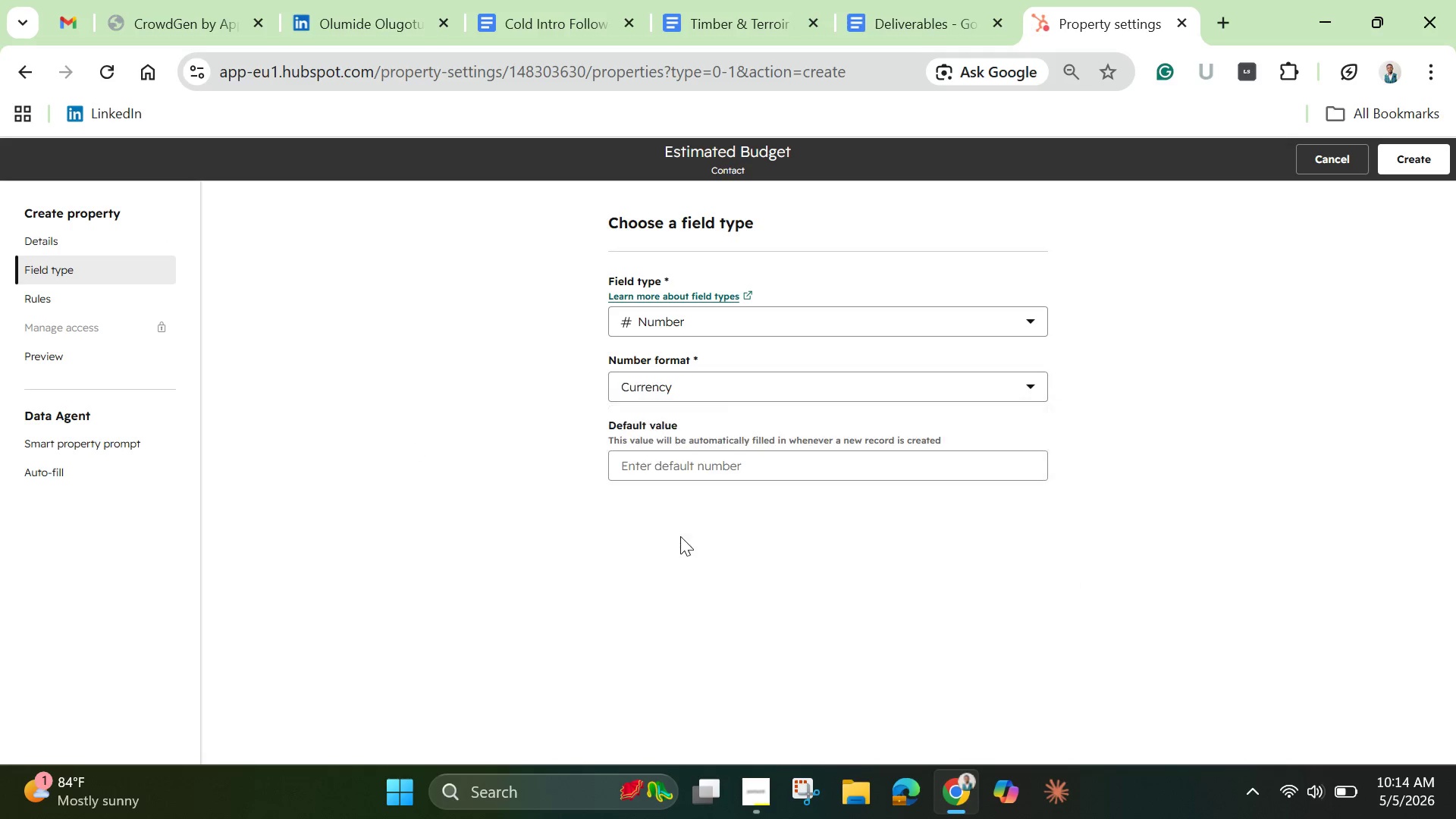 
left_click([680, 536])
 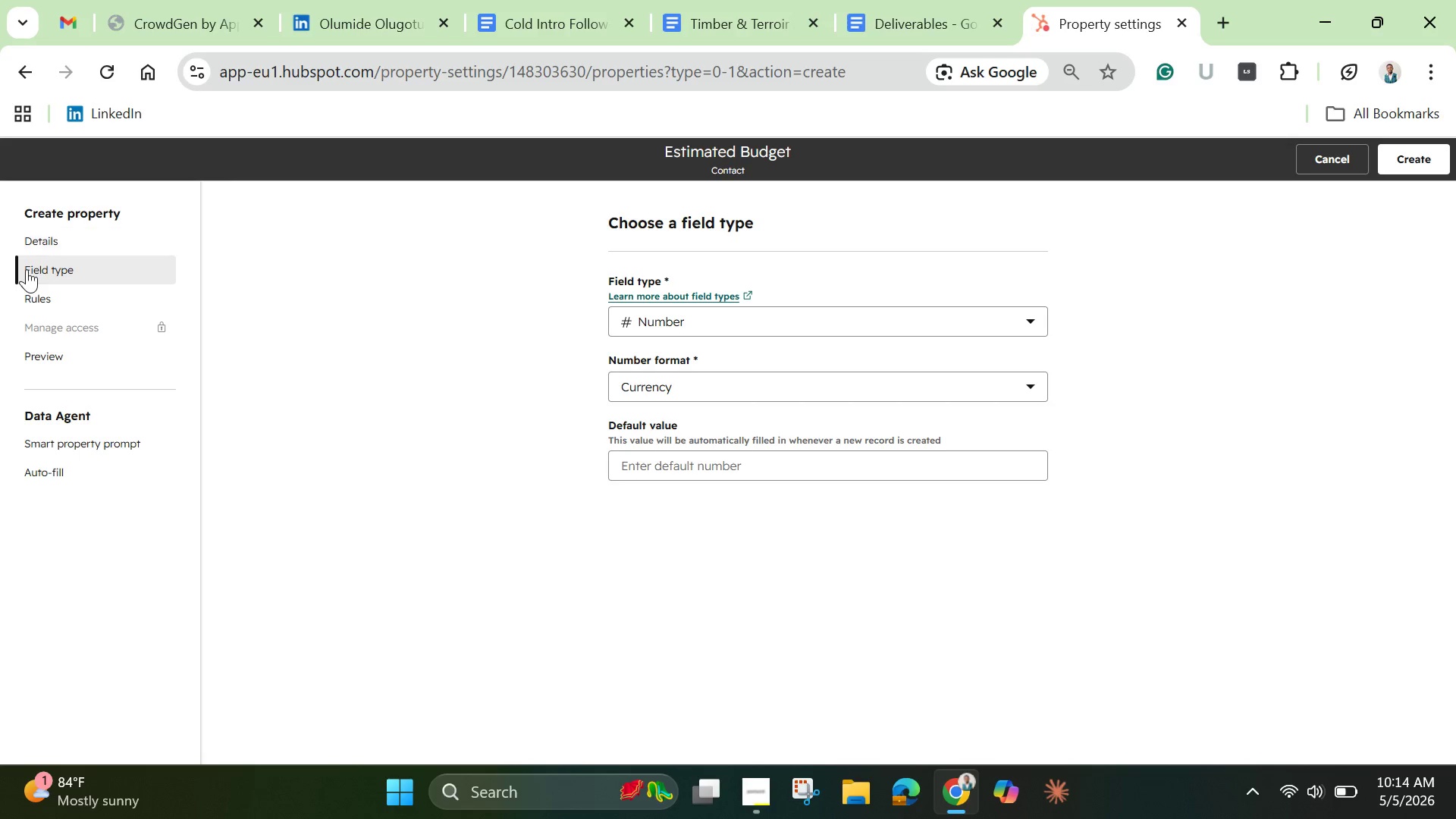 
left_click([42, 295])
 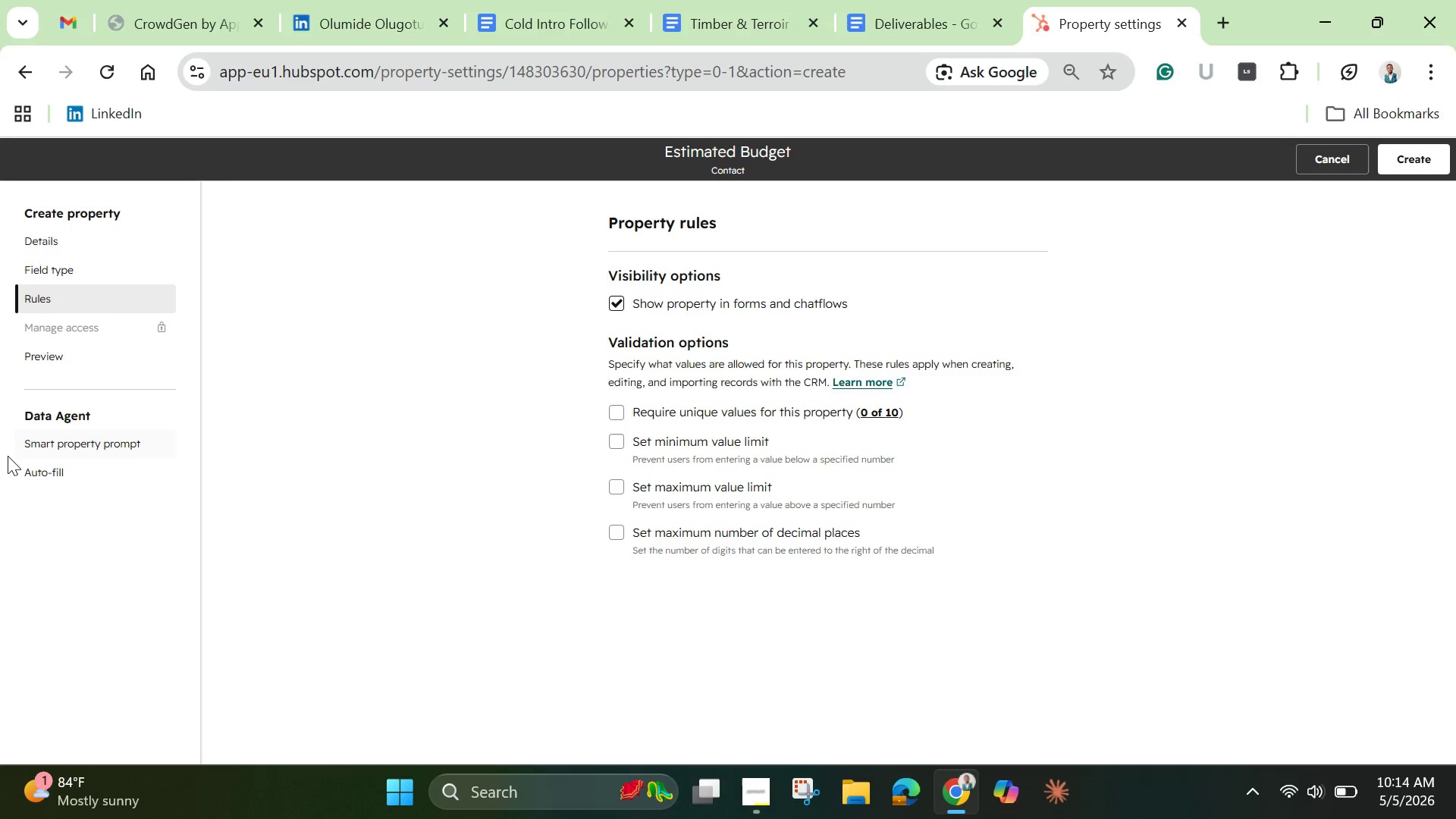 
left_click([36, 464])
 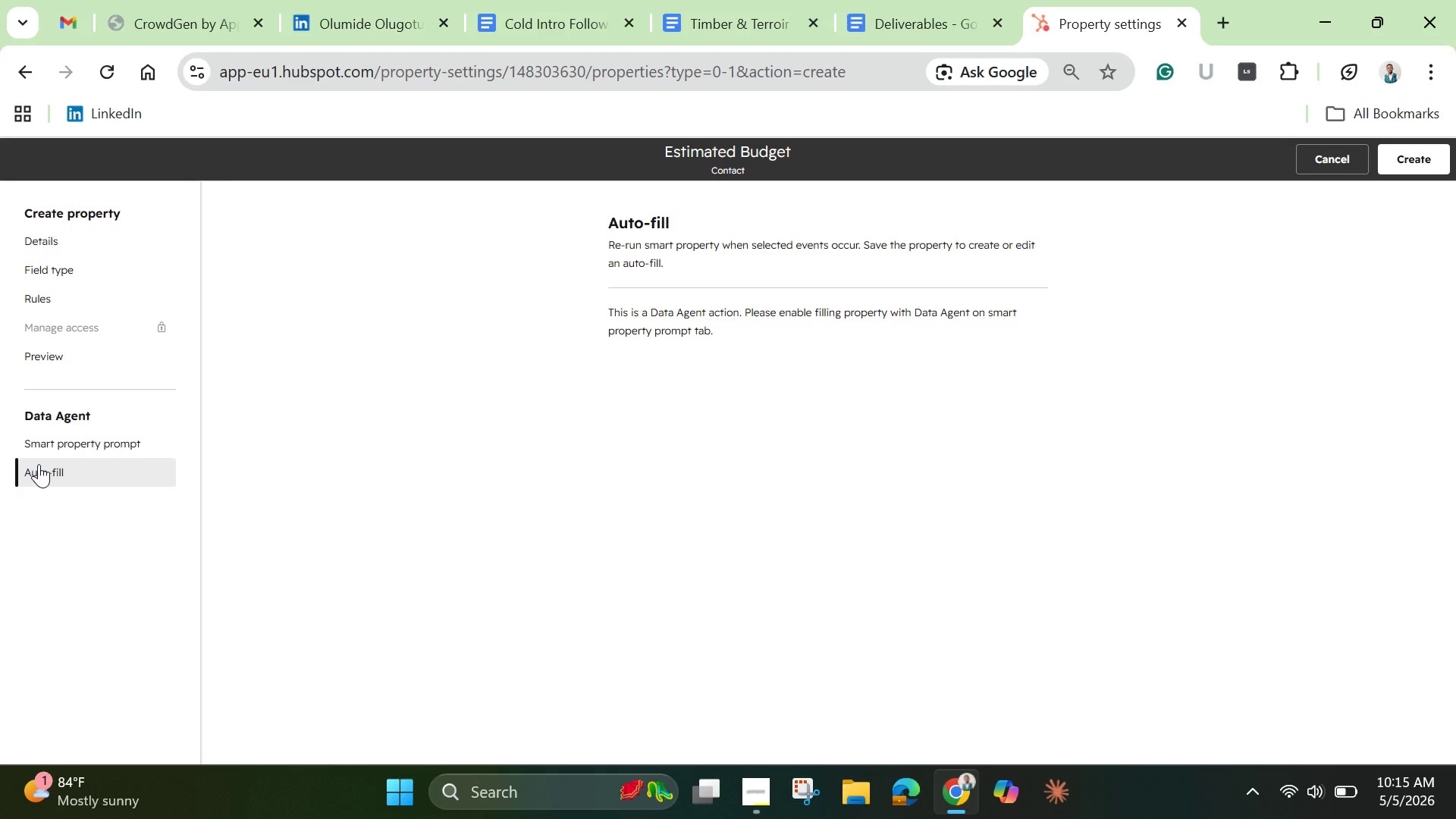 
left_click([39, 444])
 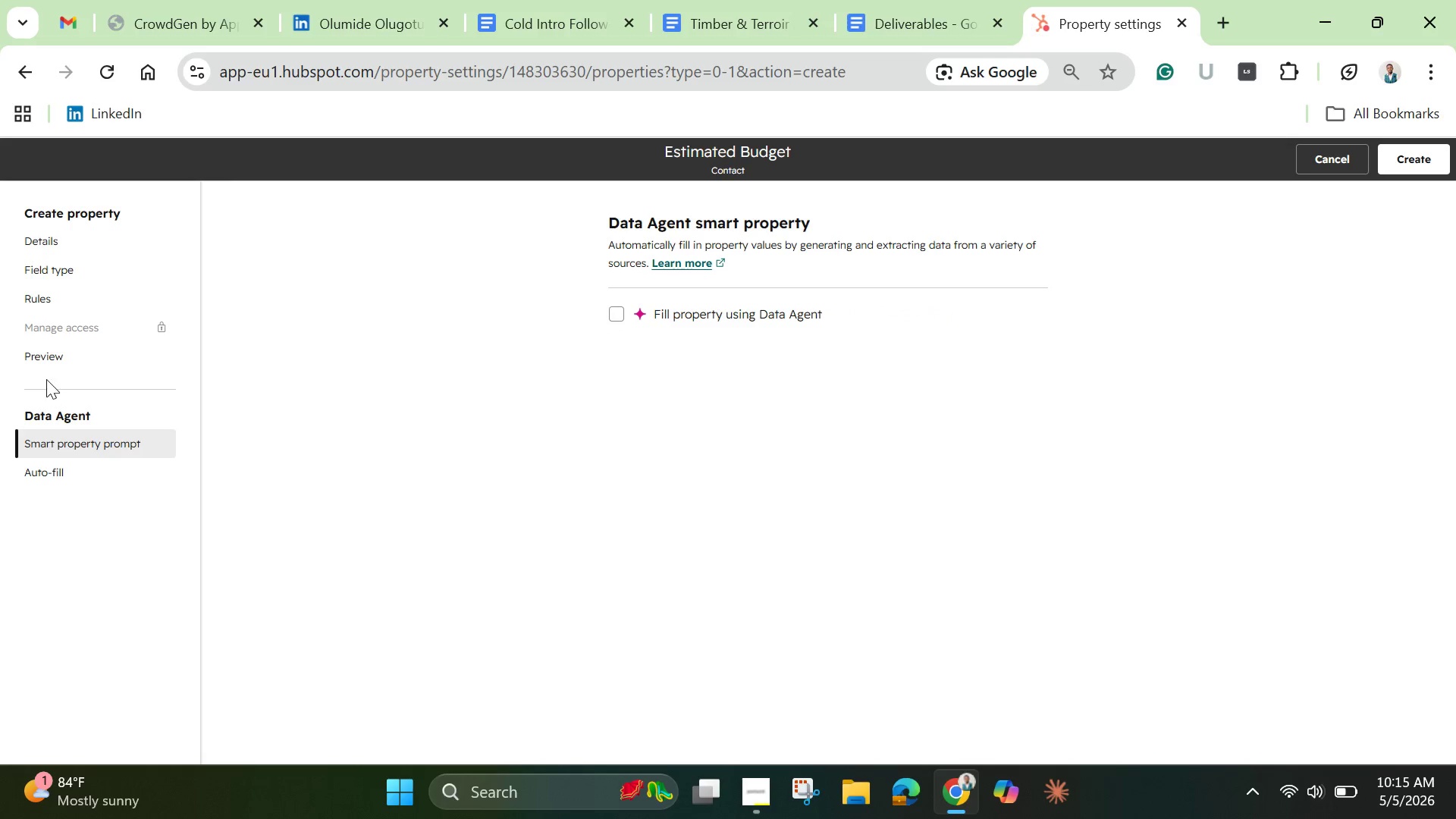 
left_click([49, 362])
 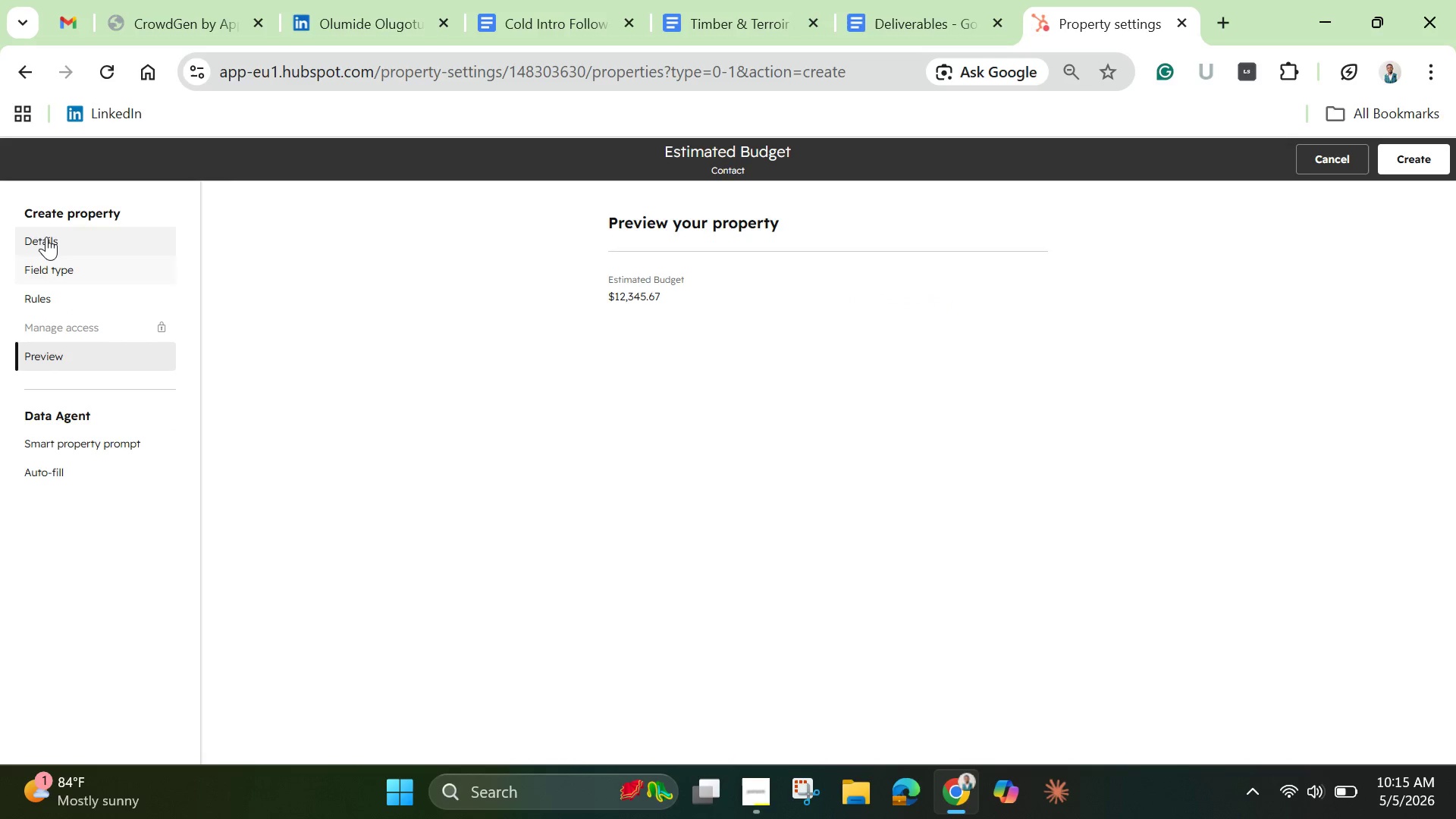 
left_click([46, 234])
 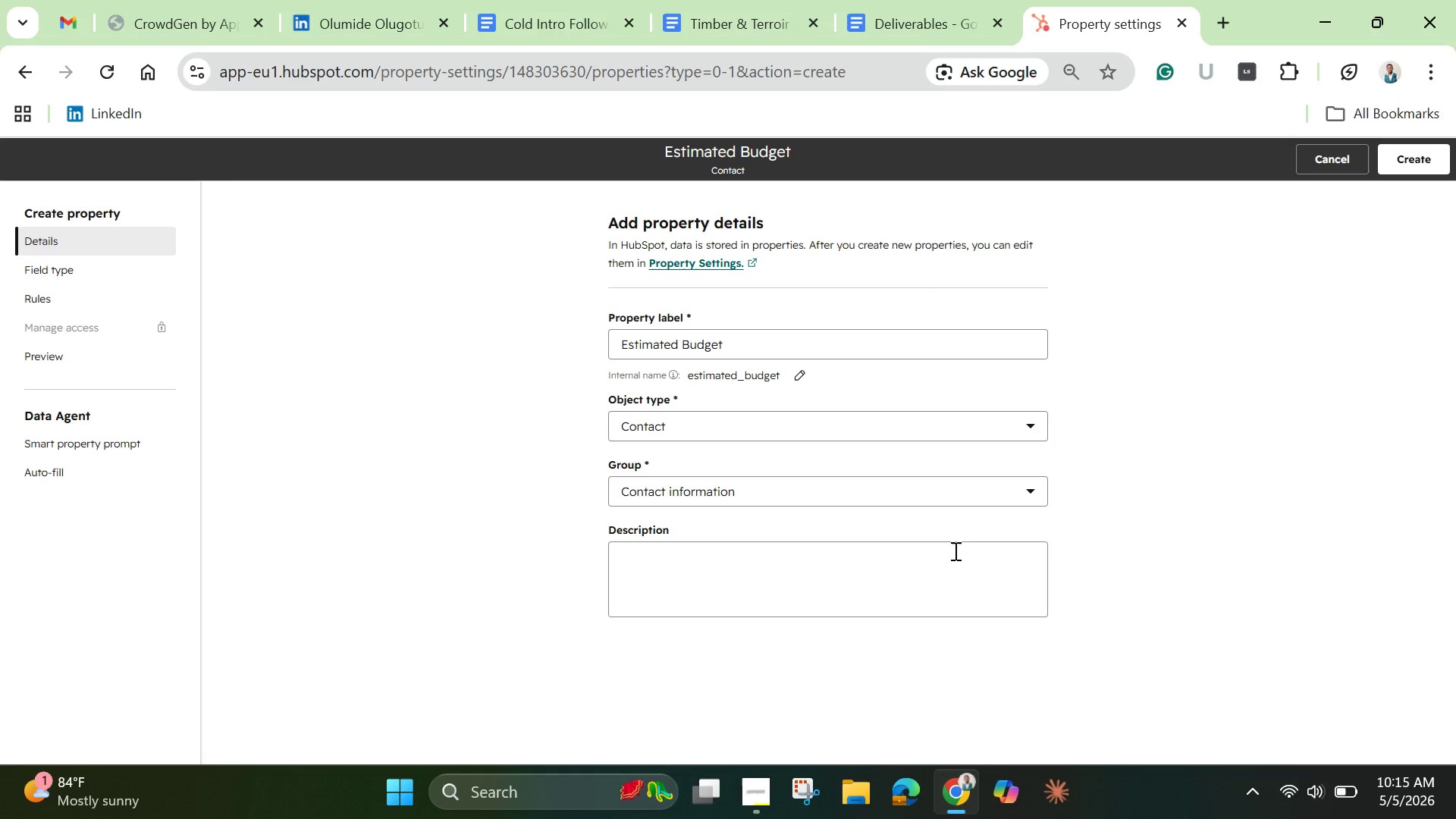 
wait(6.16)
 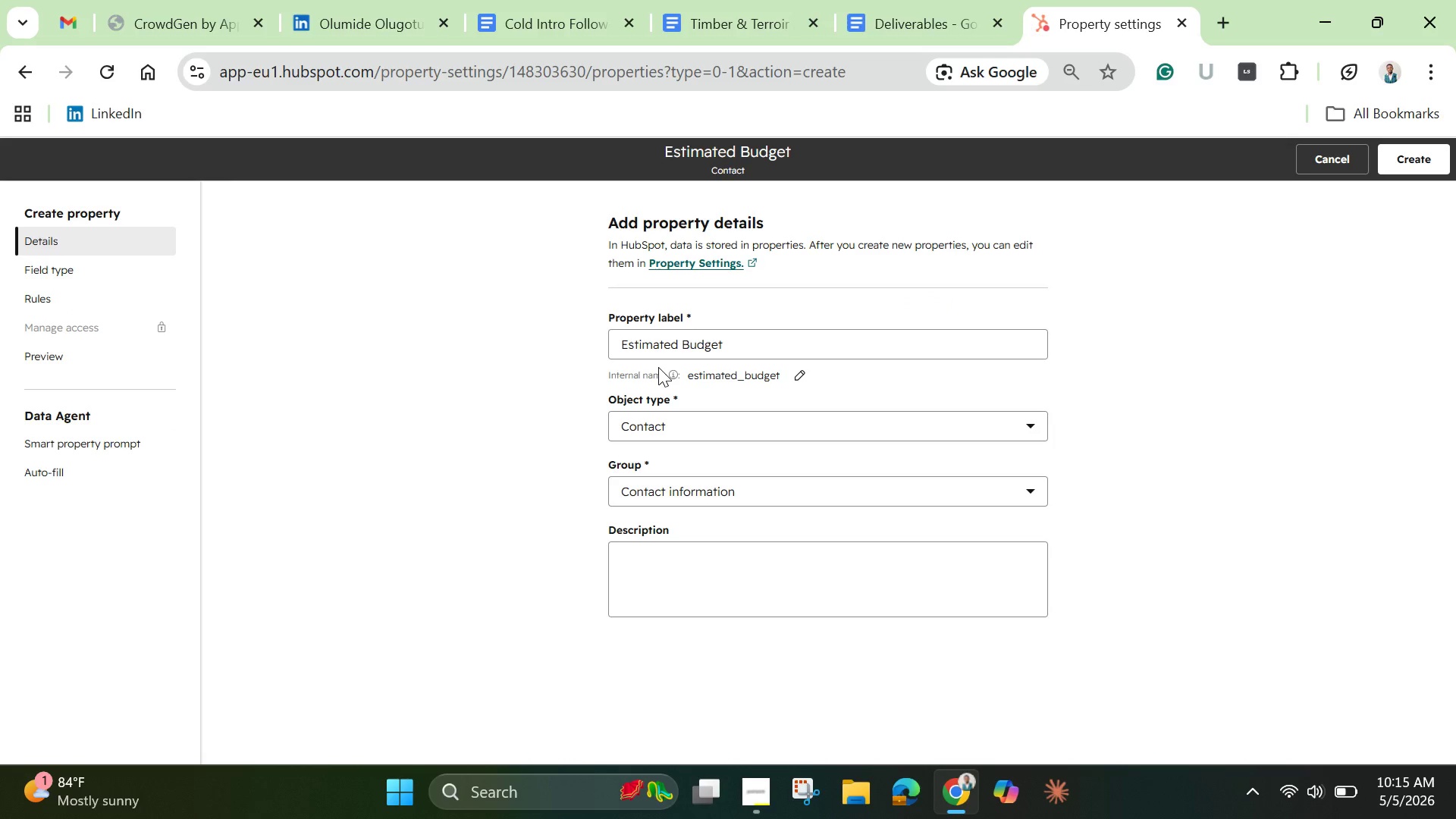 
scroll: coordinate [958, 541], scroll_direction: down, amount: 1.0
 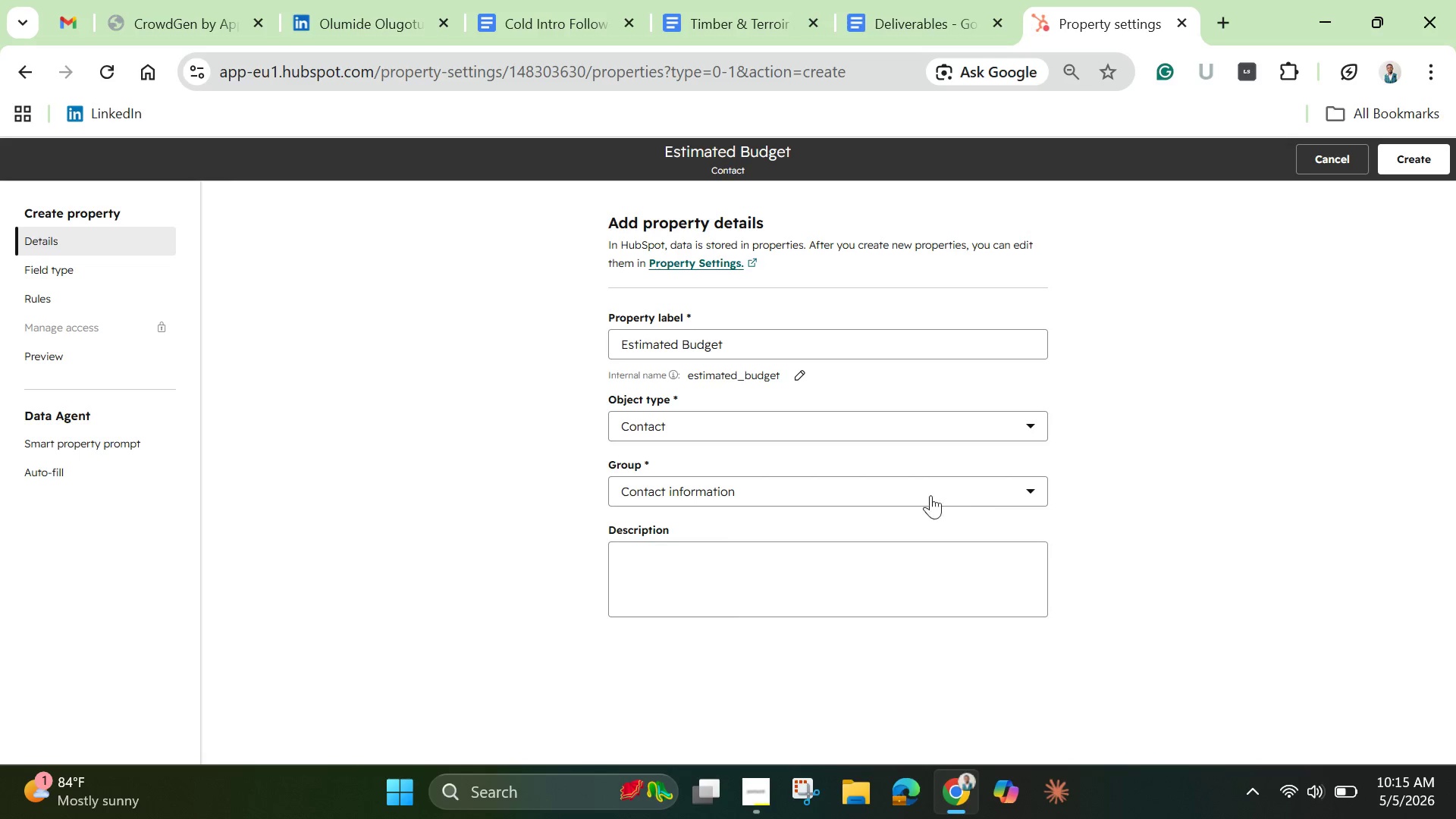 
wait(5.26)
 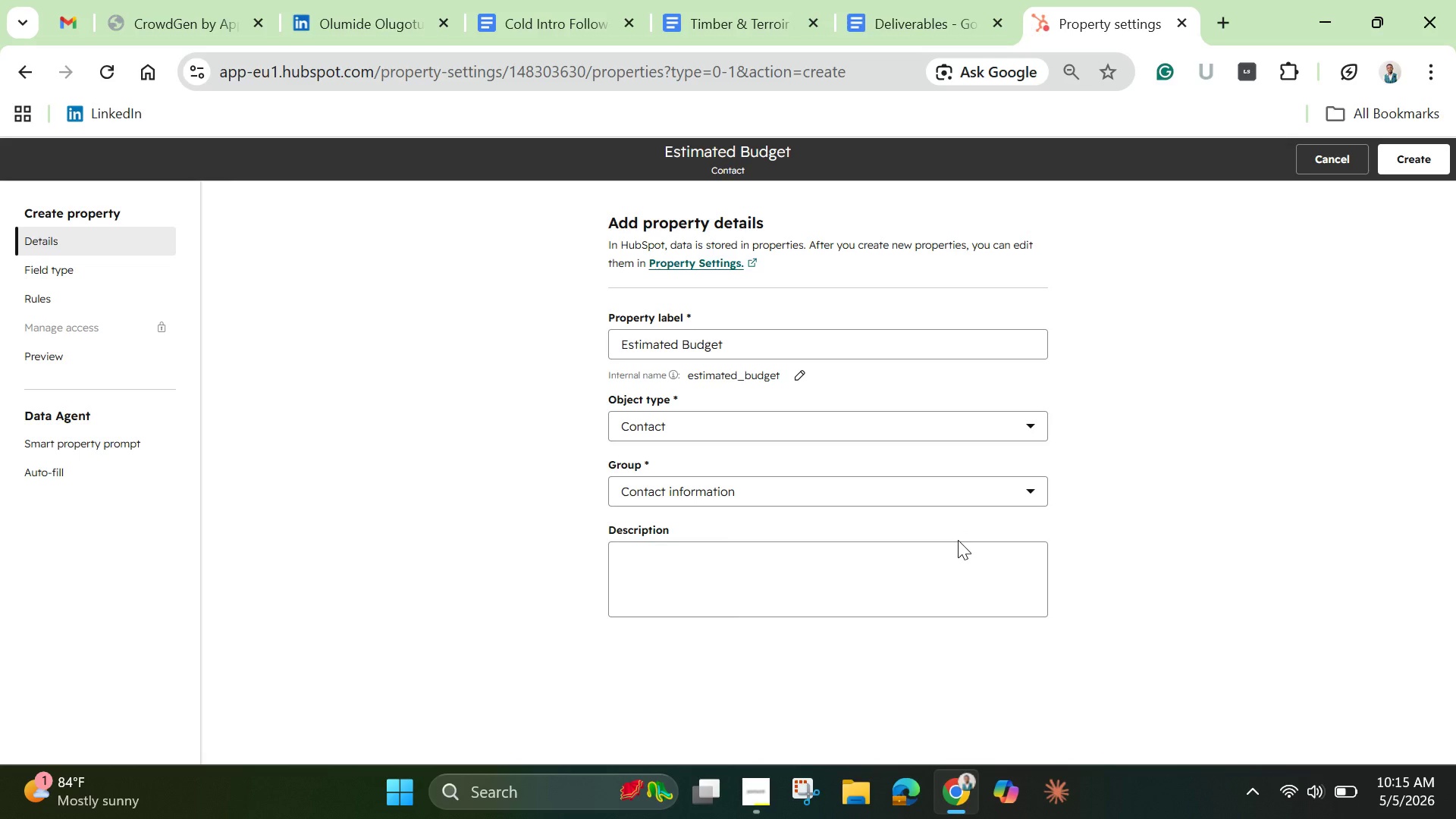 
left_click([27, 275])
 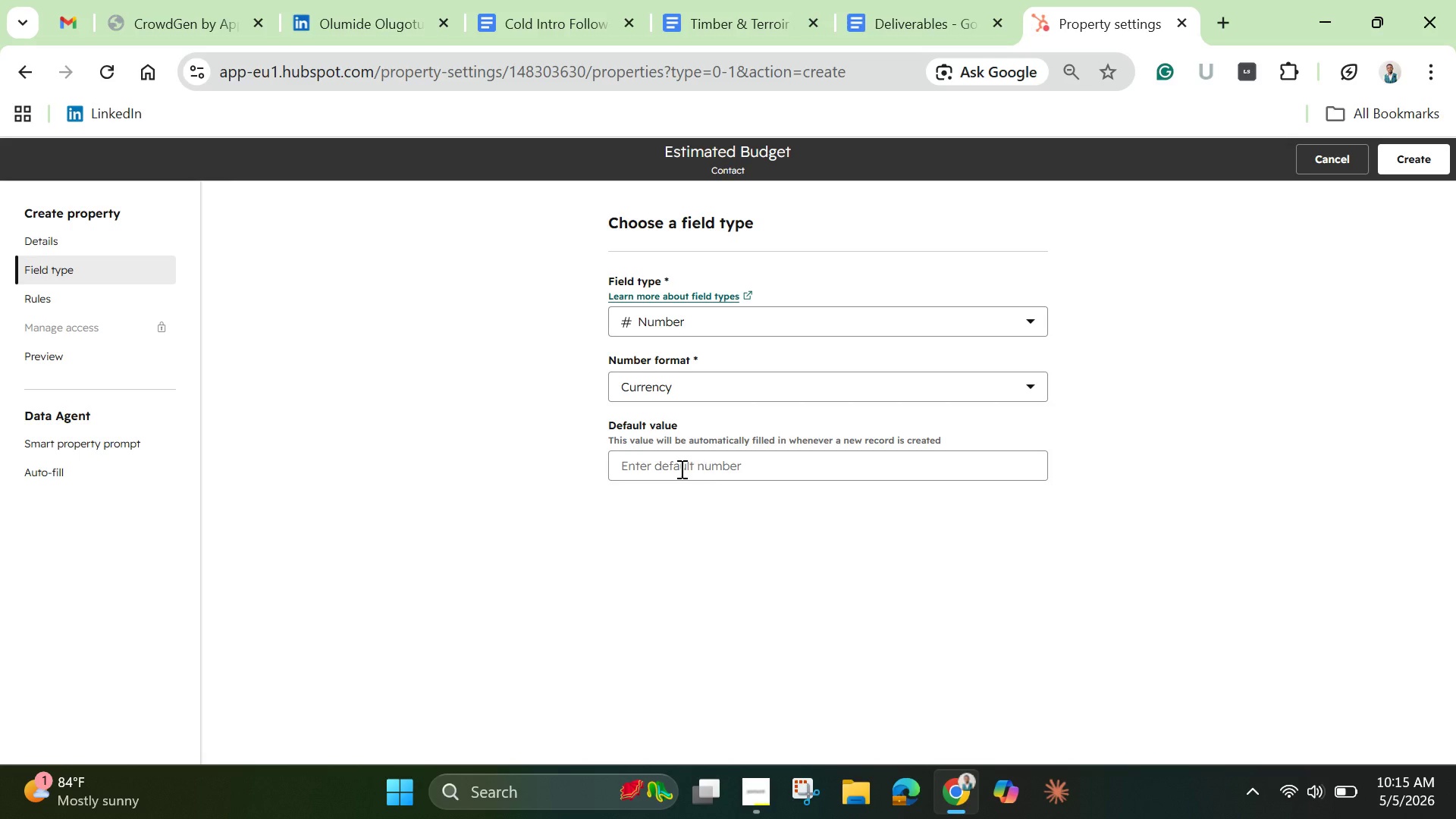 
wait(6.66)
 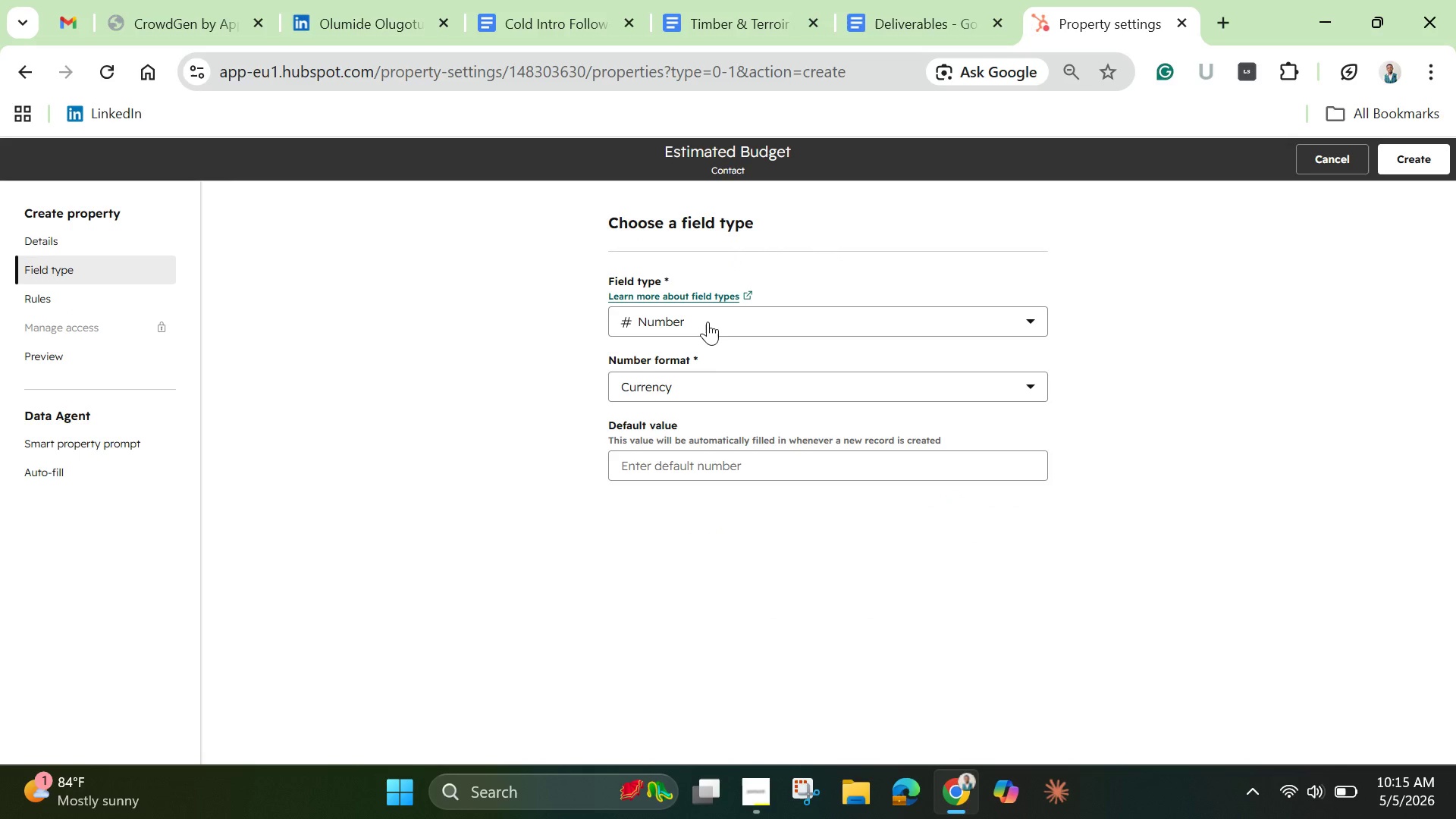 
left_click([55, 305])
 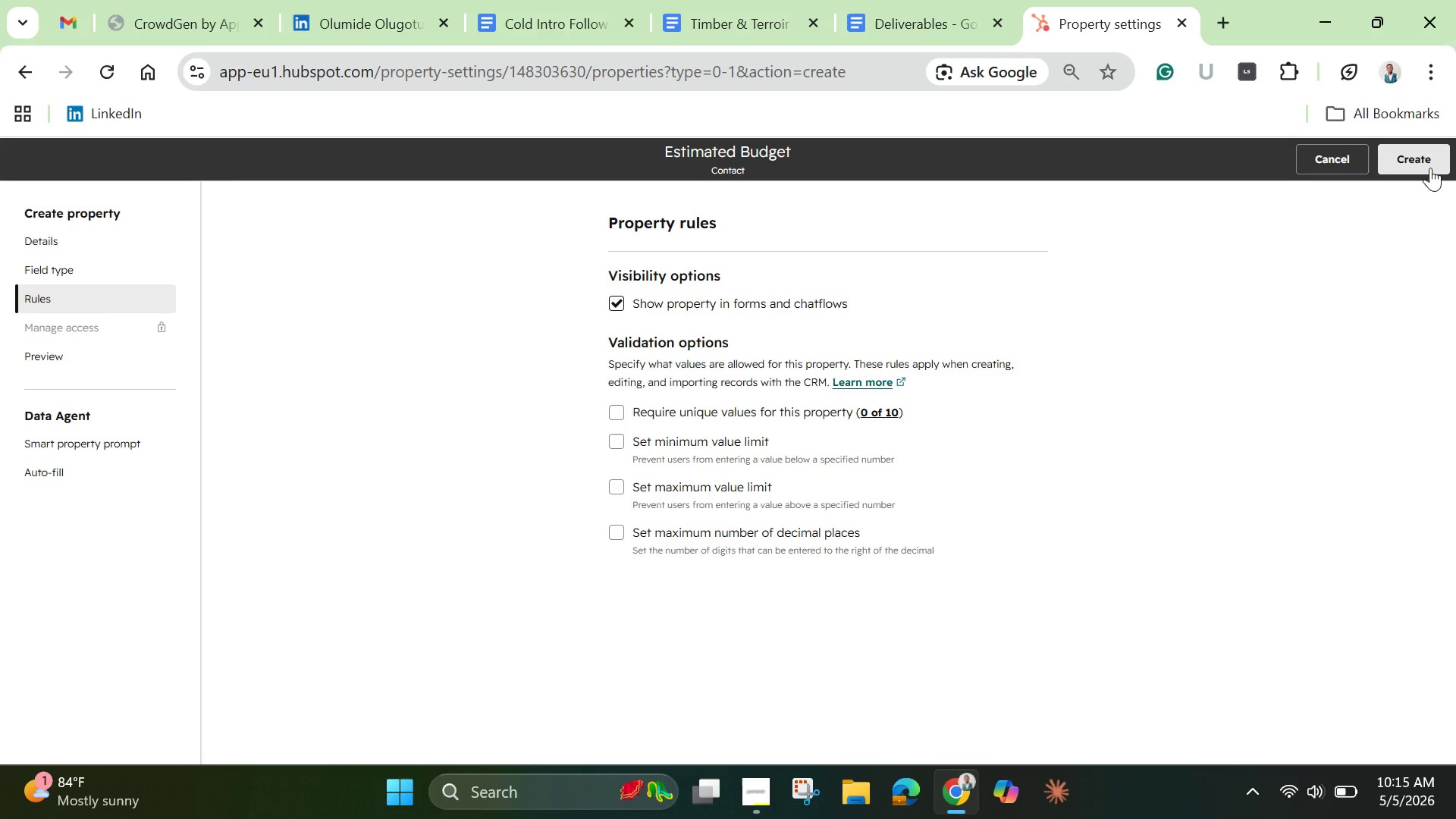 
left_click([1430, 168])
 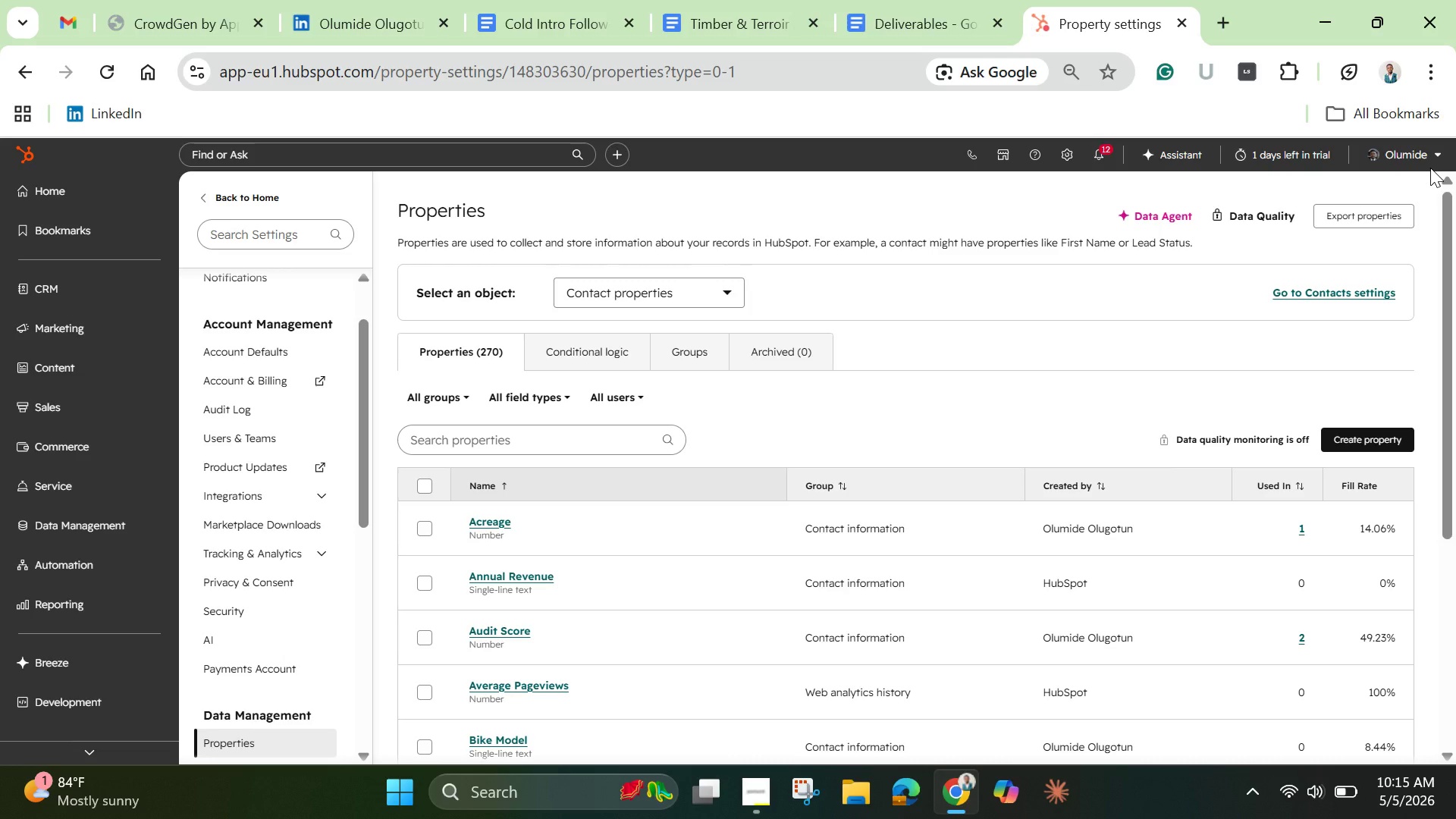 
wait(18.8)
 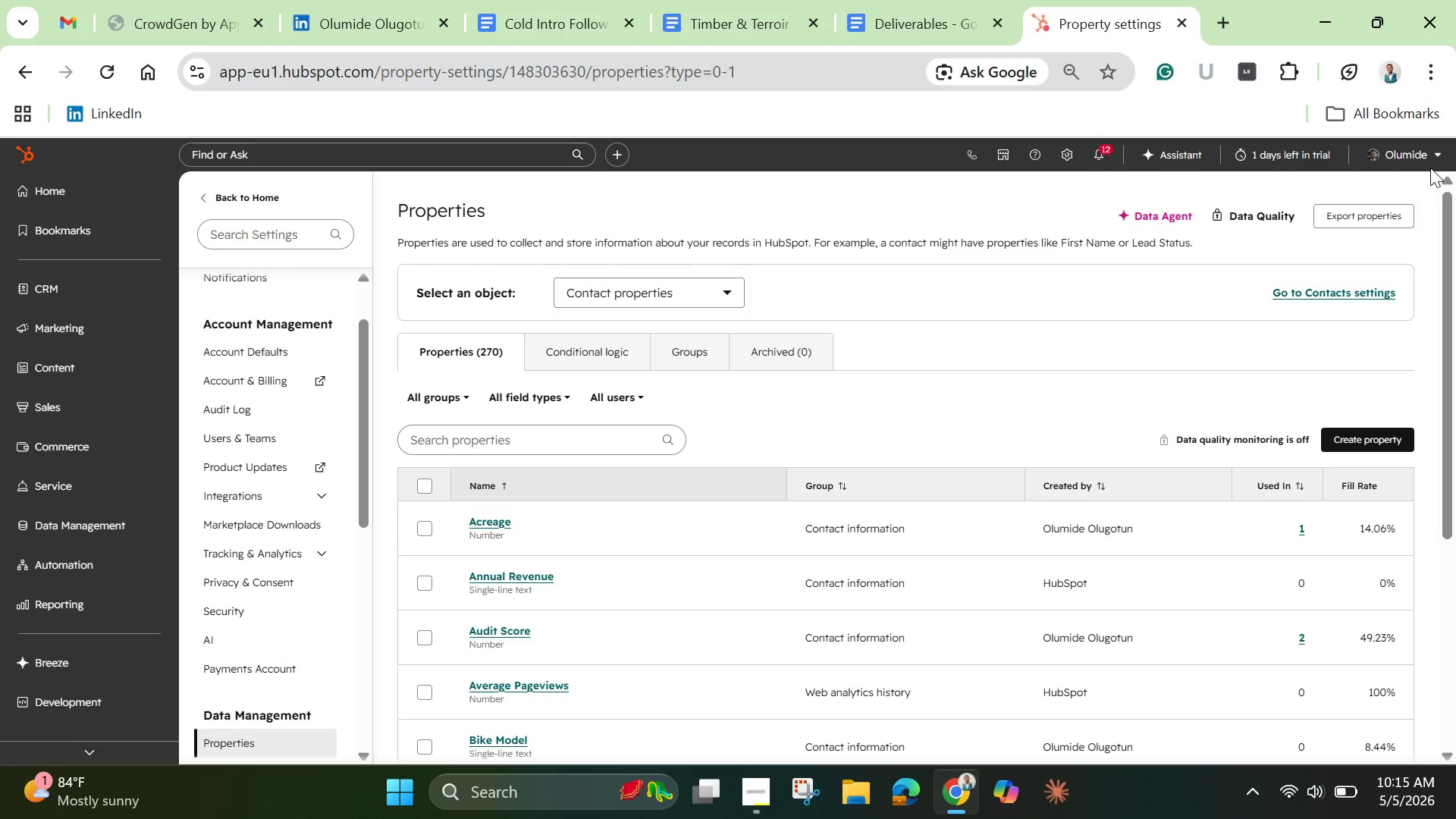 
left_click([764, 793])